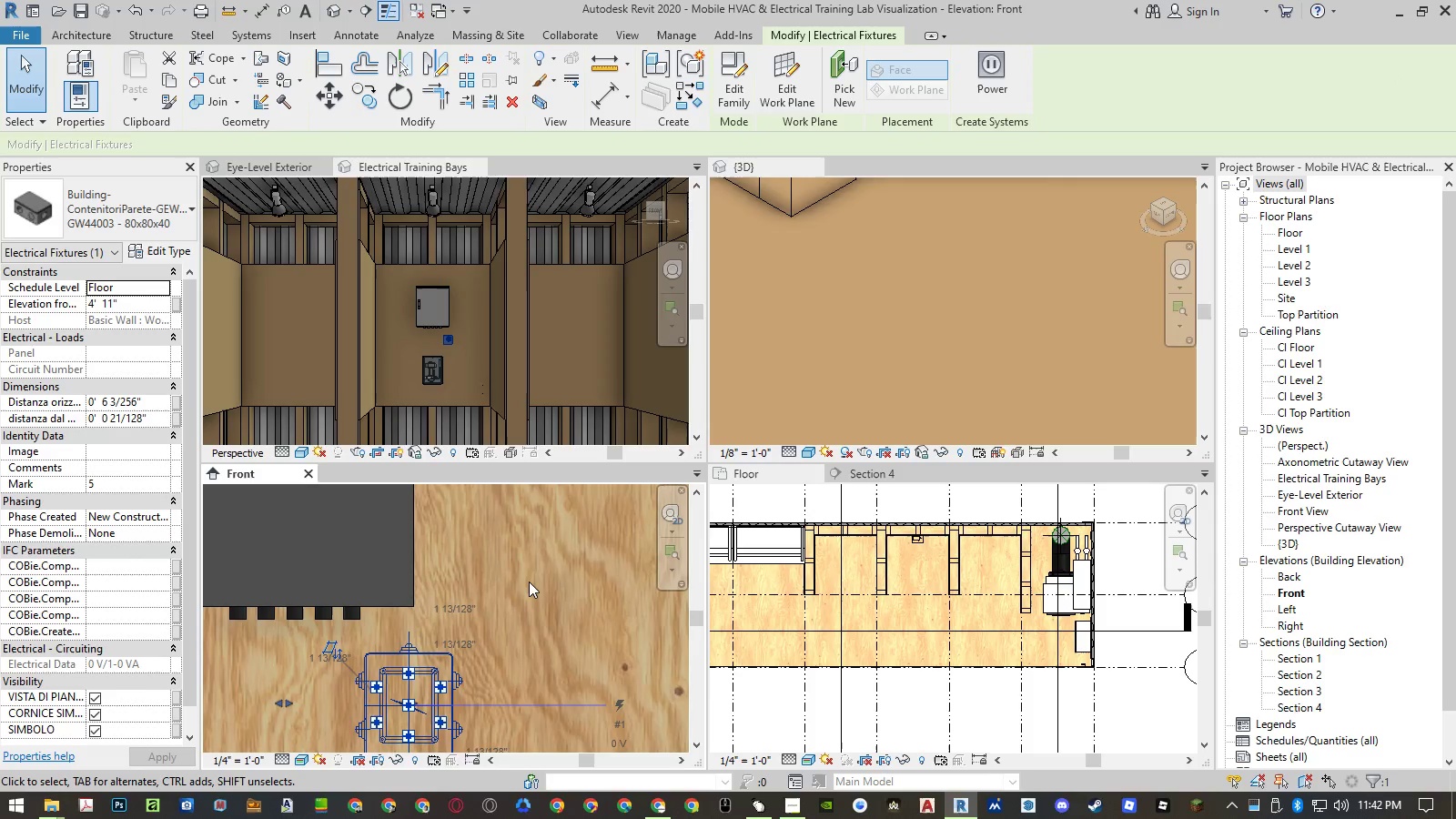 
key(A)
 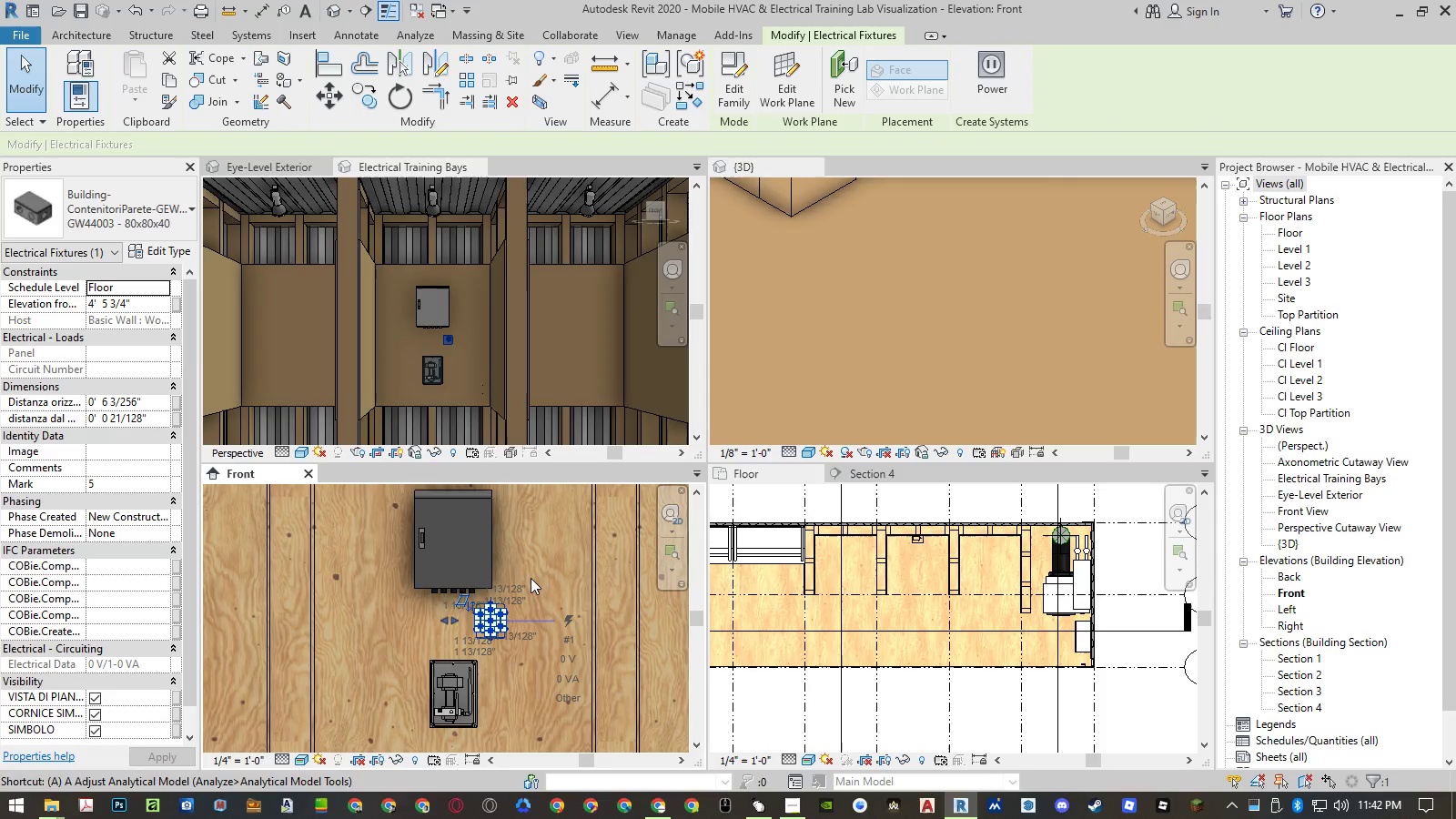 
scroll: coordinate [531, 580], scroll_direction: down, amount: 8.0
 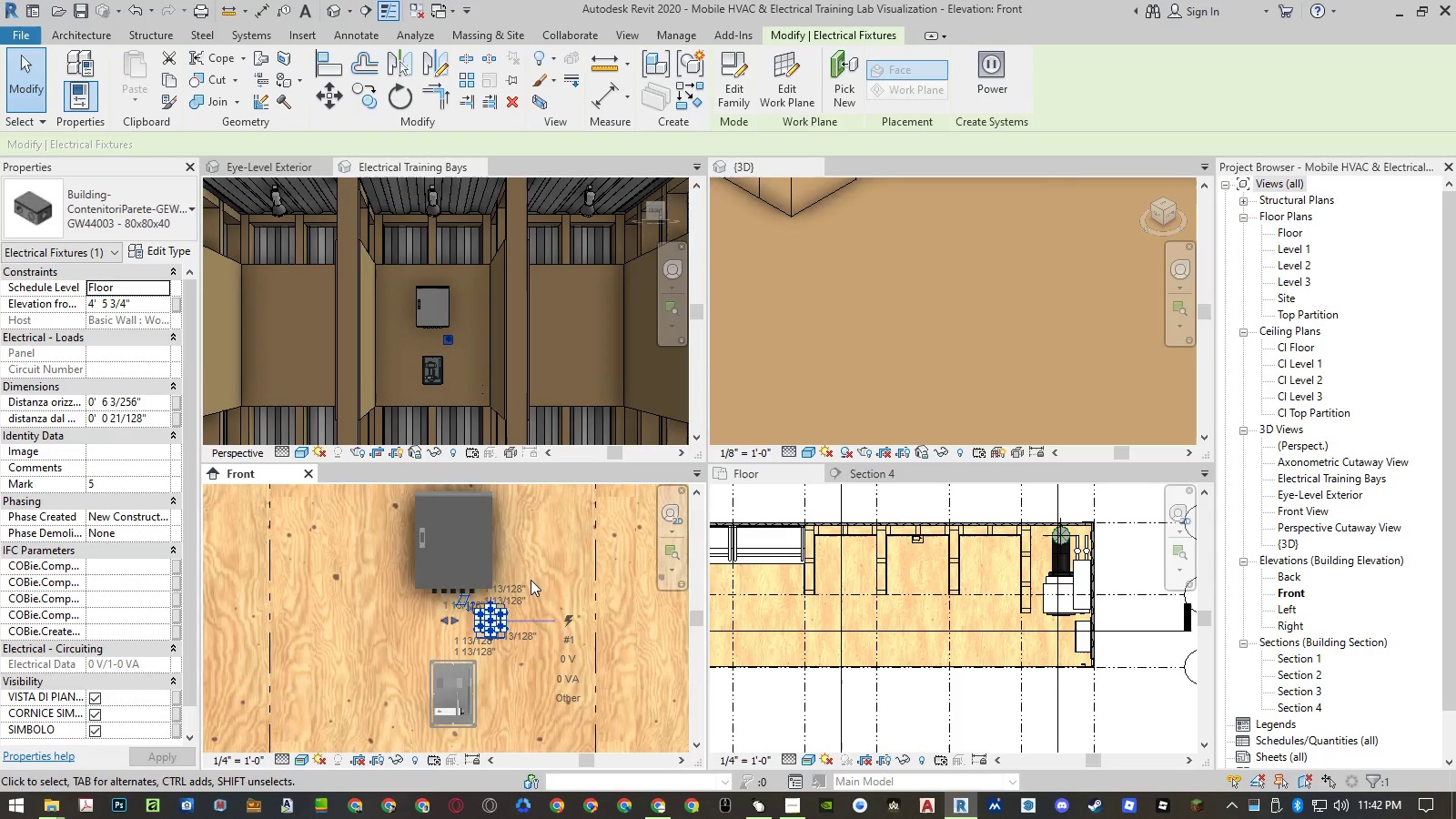 
key(L)
 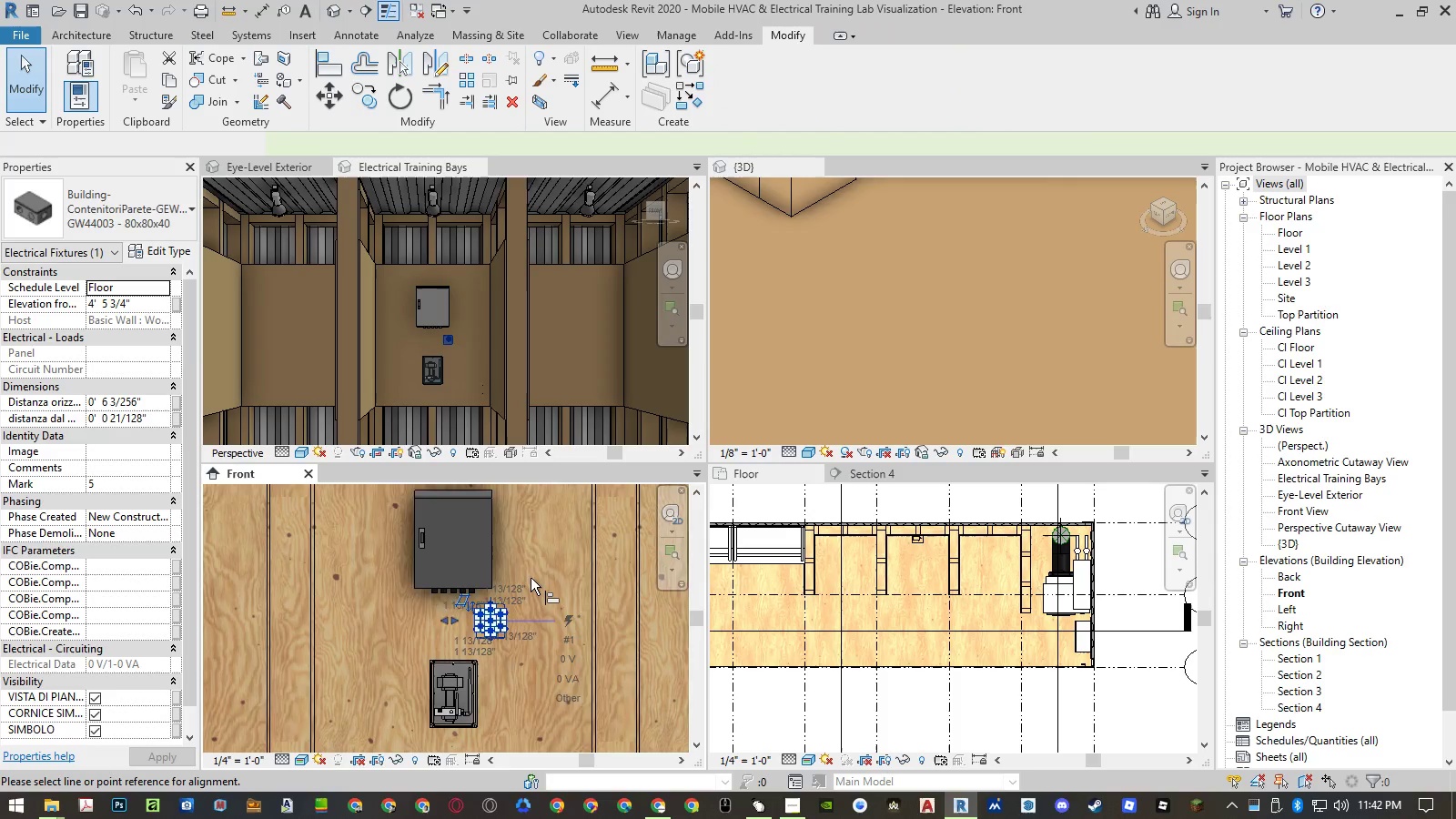 
scroll: coordinate [531, 578], scroll_direction: down, amount: 3.0
 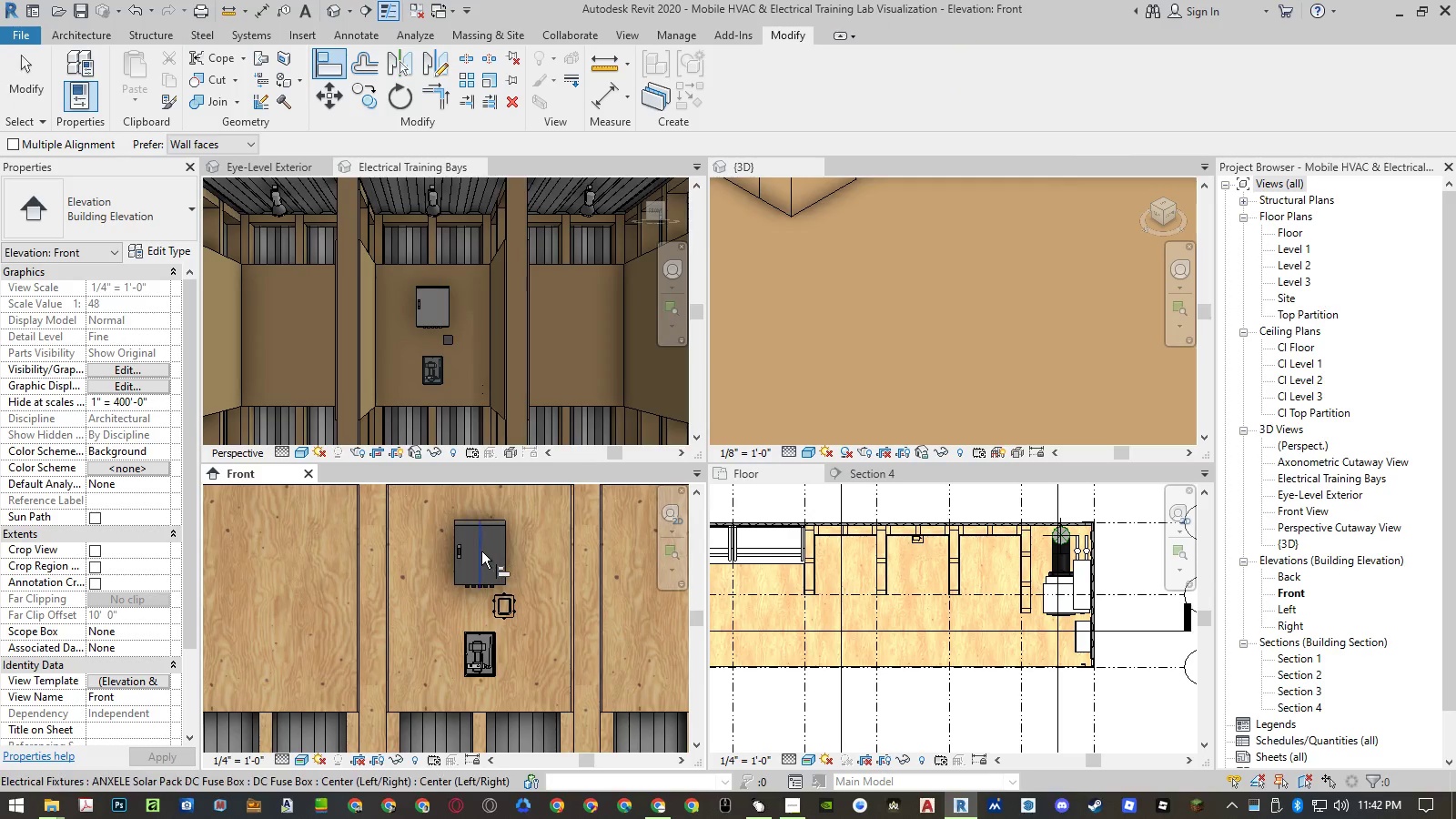 
left_click([481, 551])
 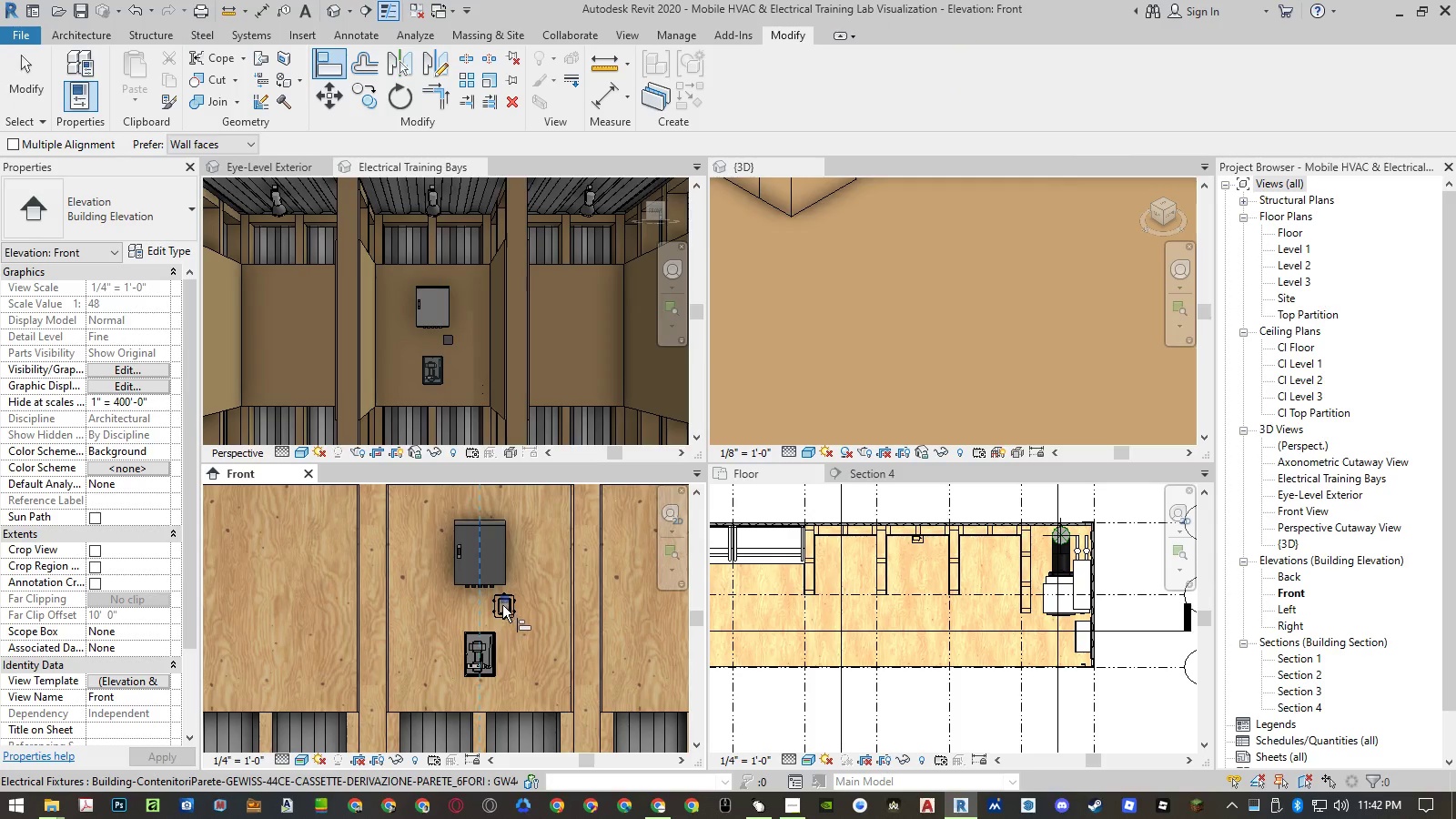 
scroll: coordinate [502, 609], scroll_direction: up, amount: 6.0
 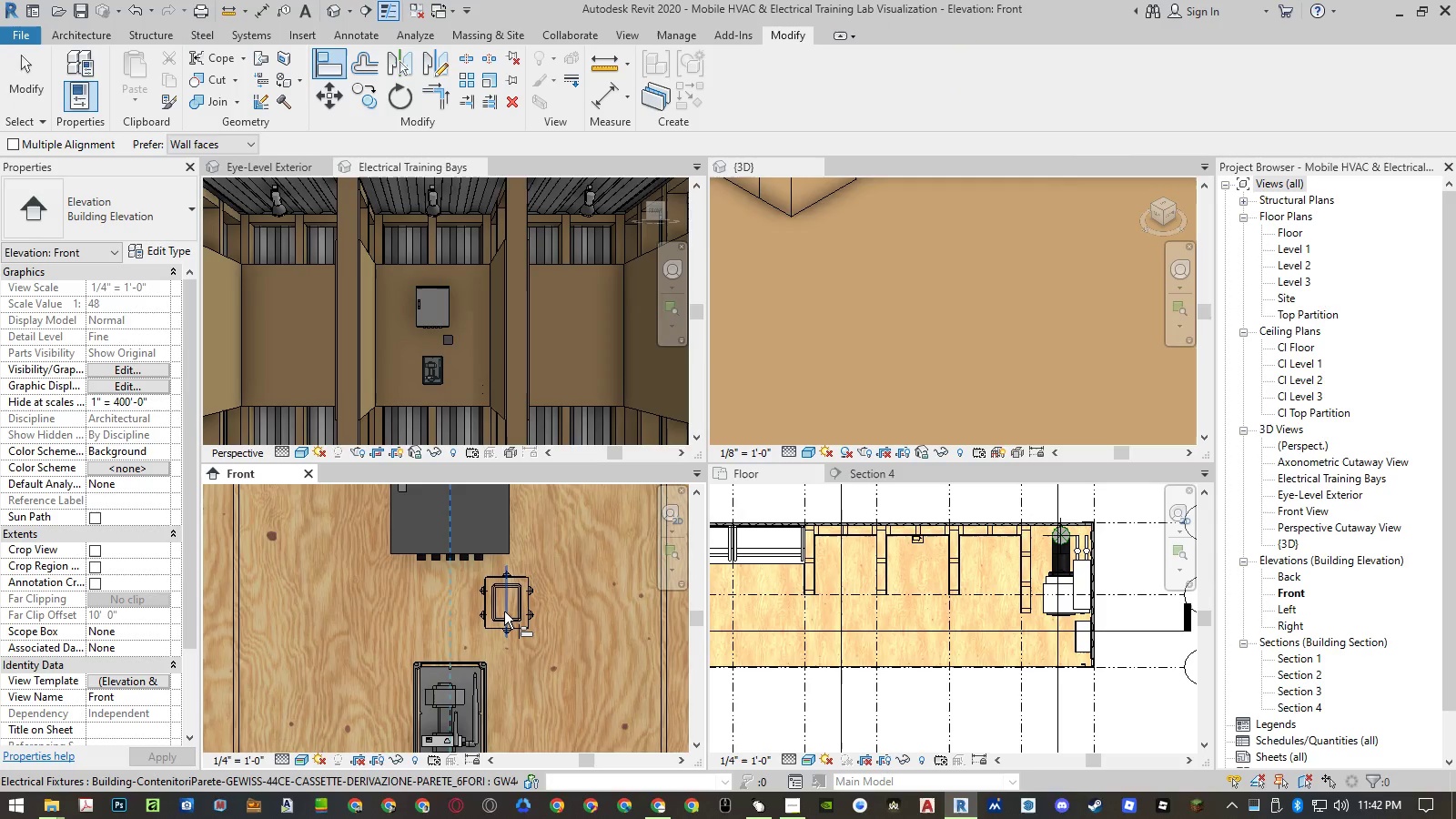 
left_click([504, 612])
 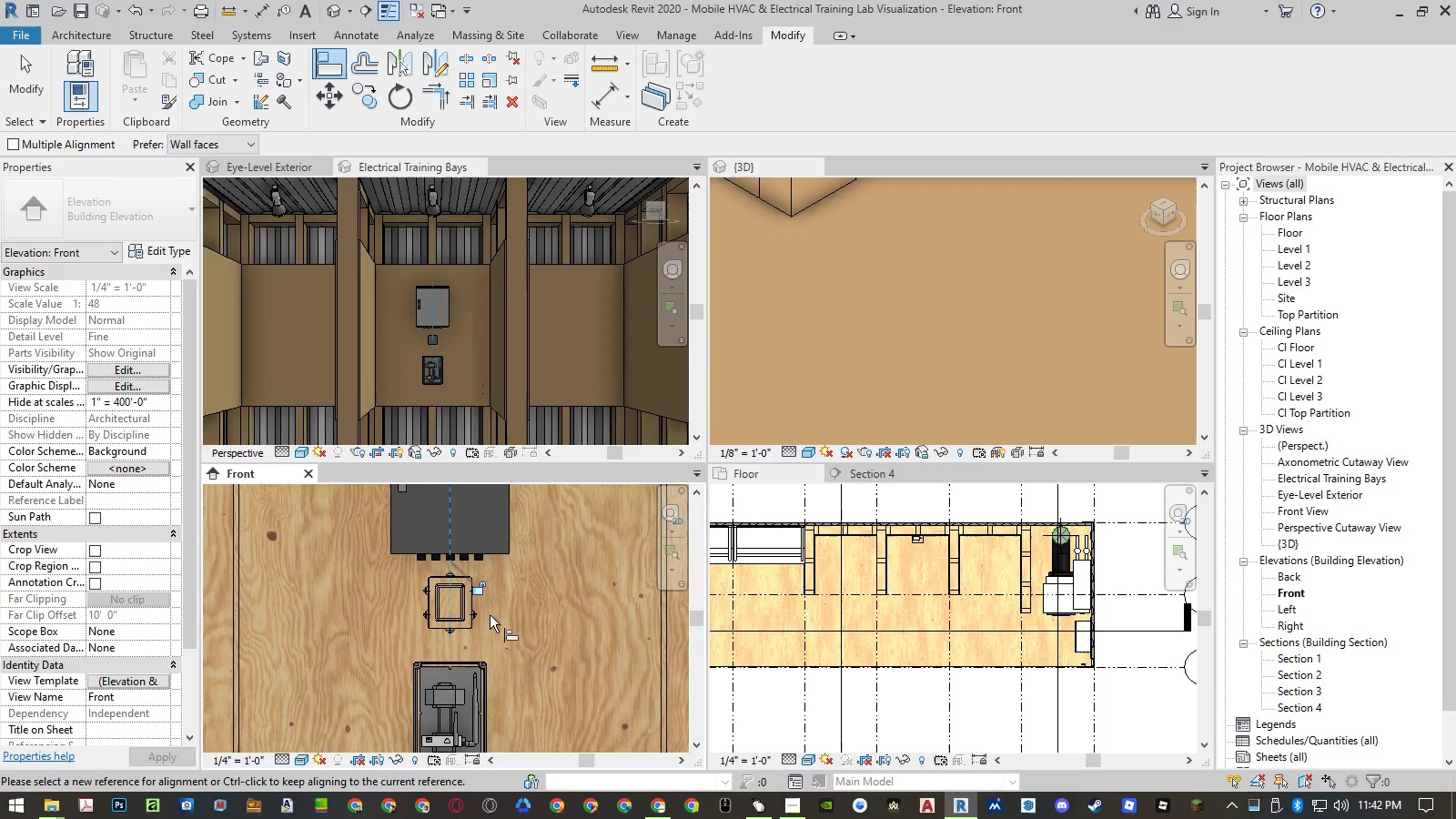 
key(Escape)
 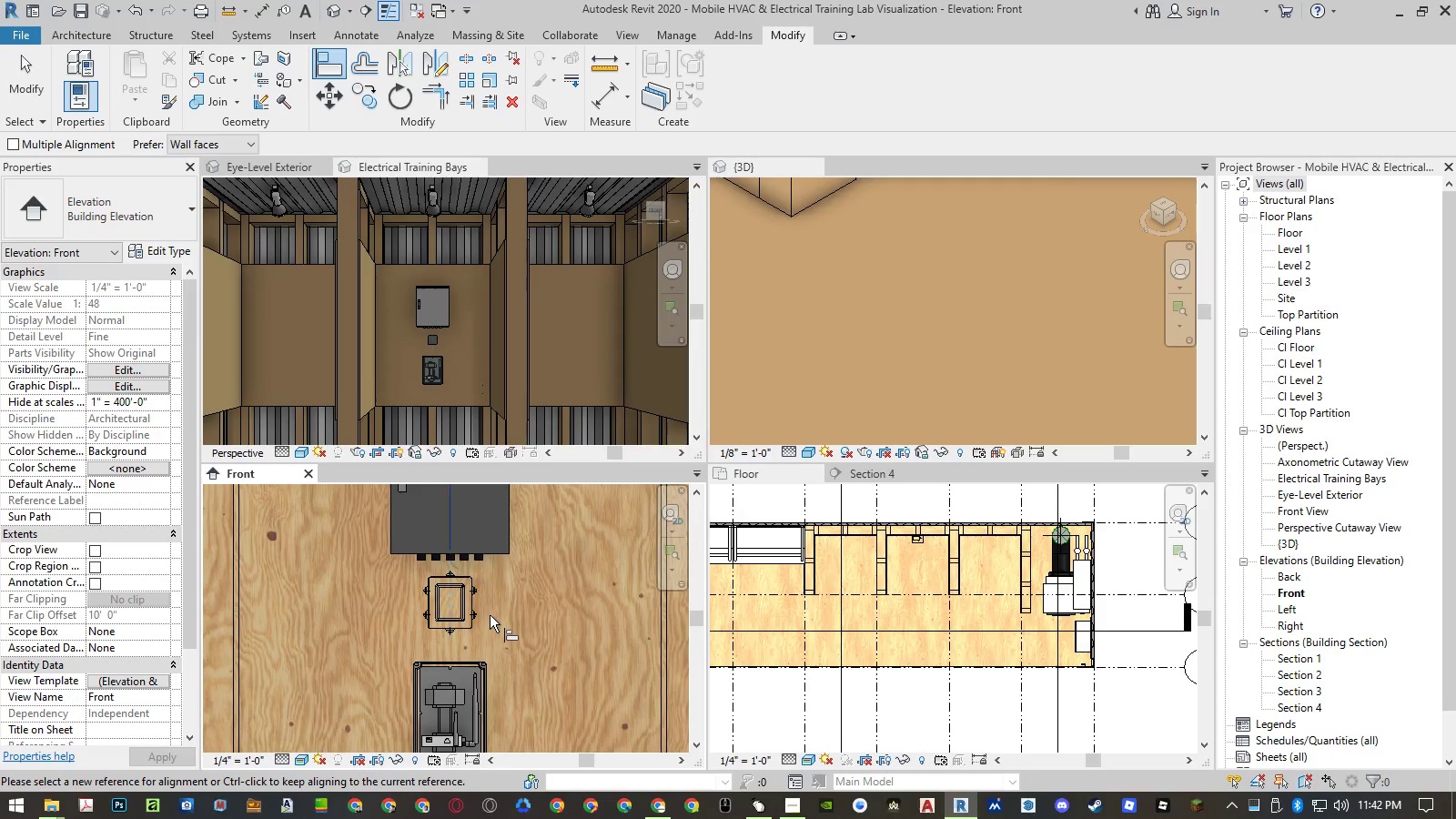 
key(Escape)
 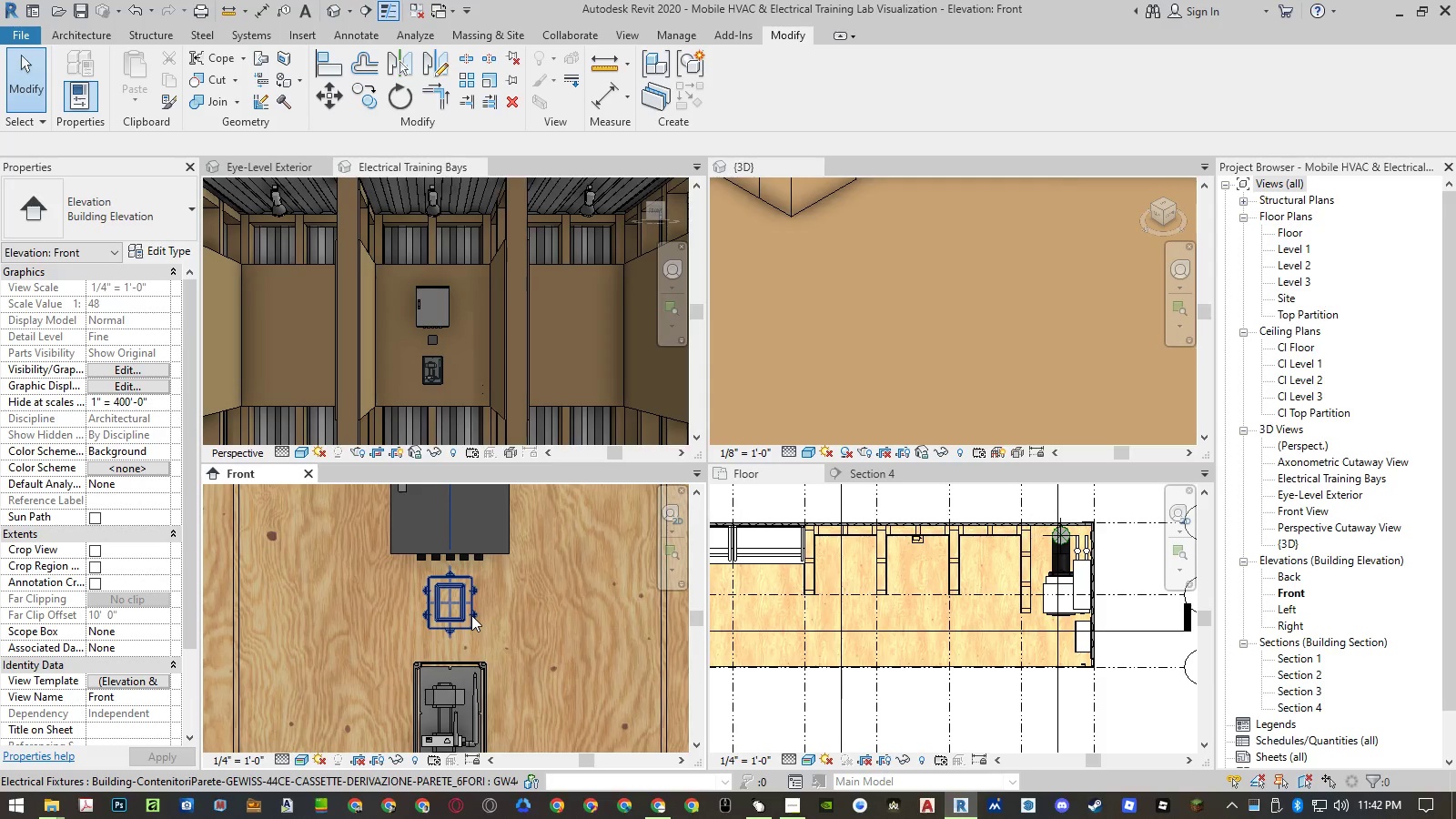 
left_click([471, 615])
 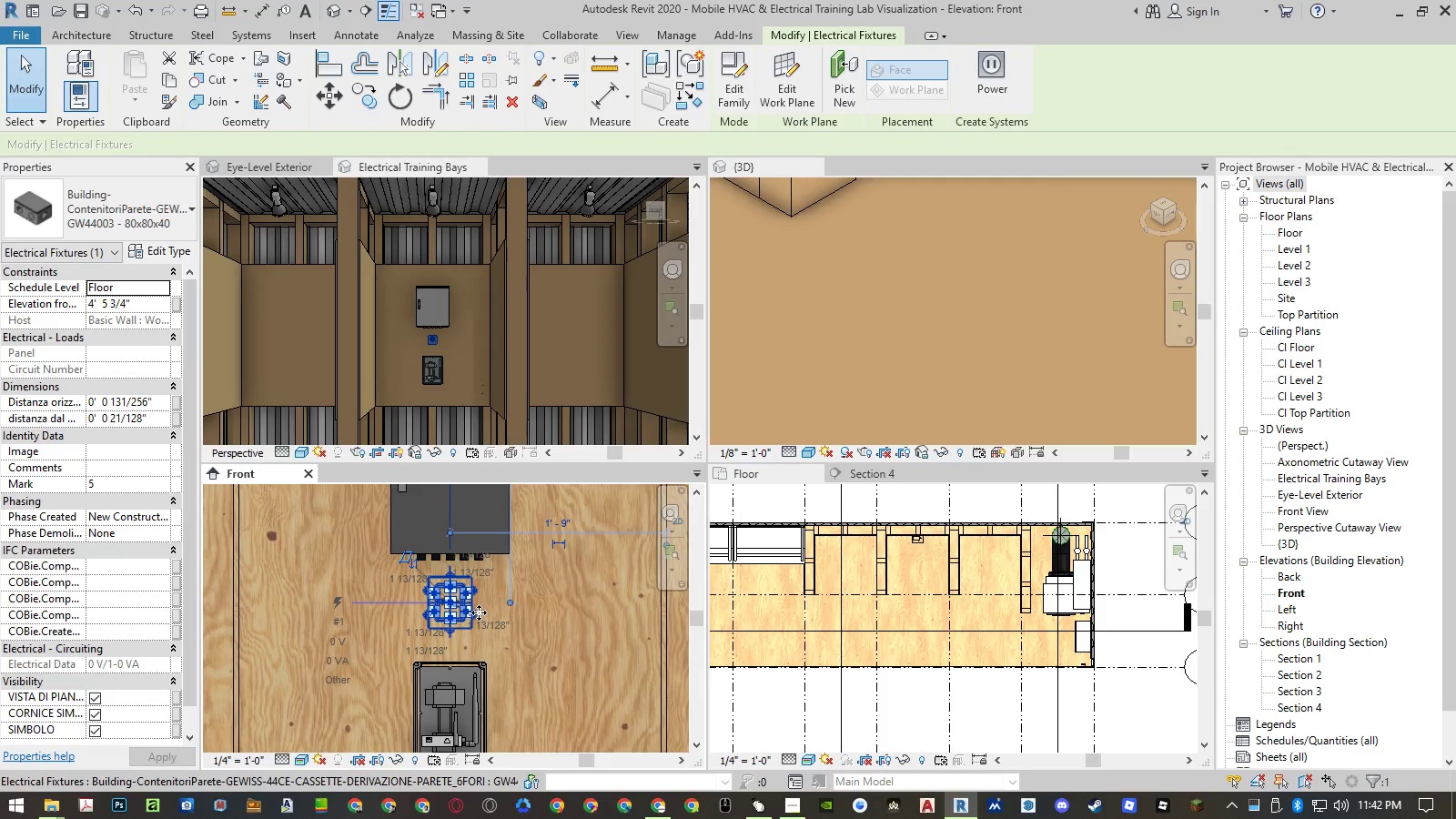 
type(mv)
 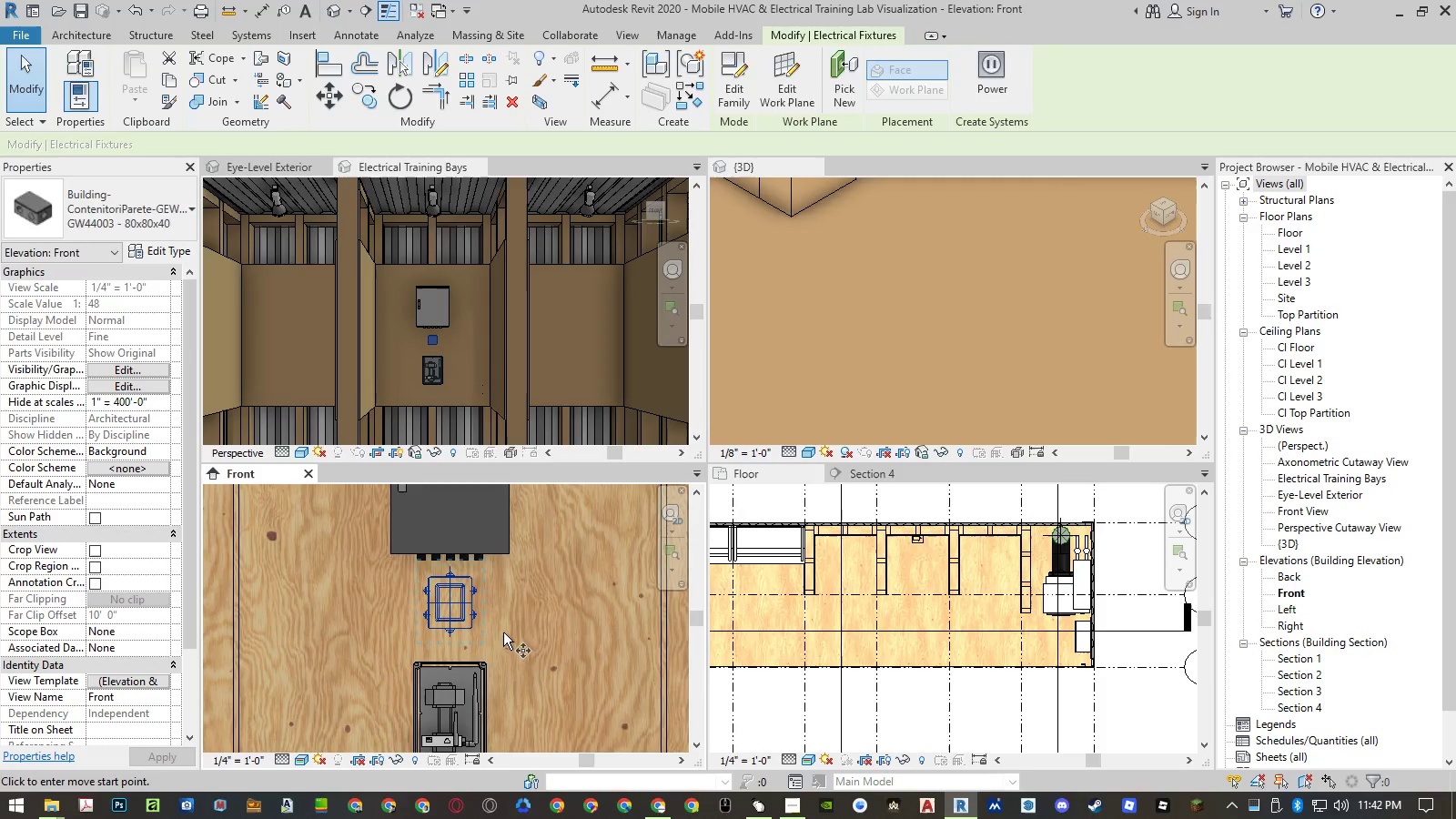 
scroll: coordinate [502, 640], scroll_direction: down, amount: 3.0
 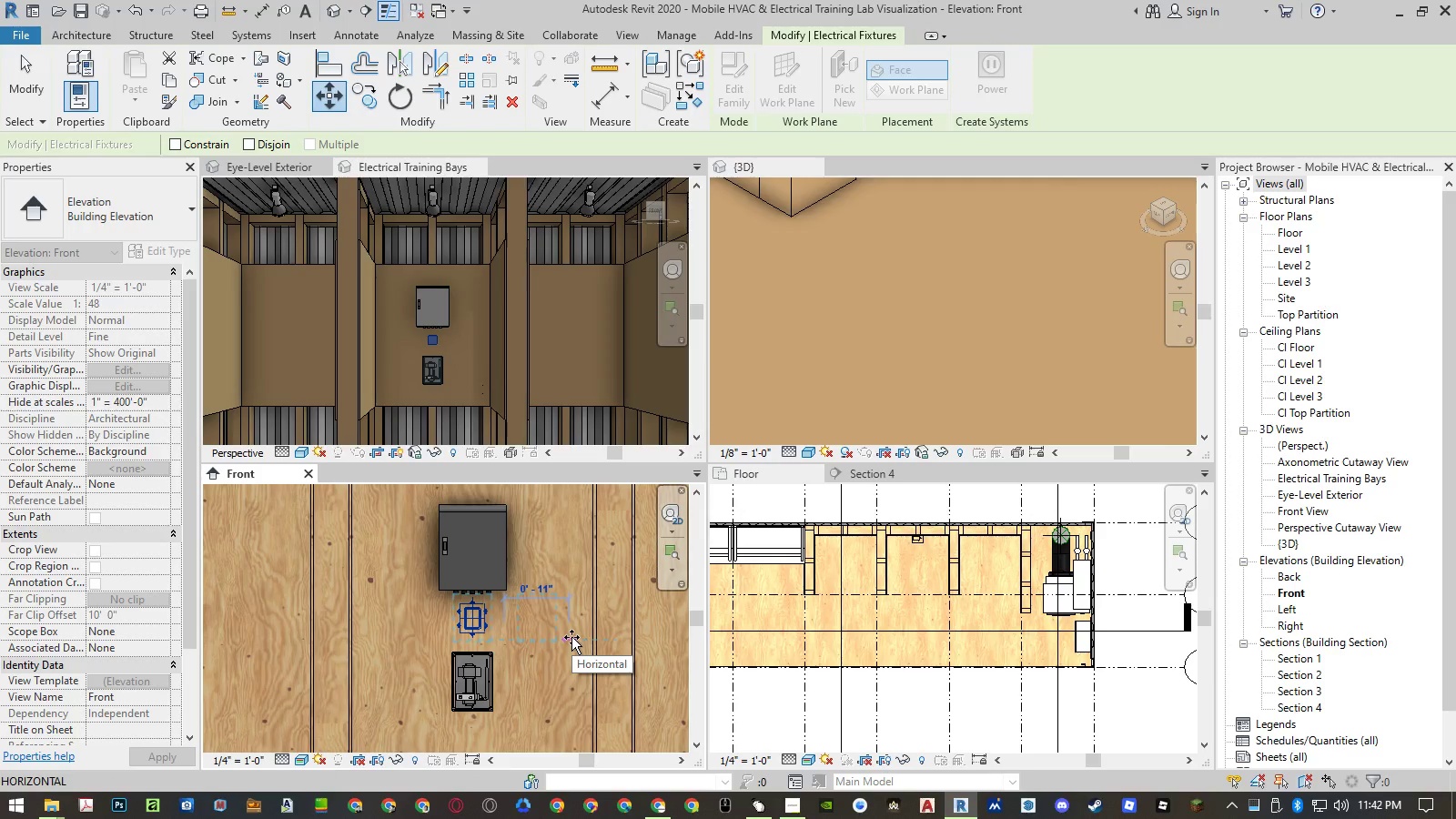 
key(Numpad1)
 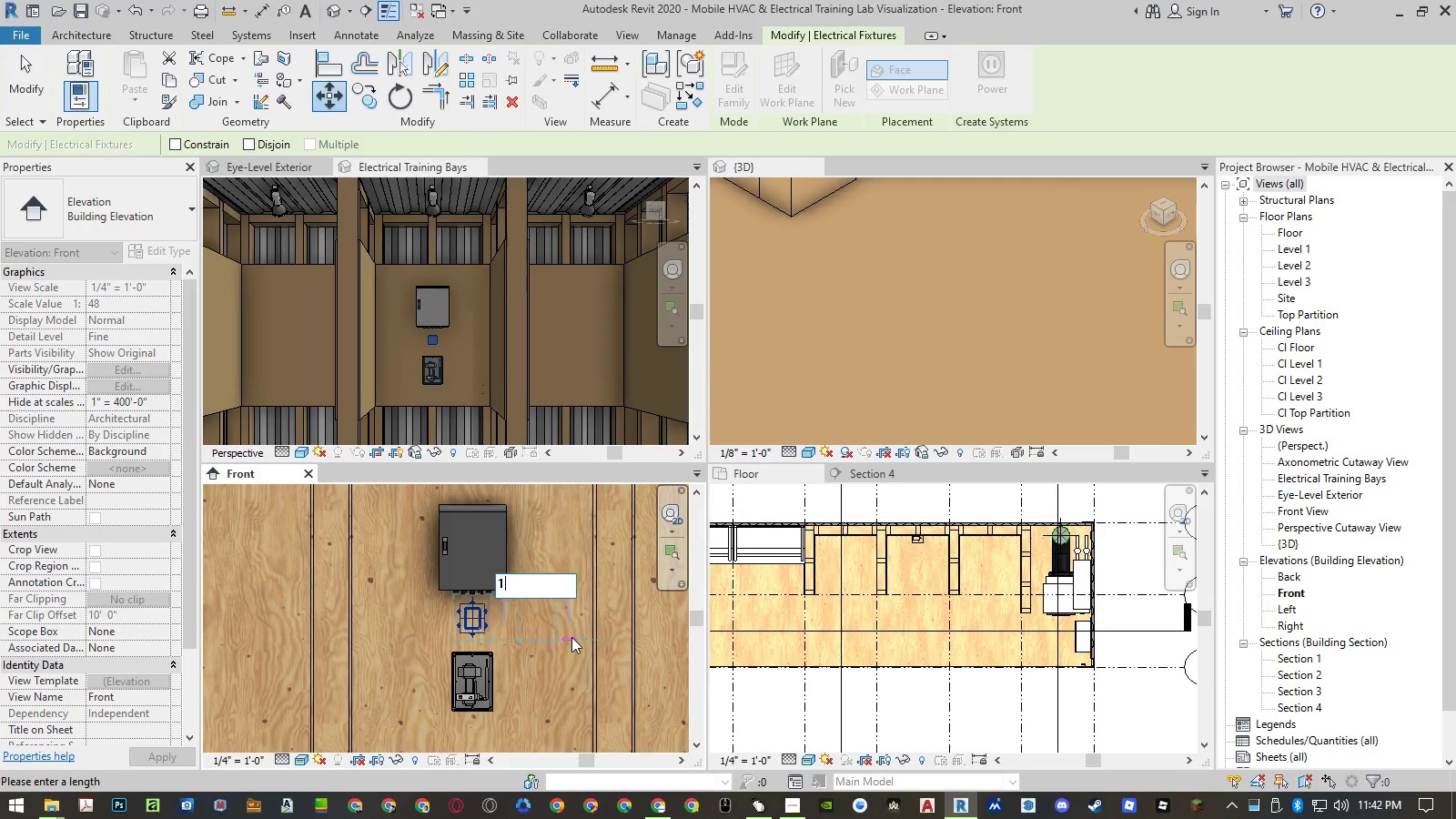 
key(NumpadEnter)
 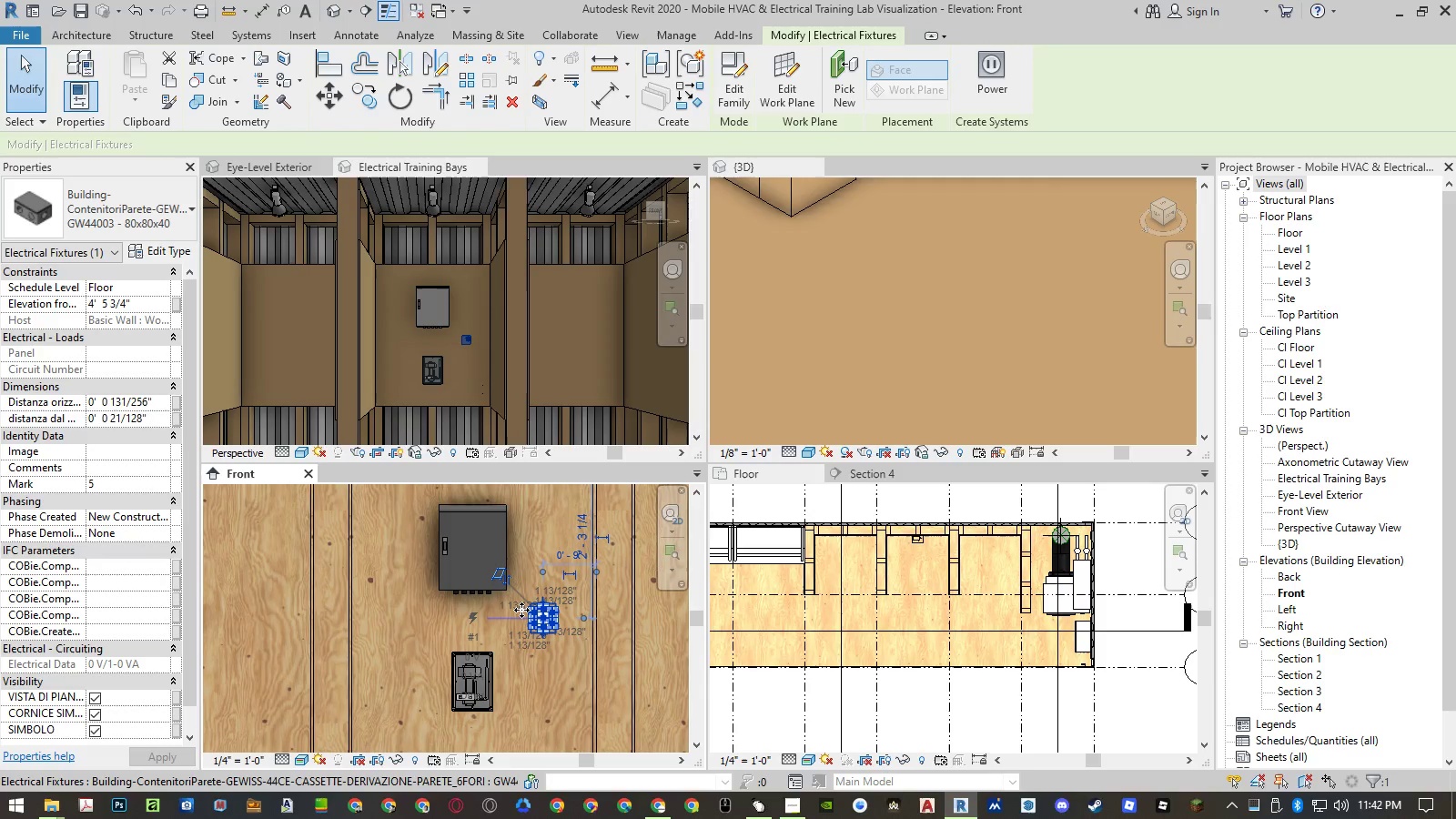 
type(co)
 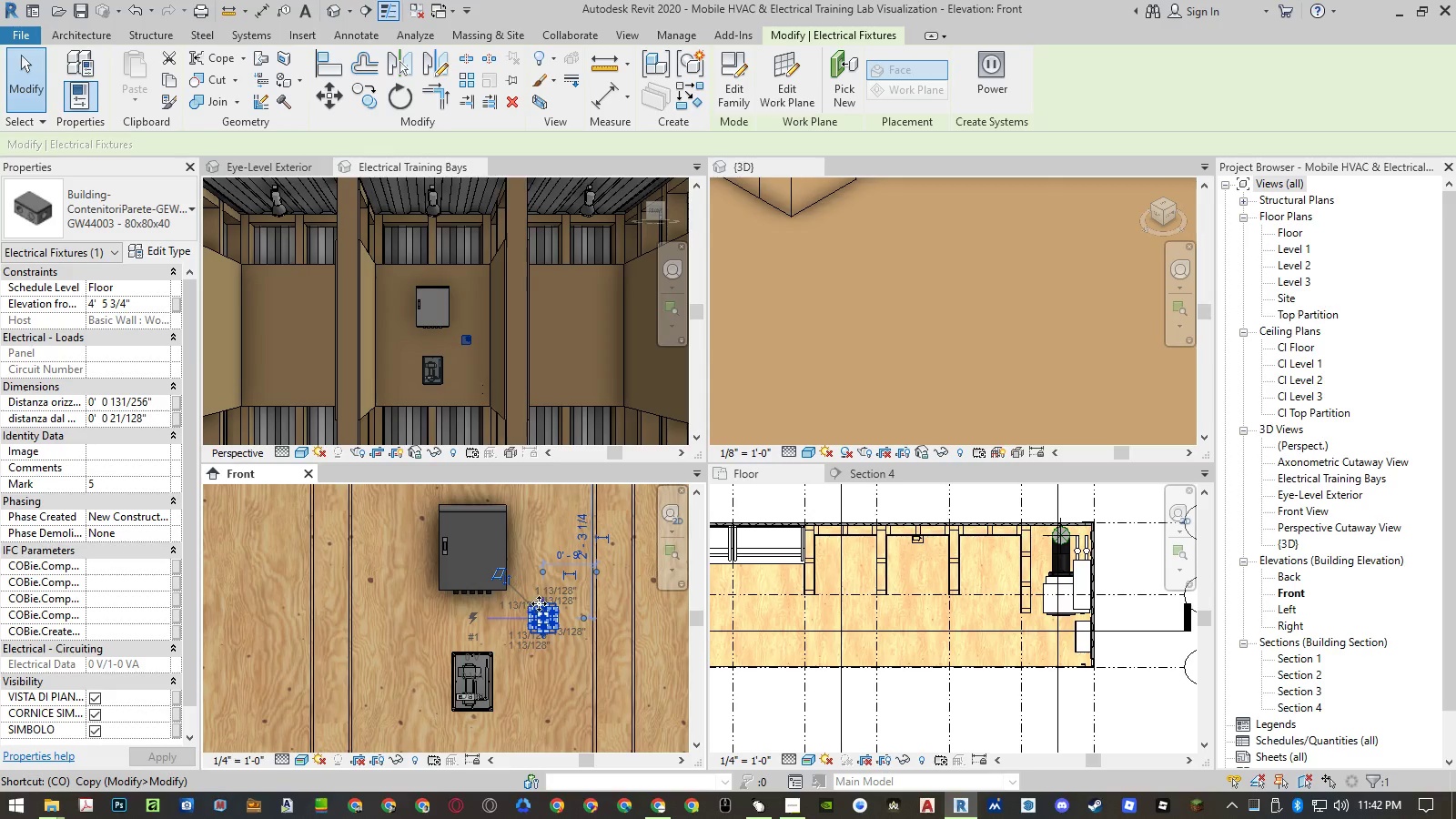 
key(Space)
 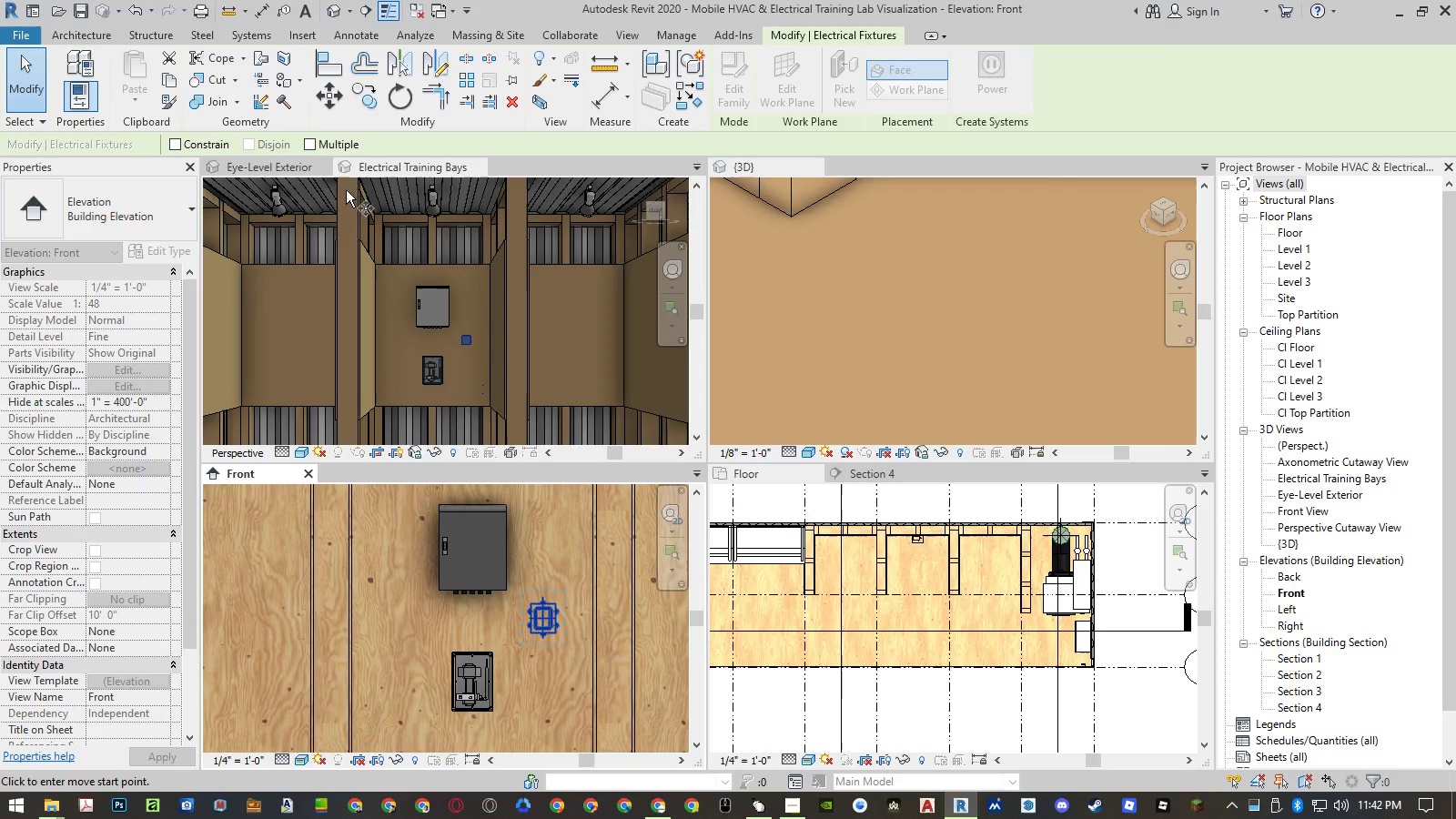 
left_click([308, 142])
 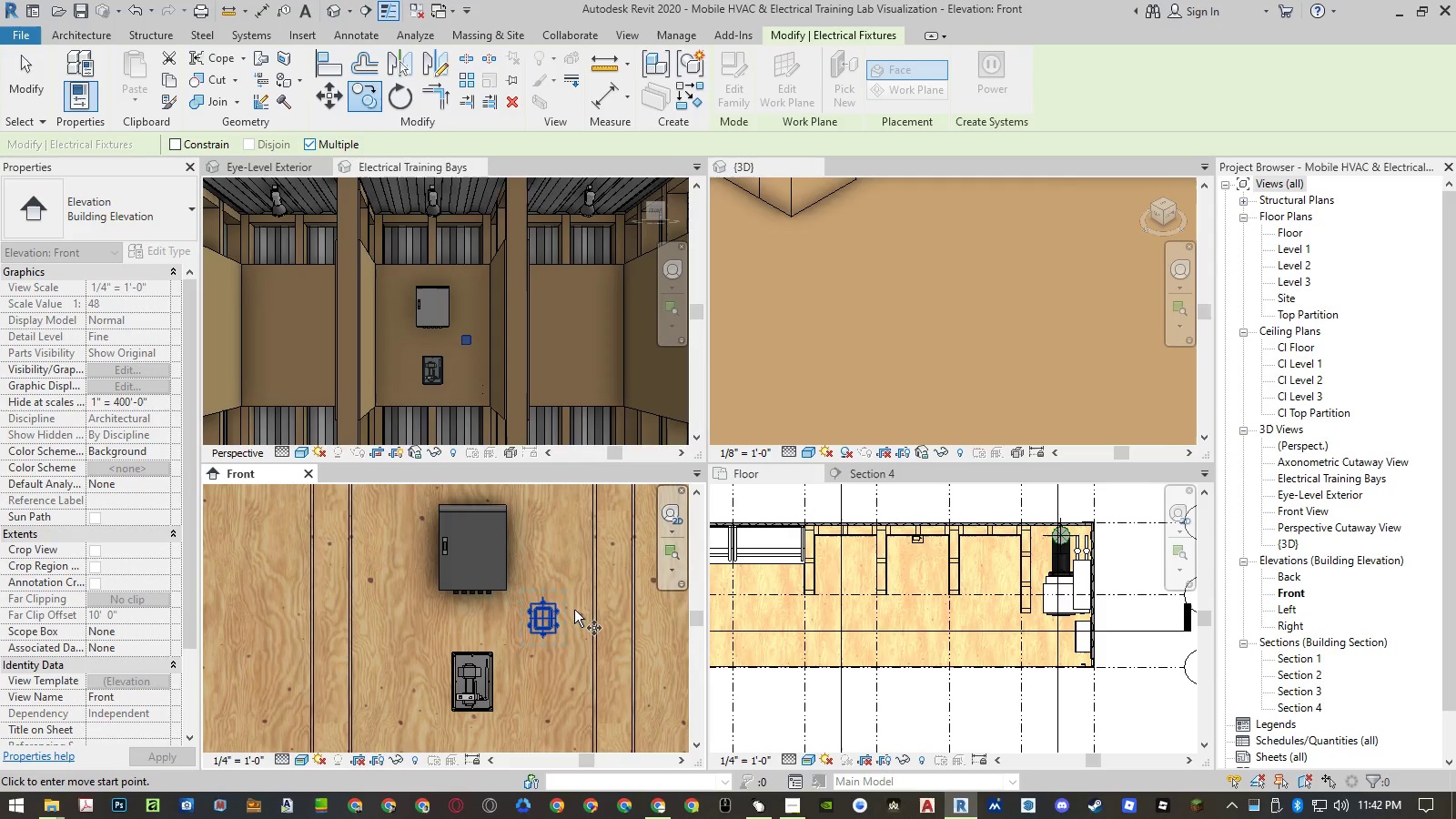 
left_click([574, 611])
 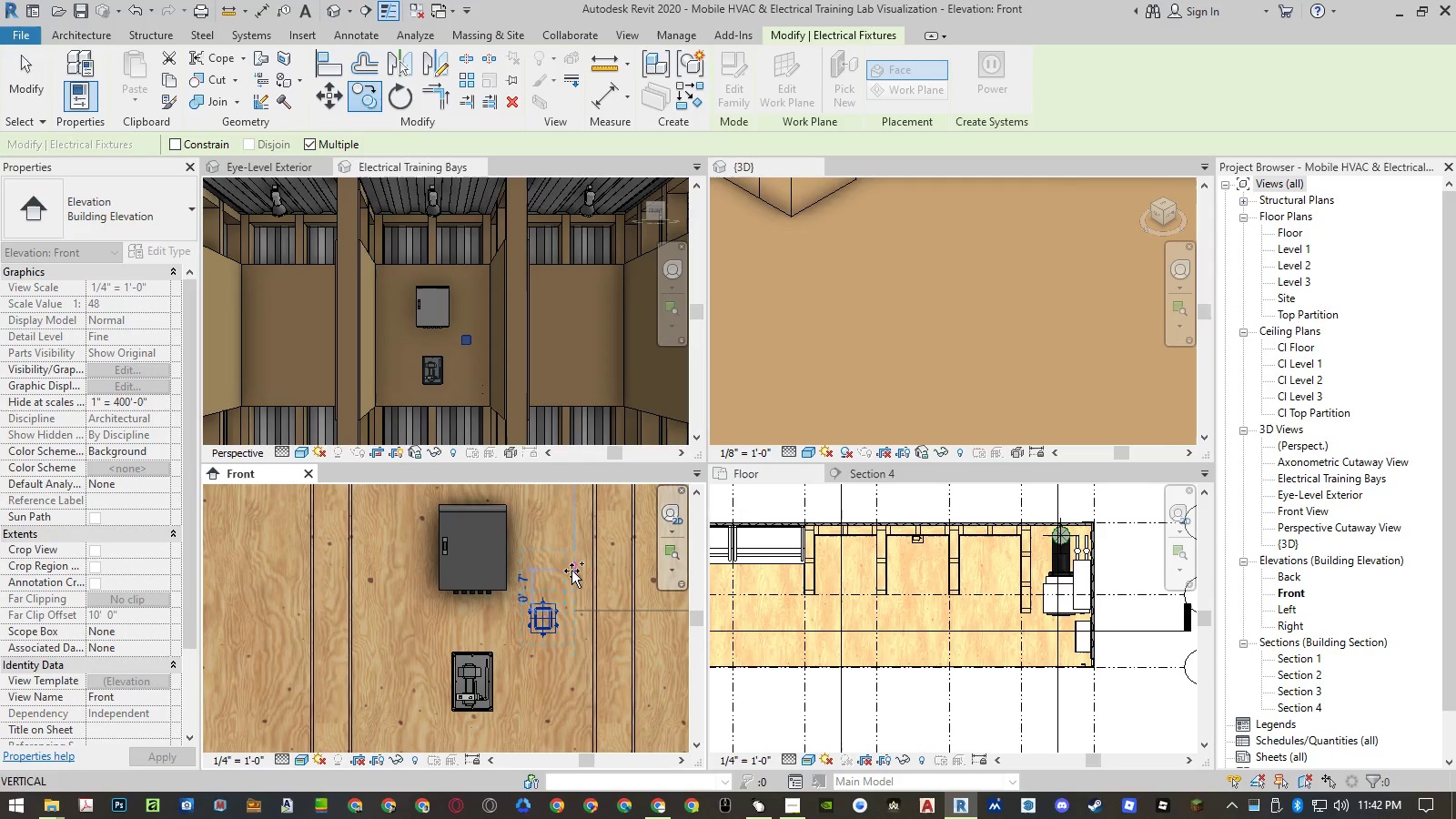 
left_click([571, 571])
 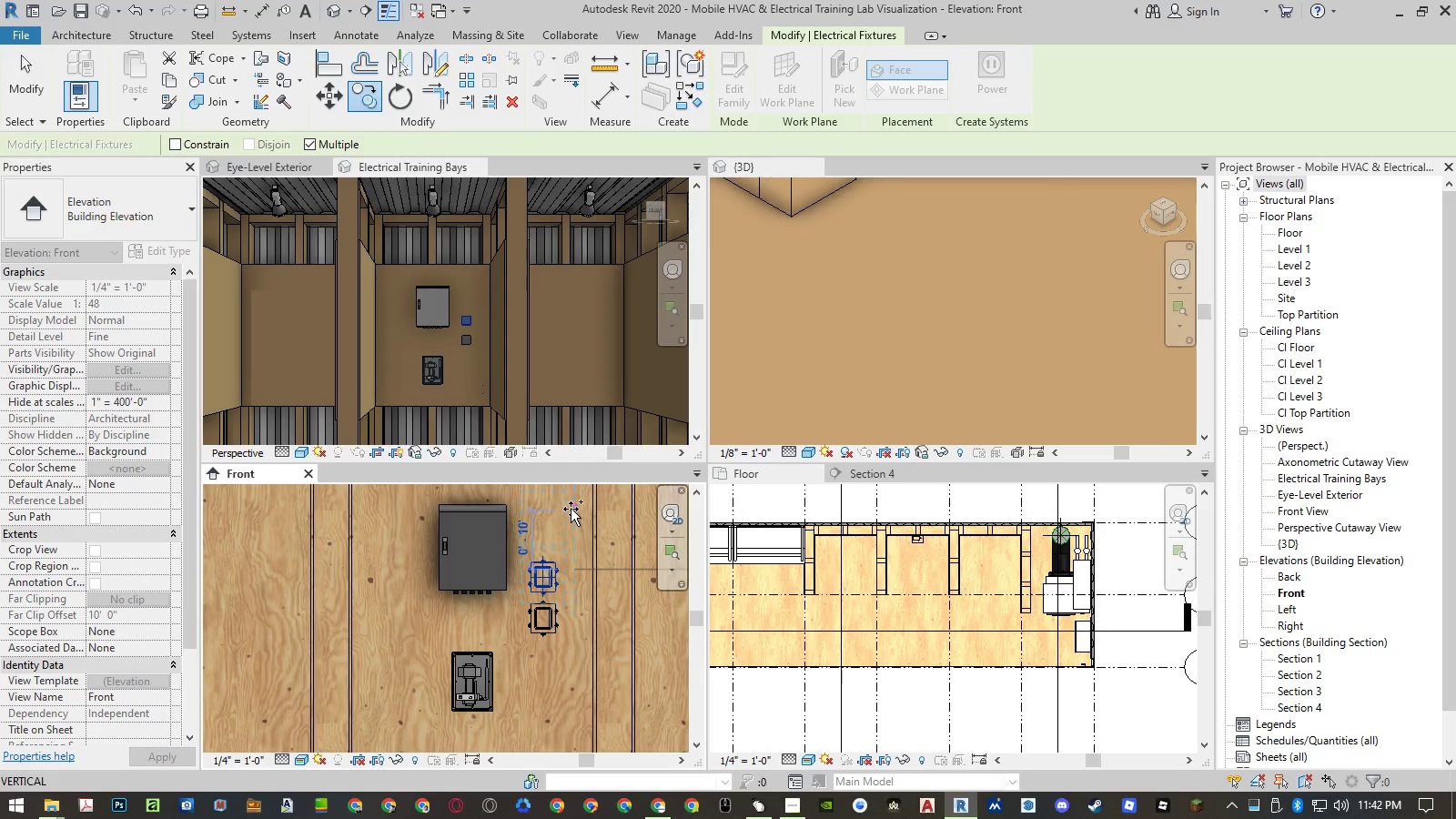 
left_click([571, 509])
 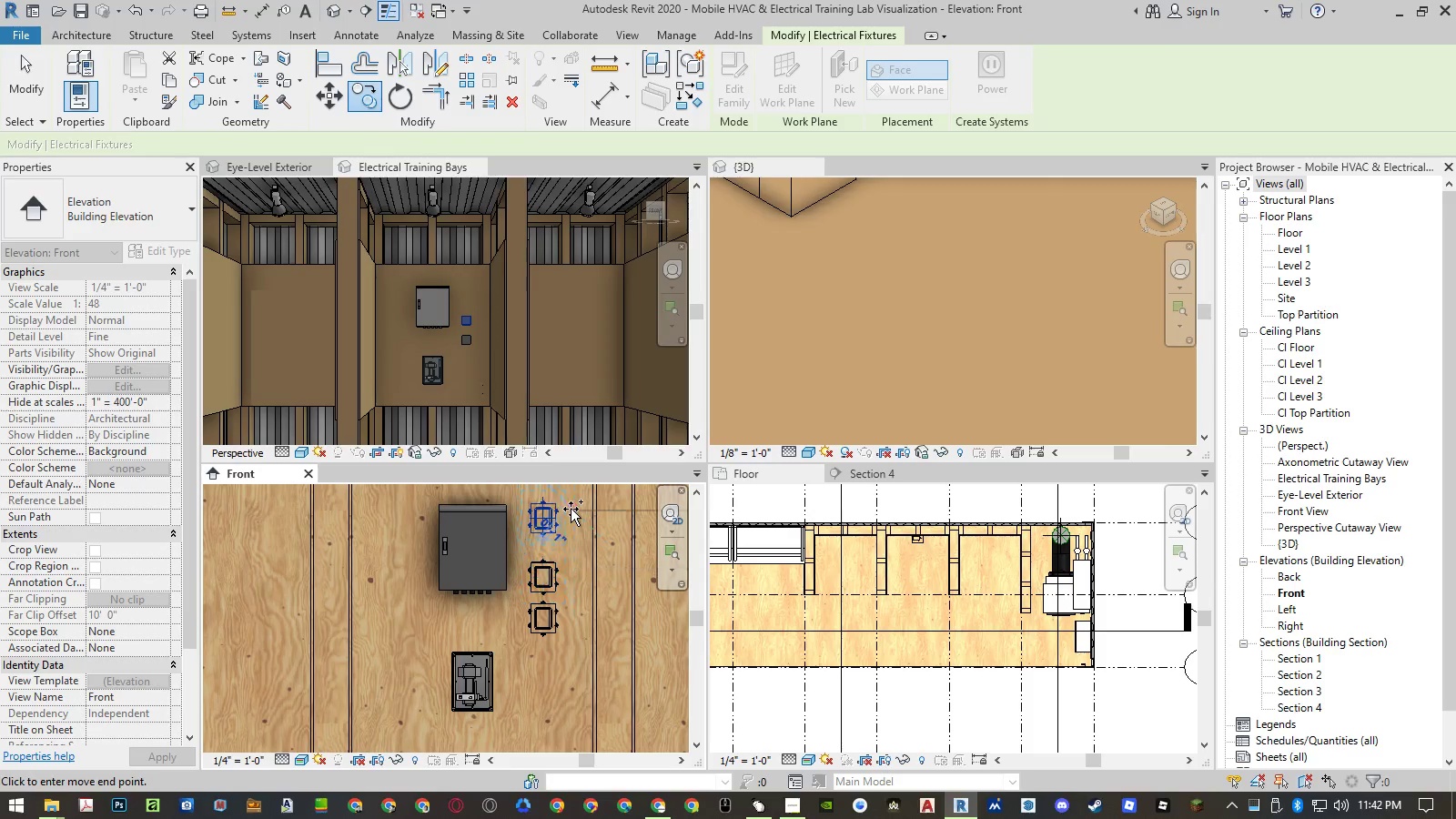 
key(Escape)
 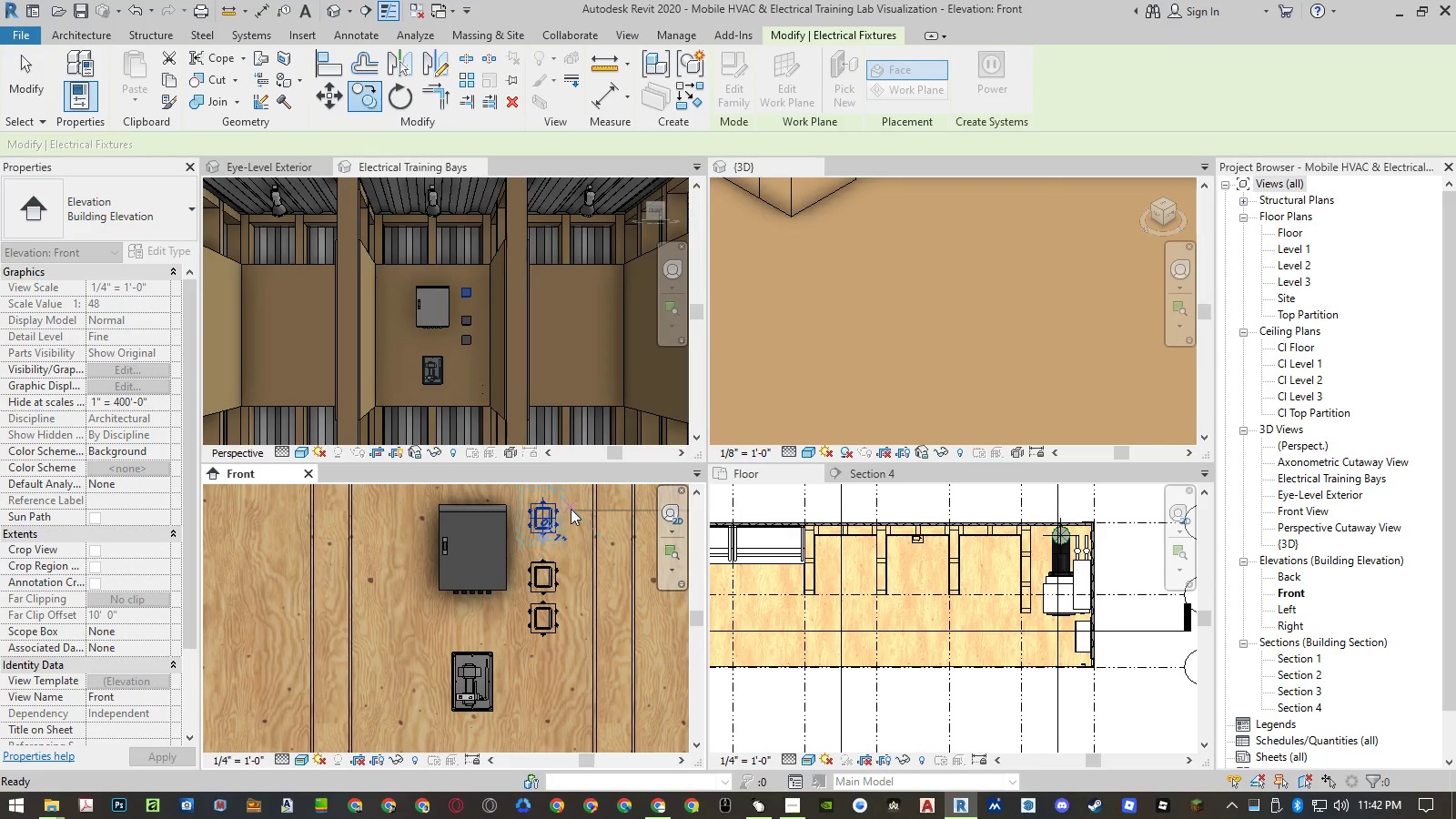 
key(Escape)
 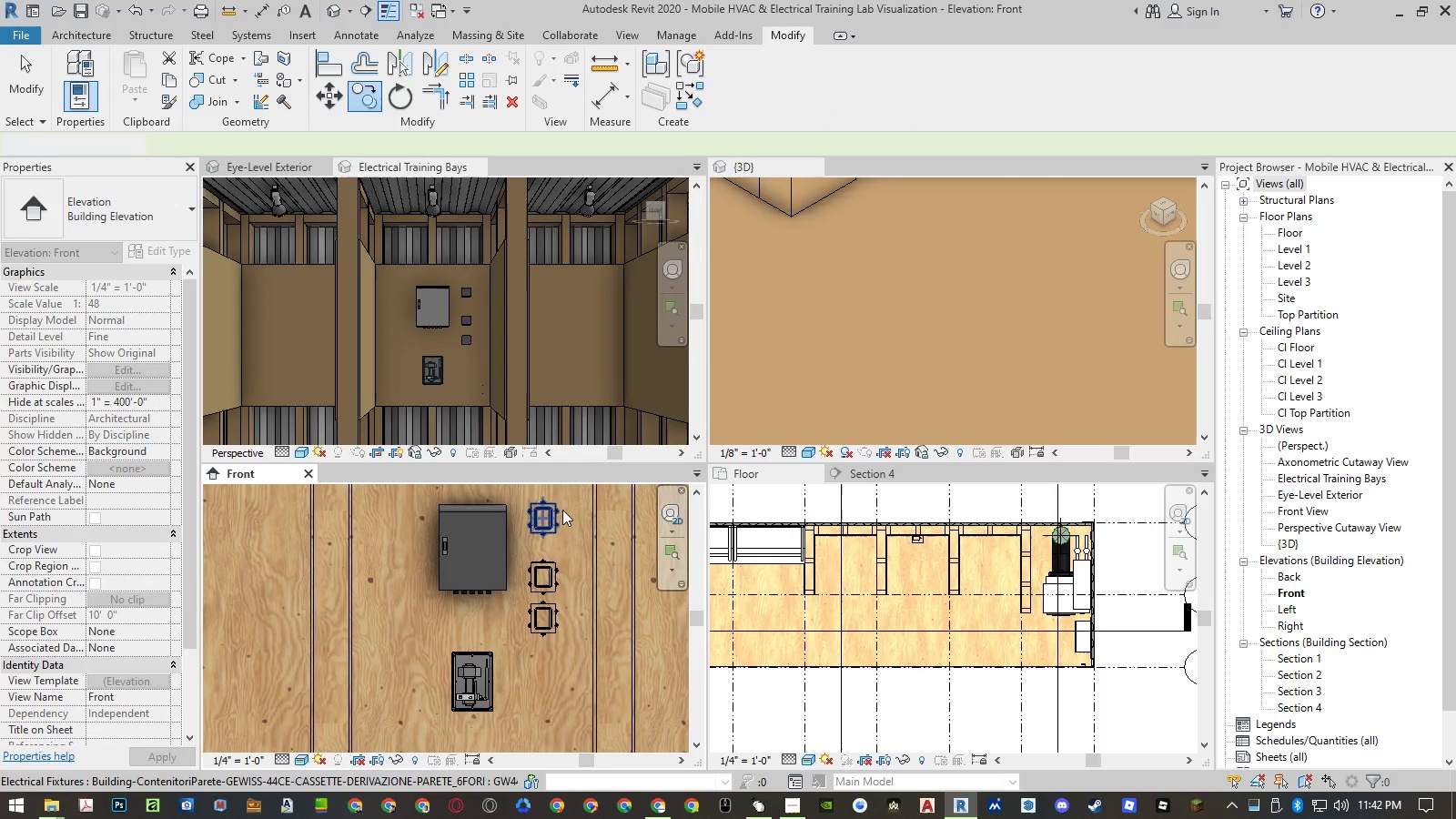 
key(A)
 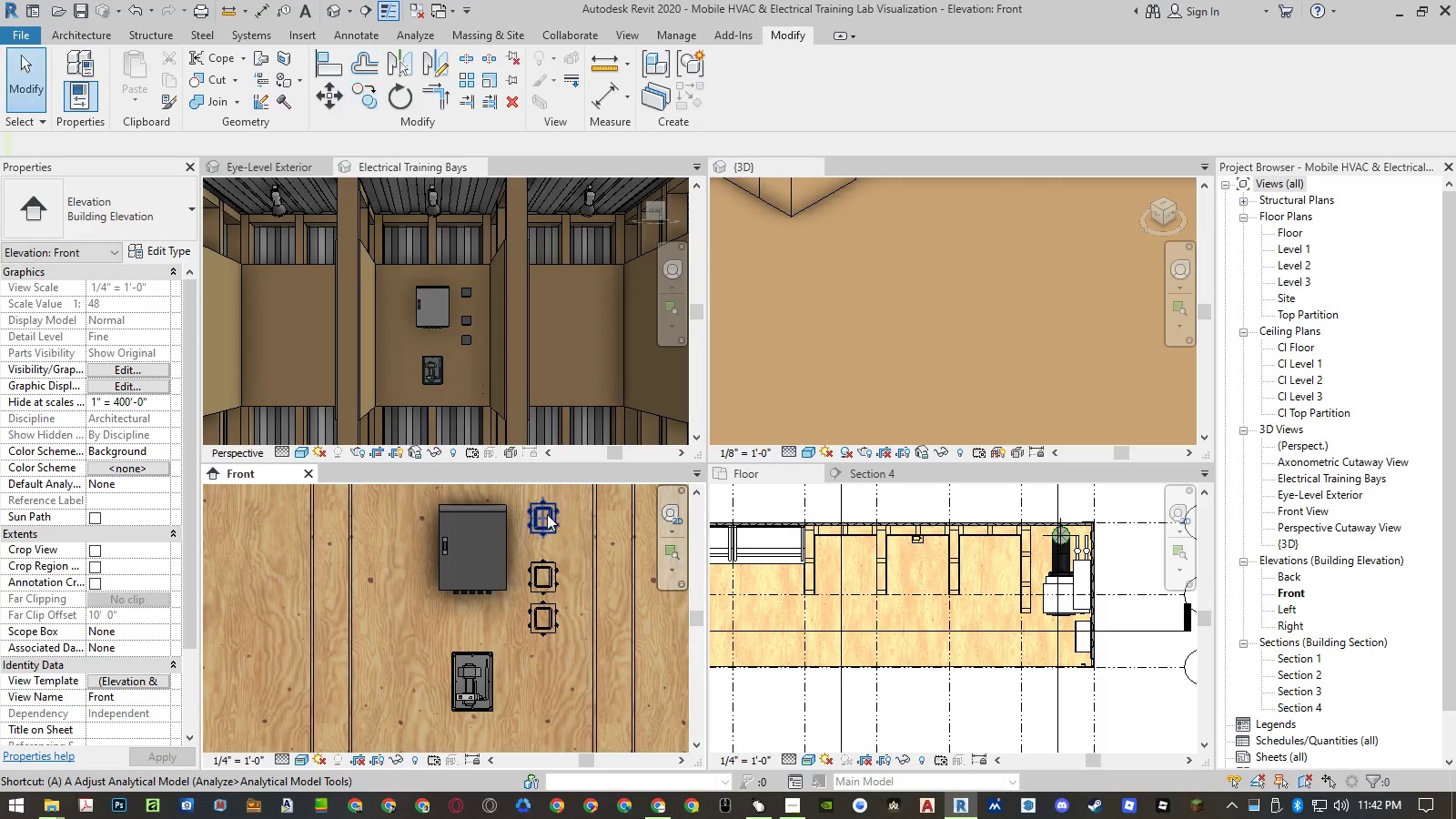 
key(L)
 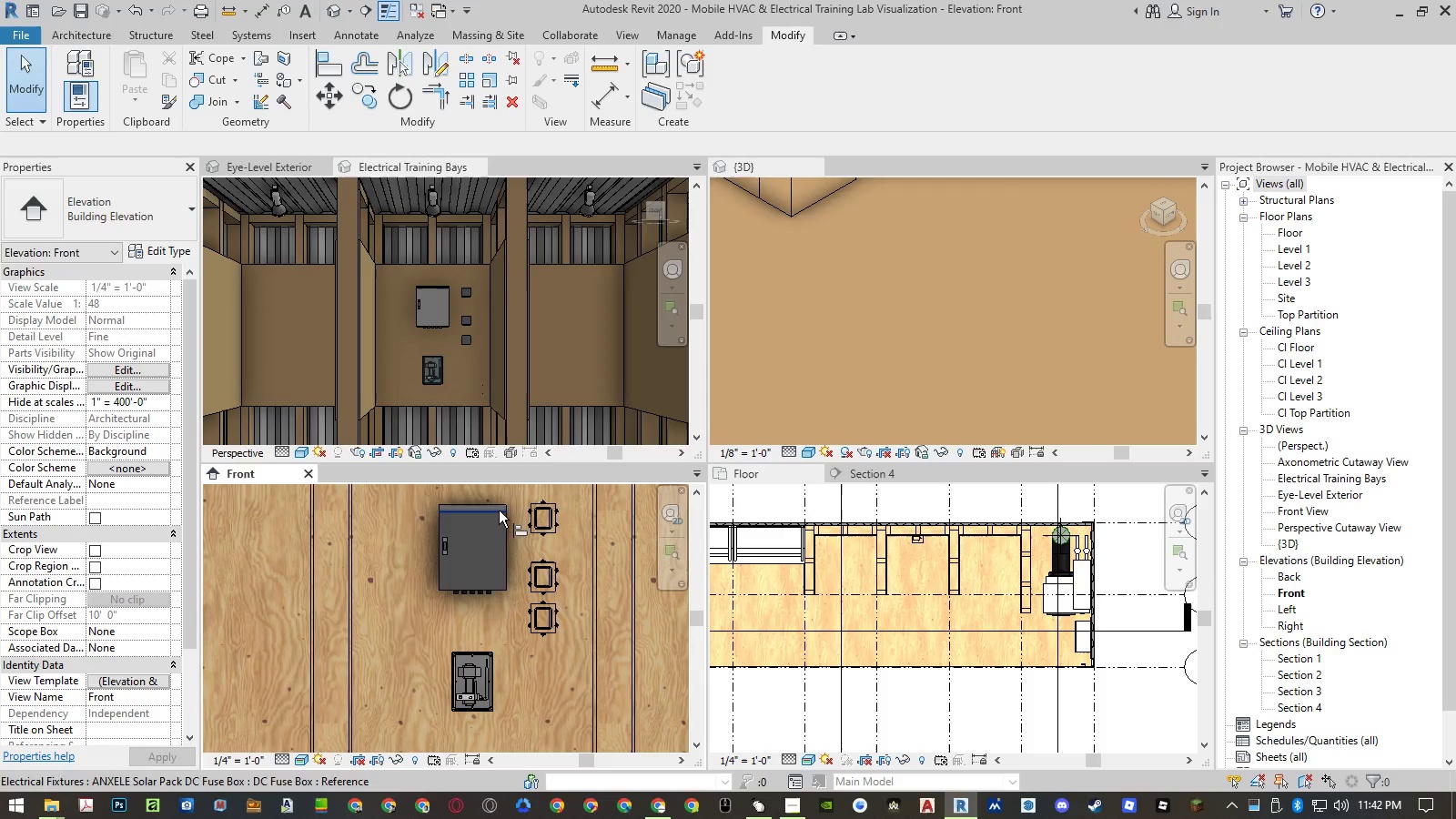 
scroll: coordinate [496, 503], scroll_direction: up, amount: 3.0
 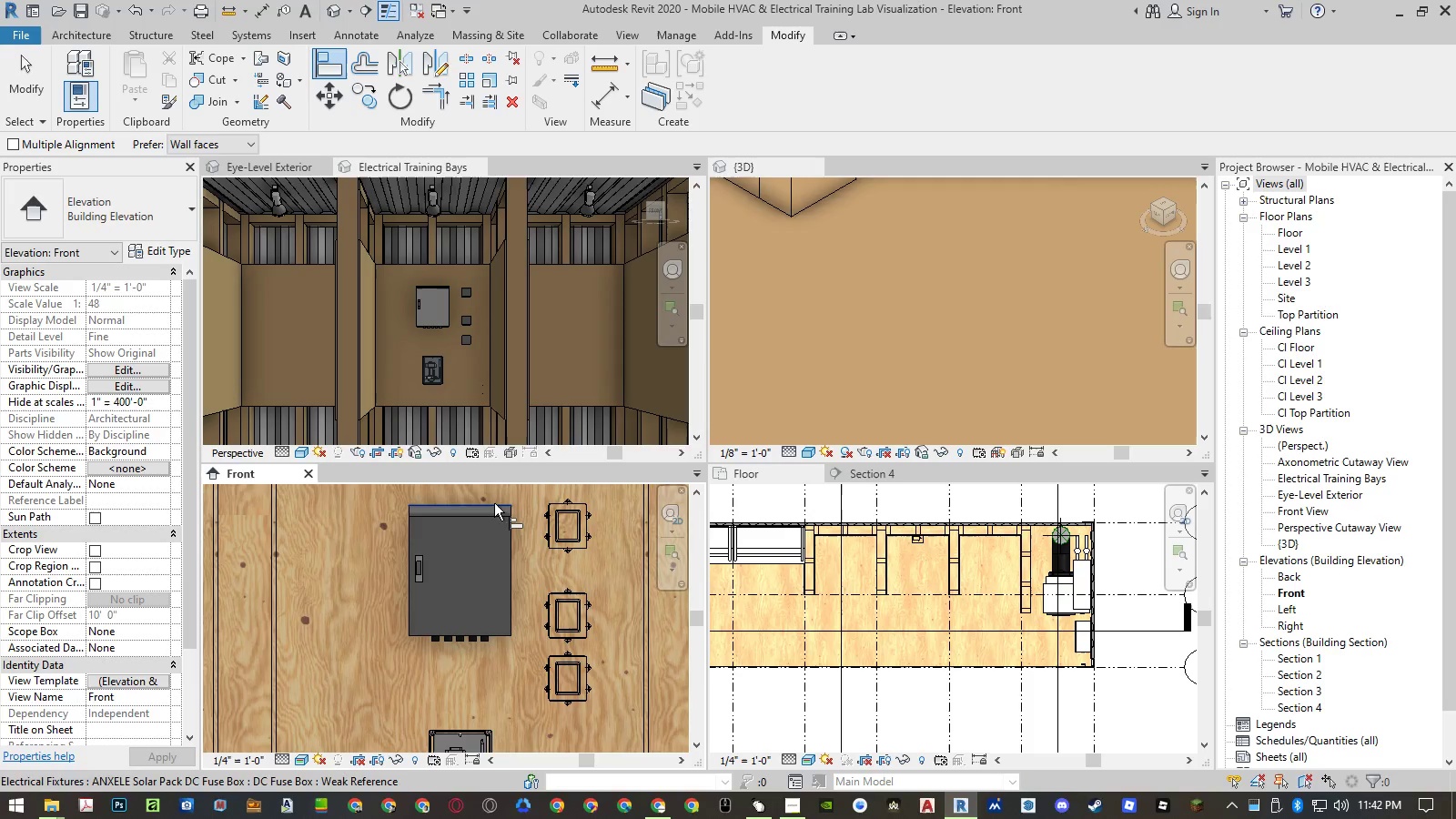 
left_click([494, 503])
 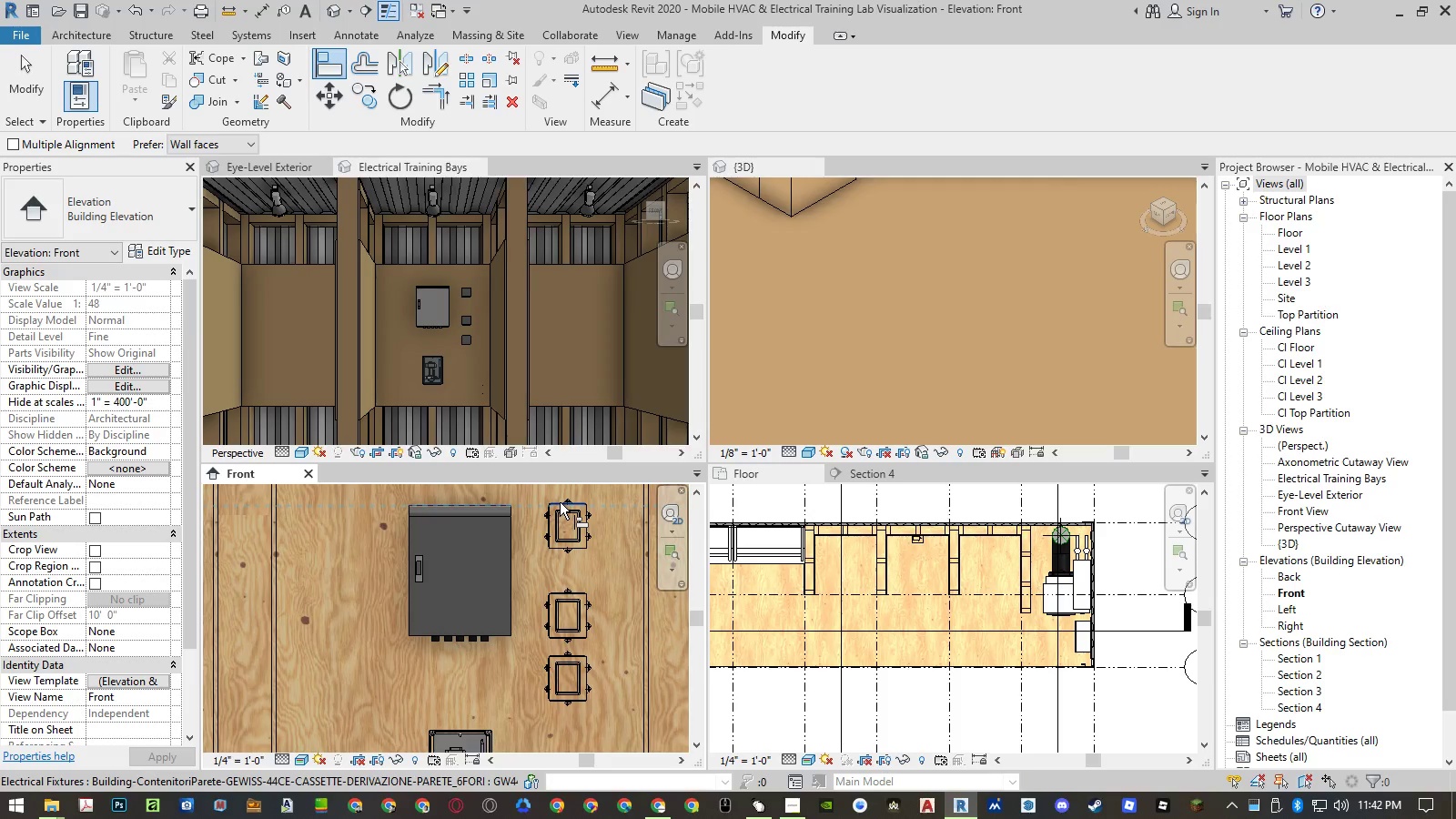 
left_click([560, 502])
 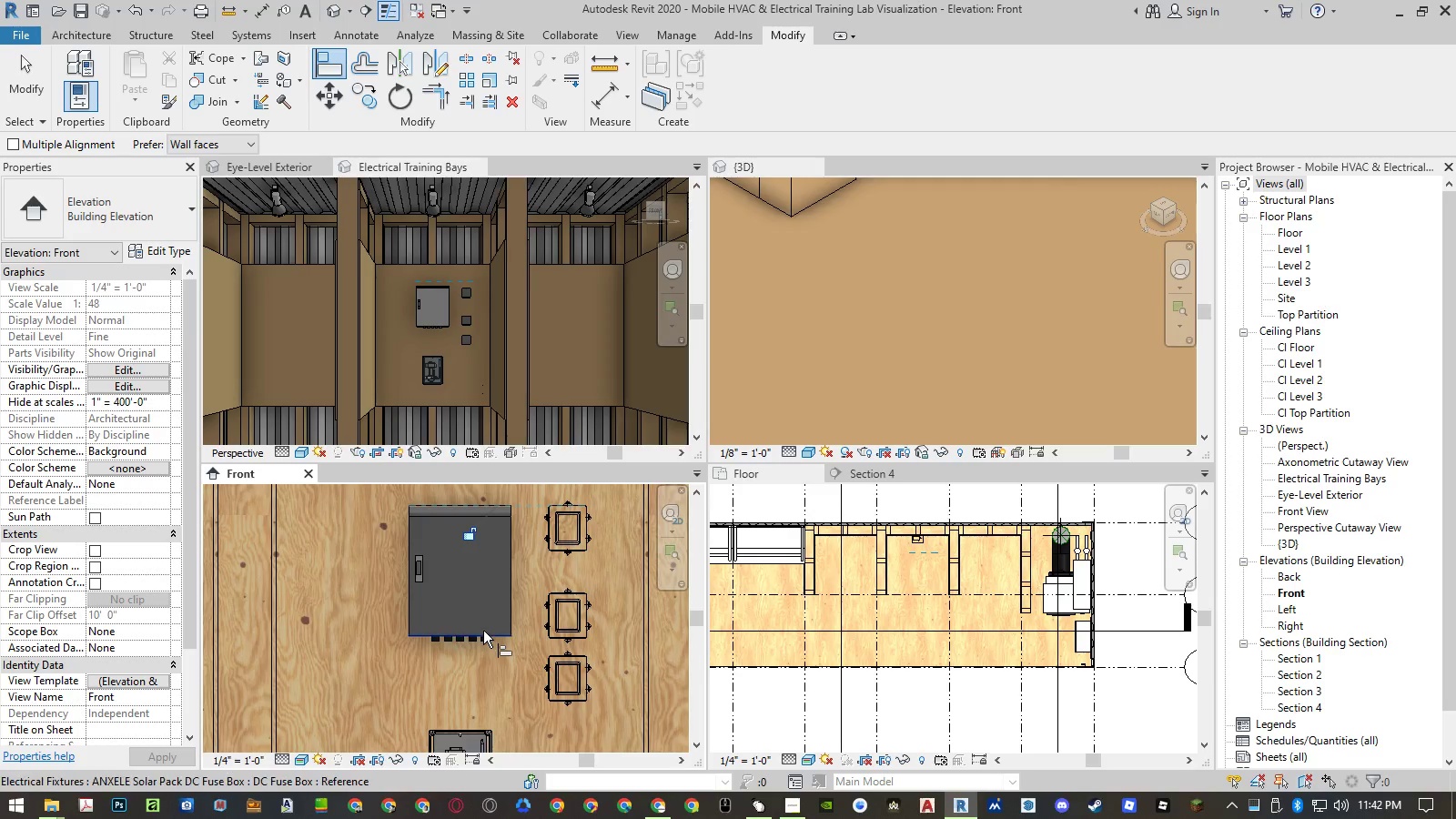 
left_click([486, 636])
 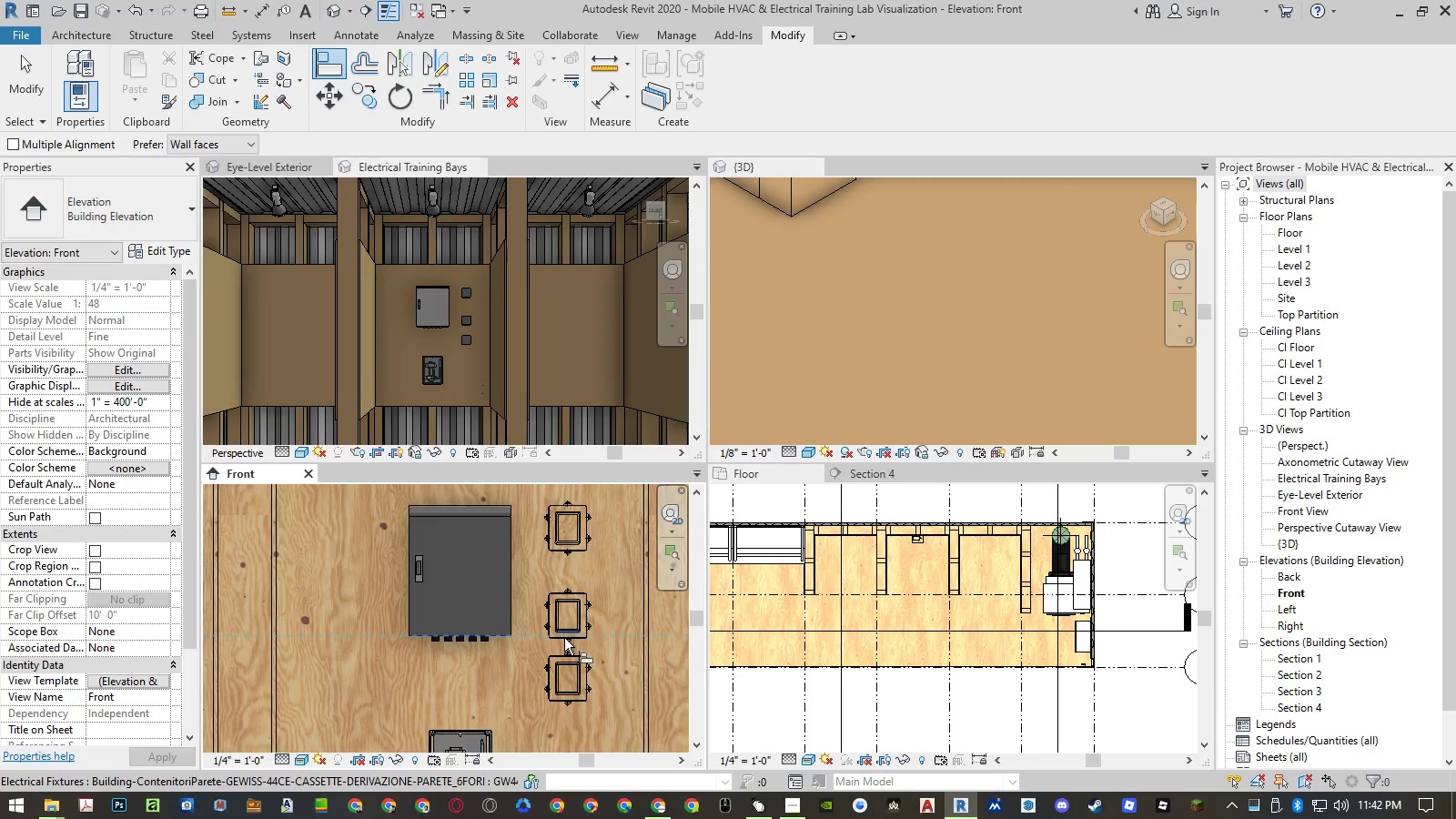 
scroll: coordinate [571, 640], scroll_direction: up, amount: 10.0
 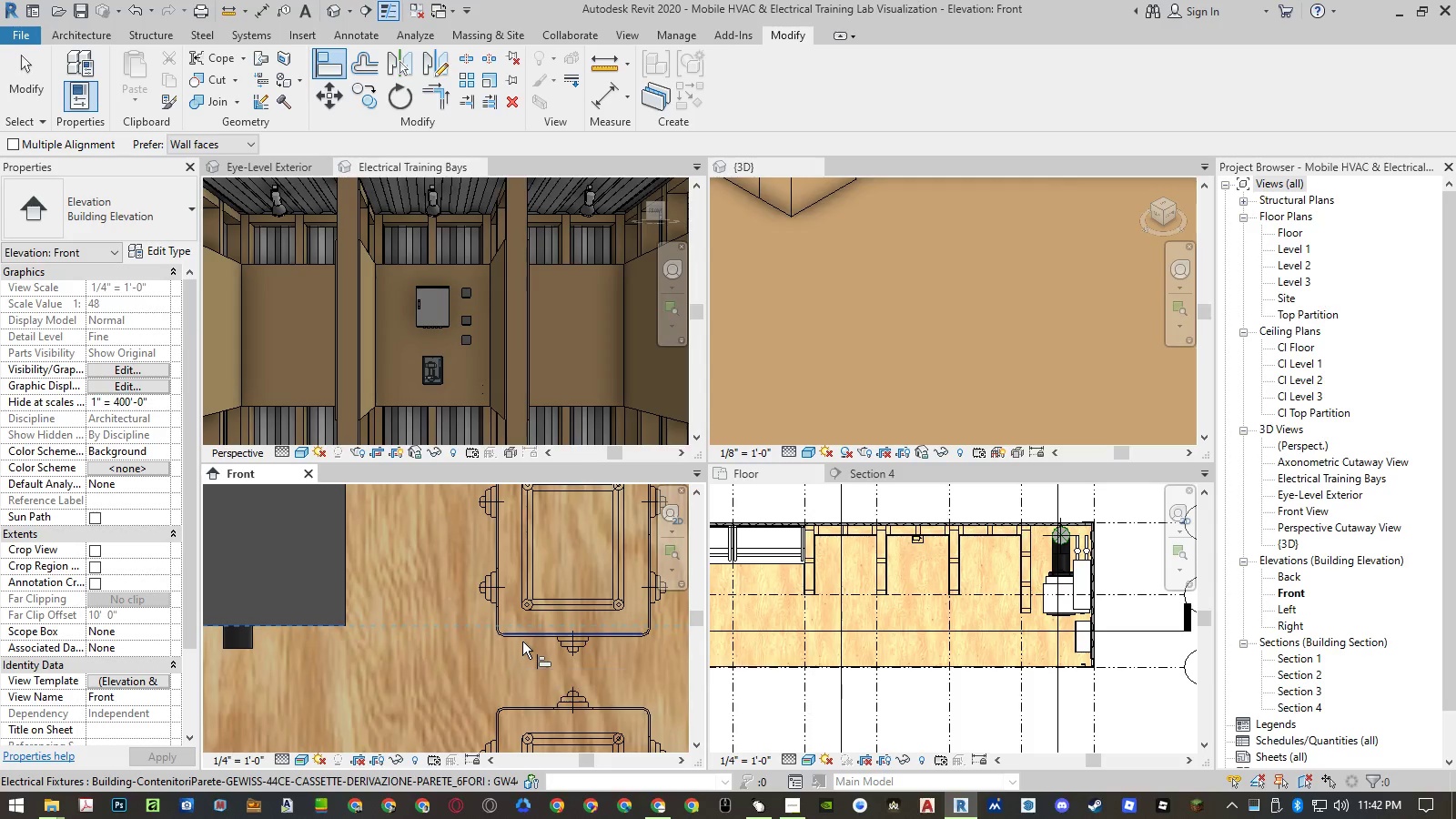 
left_click_drag(start_coordinate=[522, 642], to_coordinate=[500, 573])
 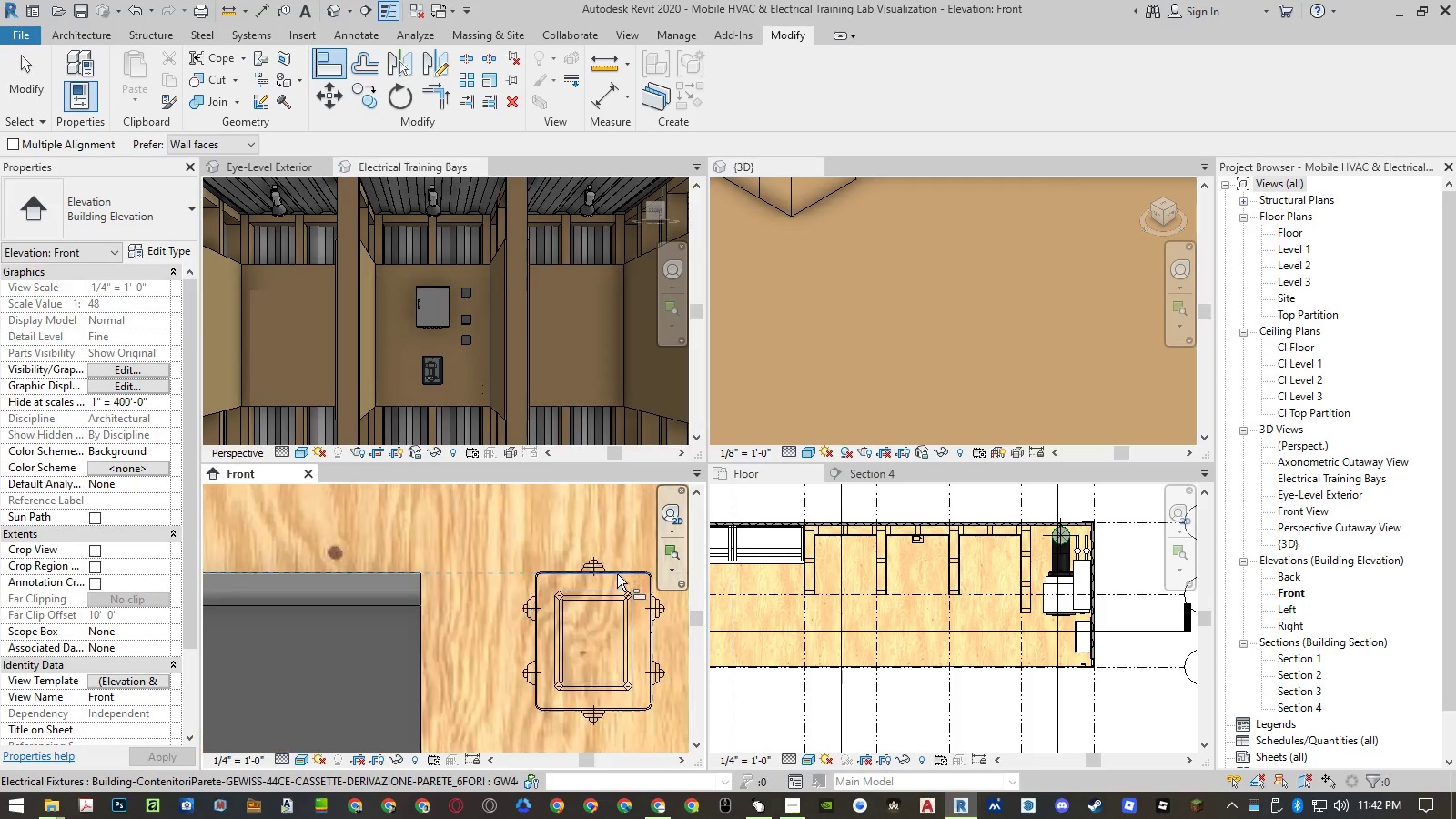 
scroll: coordinate [553, 686], scroll_direction: down, amount: 12.0
 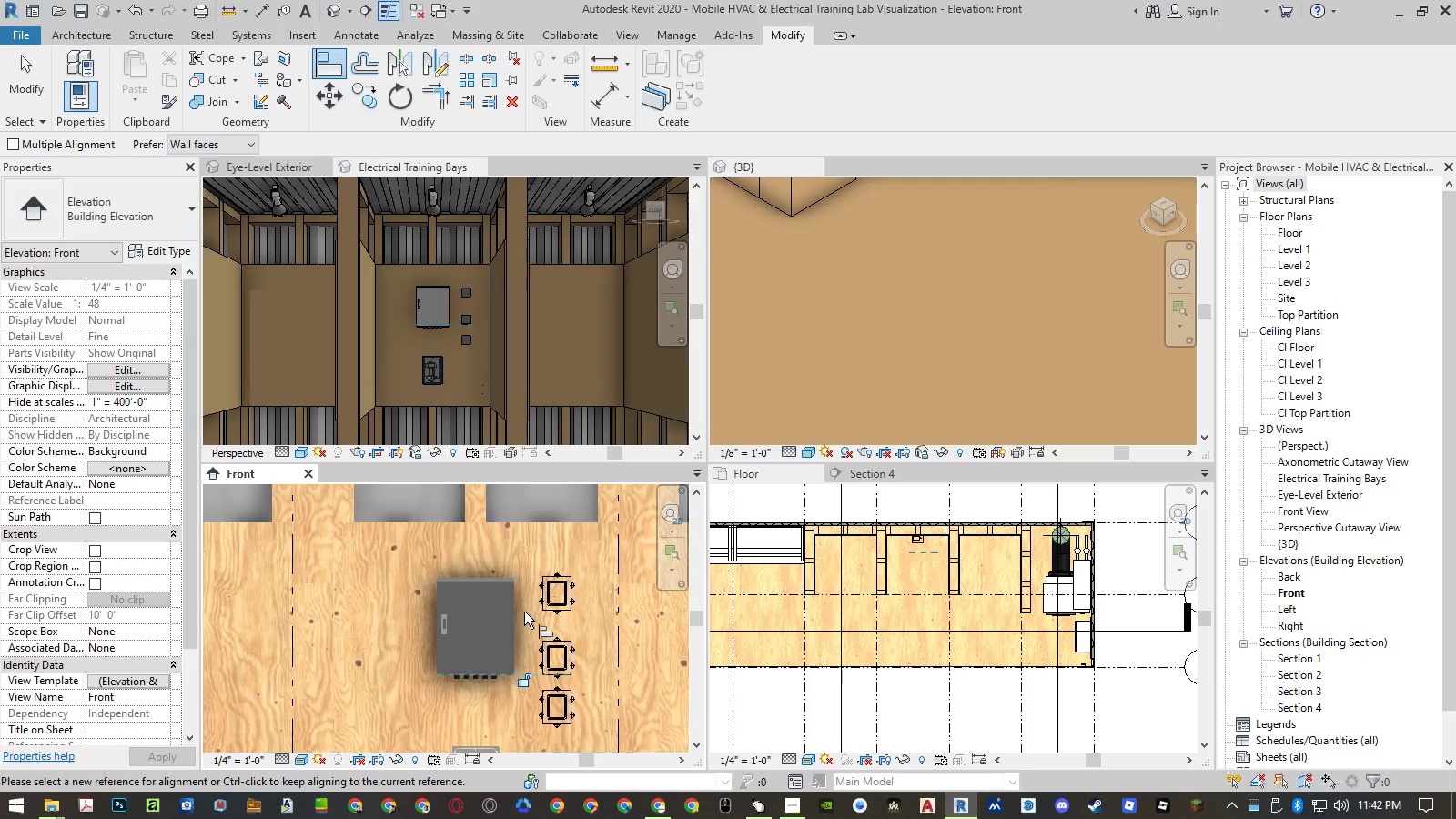 
scroll: coordinate [508, 576], scroll_direction: up, amount: 5.0
 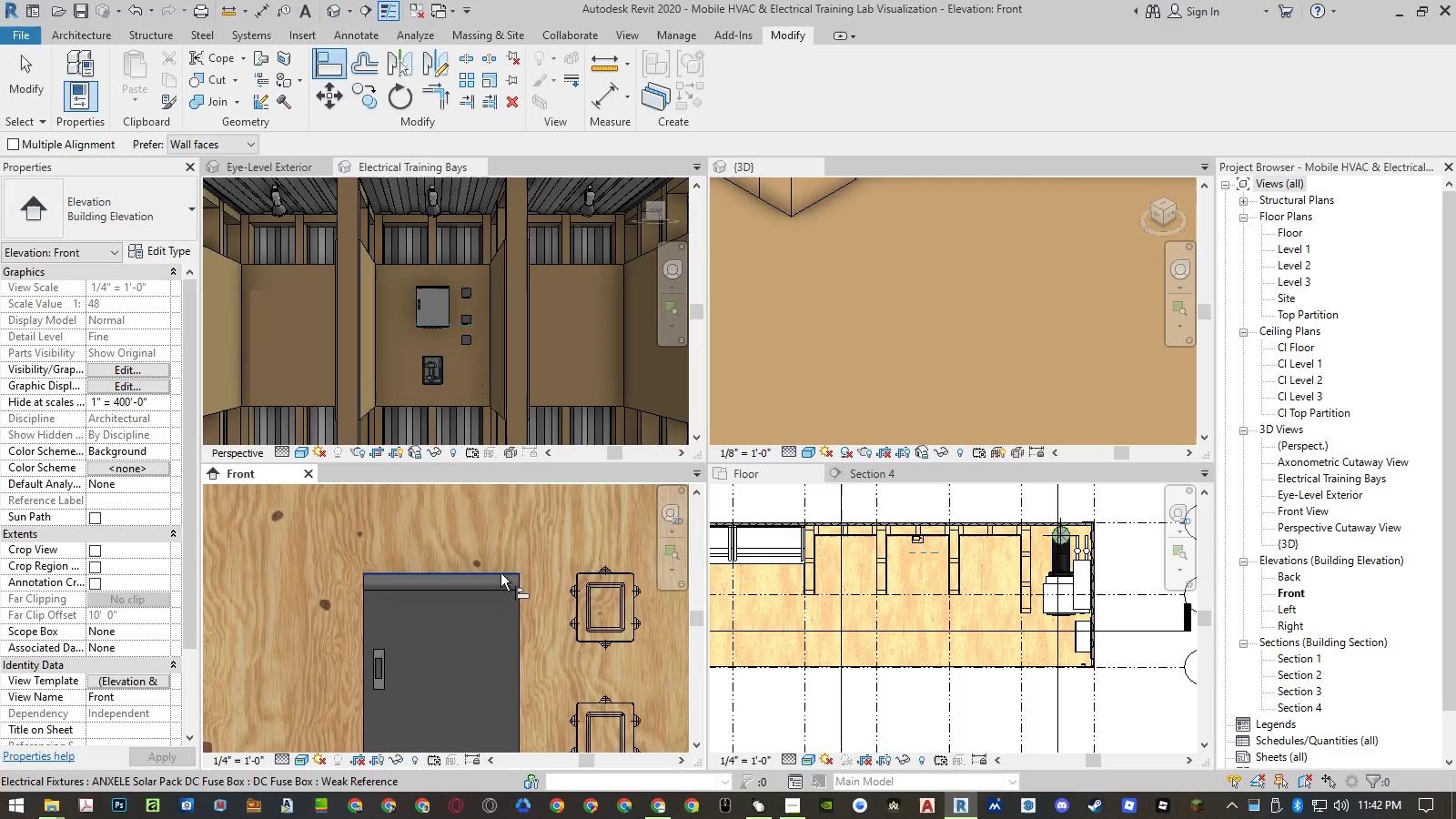 
left_click([500, 573])
 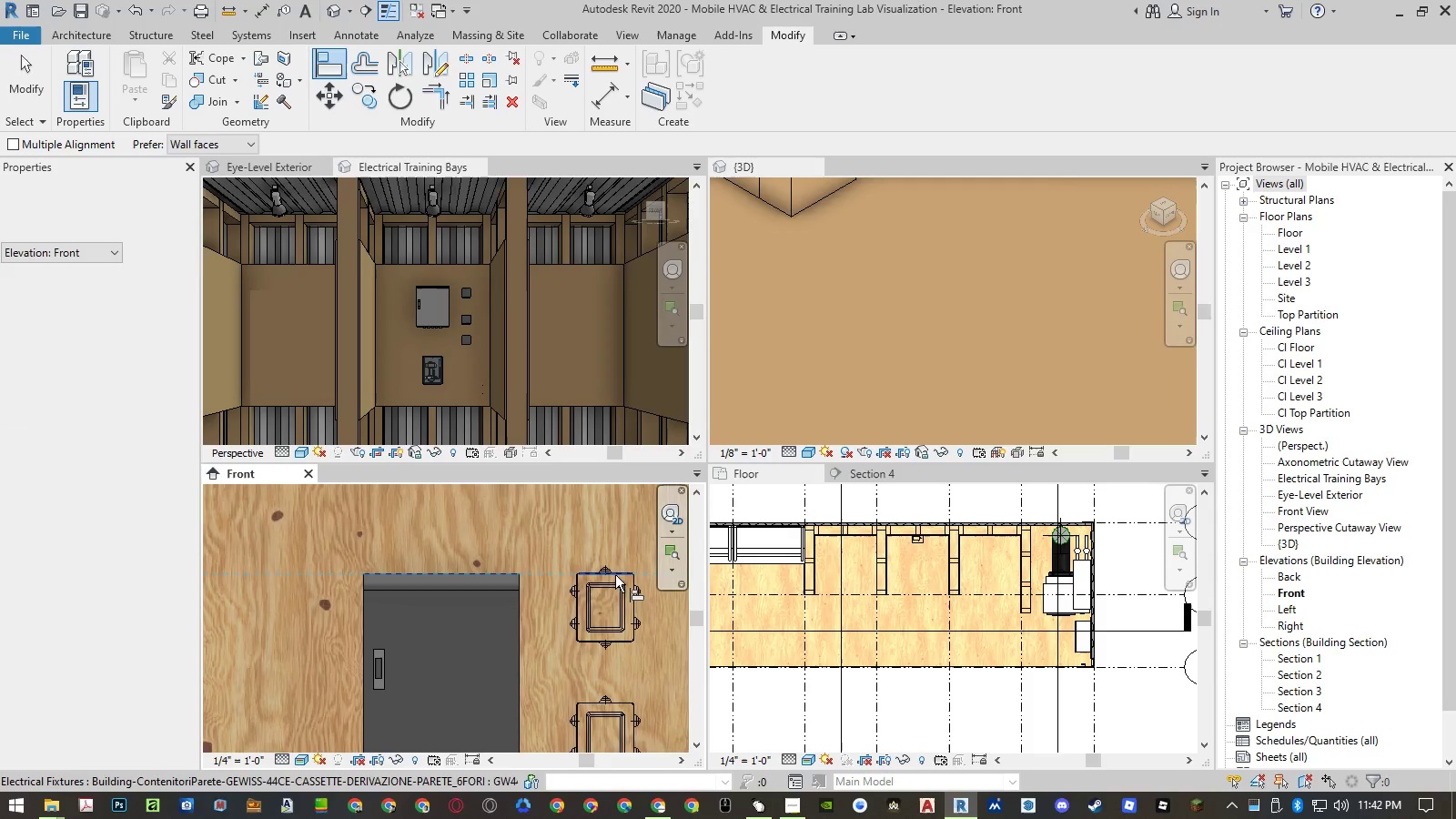 
scroll: coordinate [617, 574], scroll_direction: up, amount: 10.0
 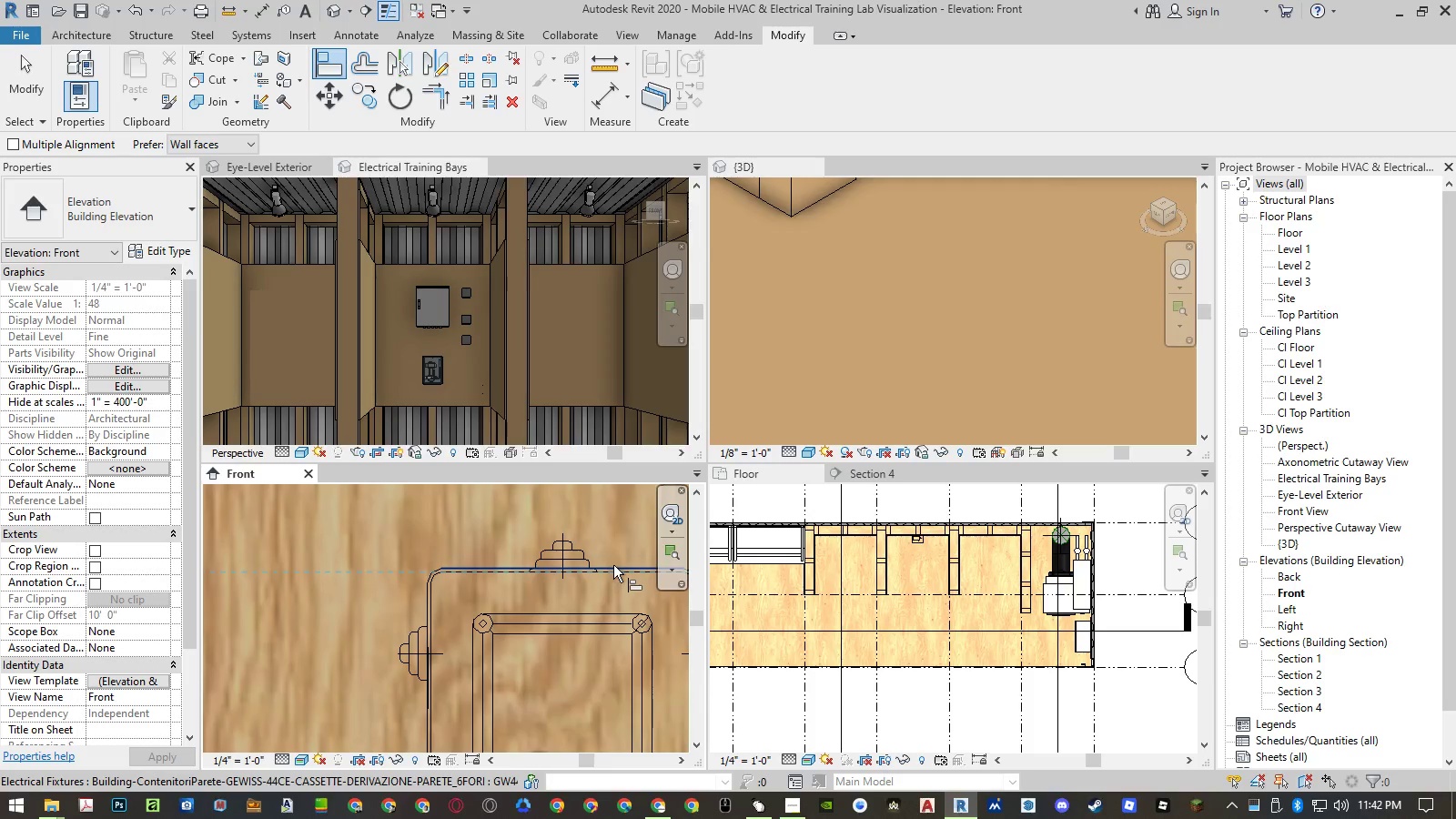 
left_click([613, 565])
 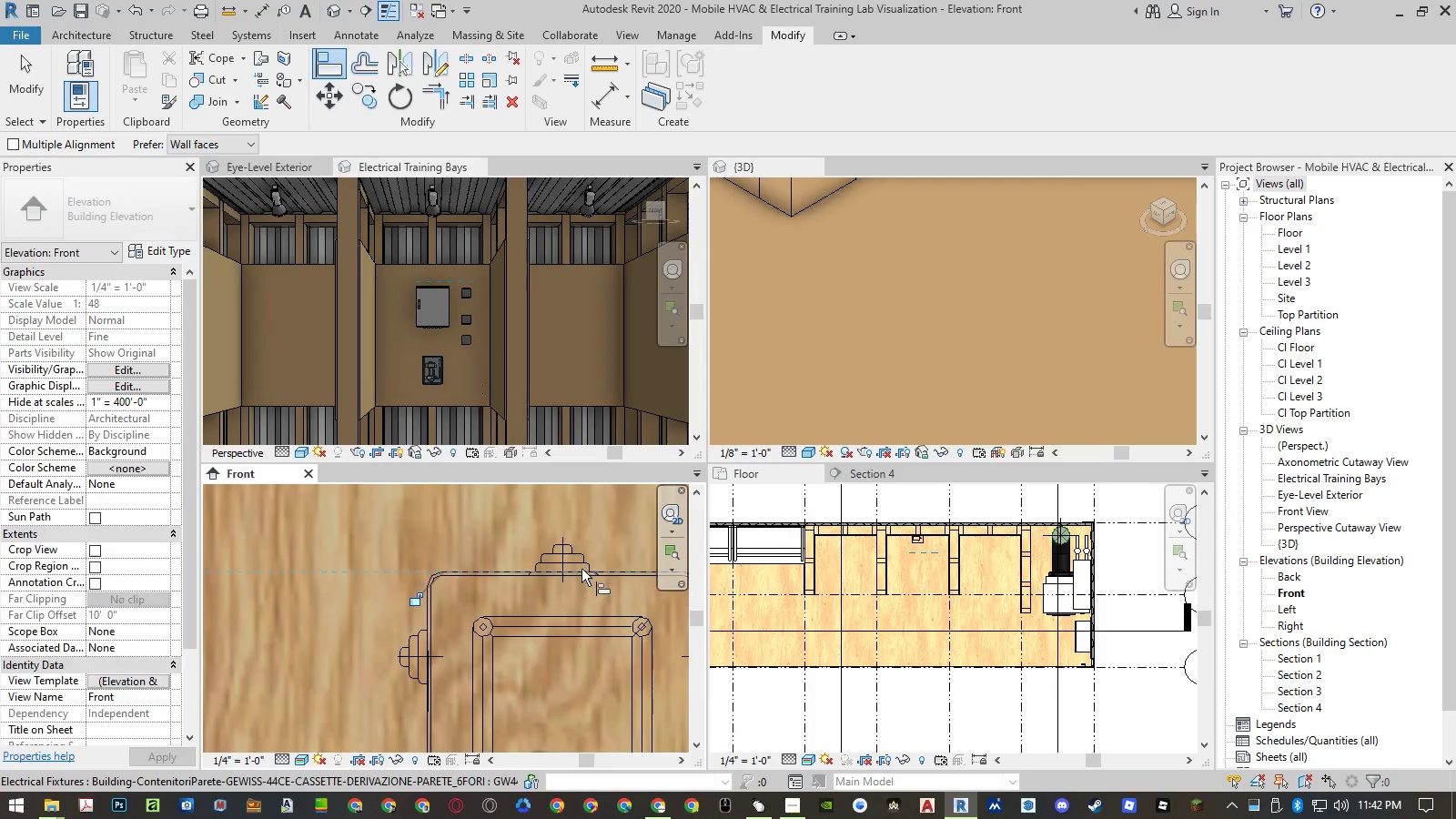 
key(Escape)
 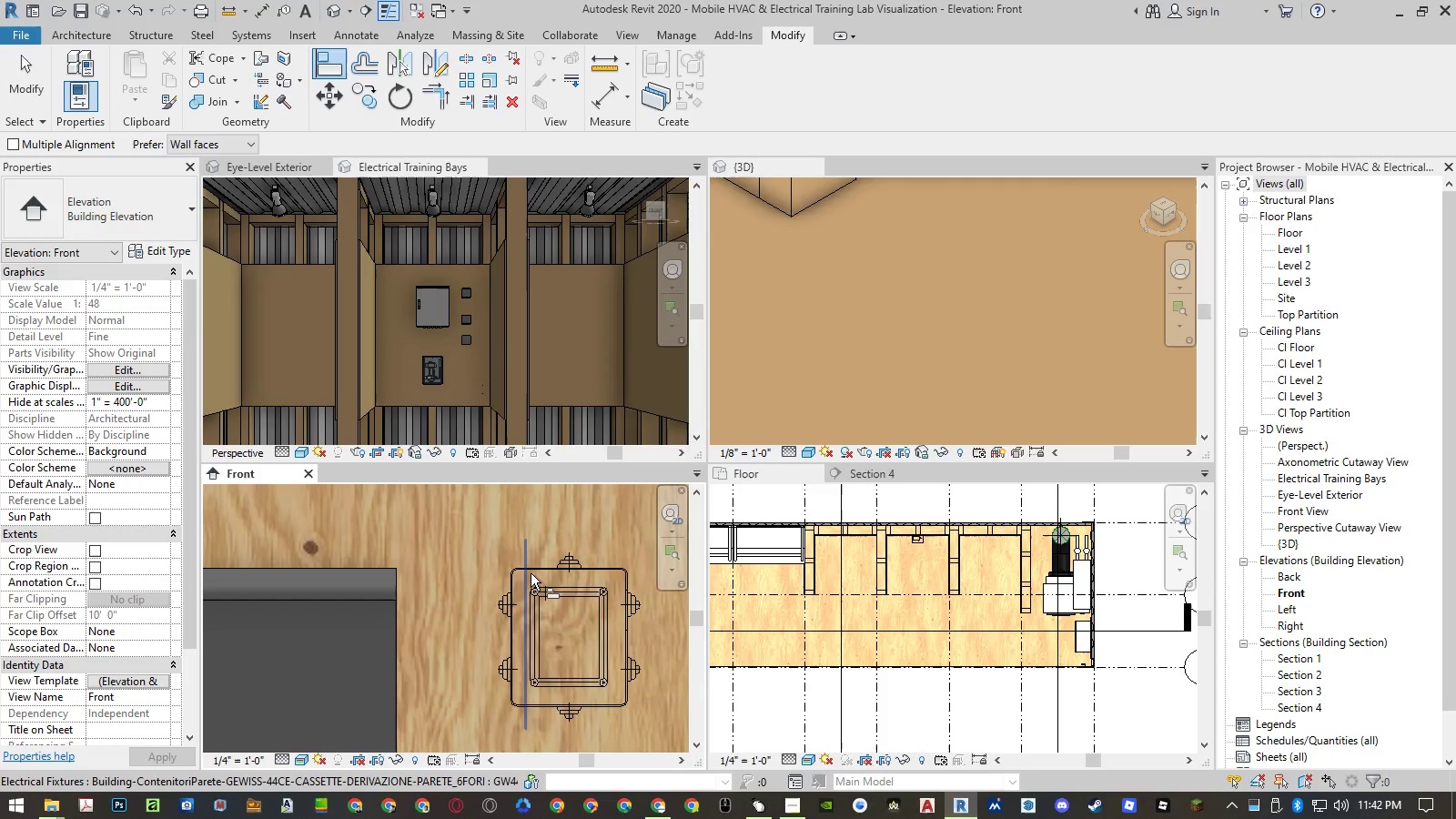 
scroll: coordinate [538, 553], scroll_direction: down, amount: 22.0
 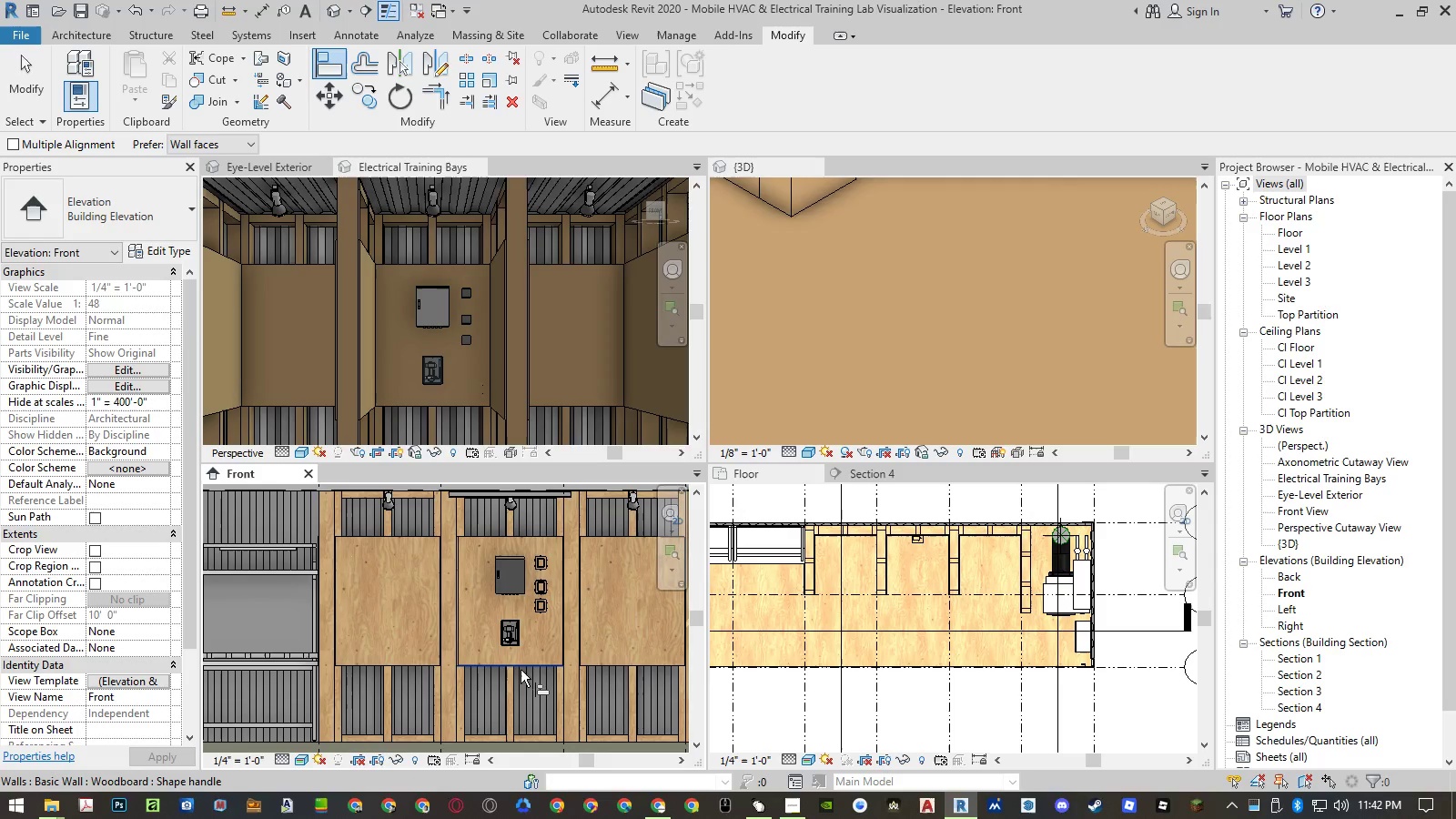 
scroll: coordinate [488, 637], scroll_direction: up, amount: 17.0
 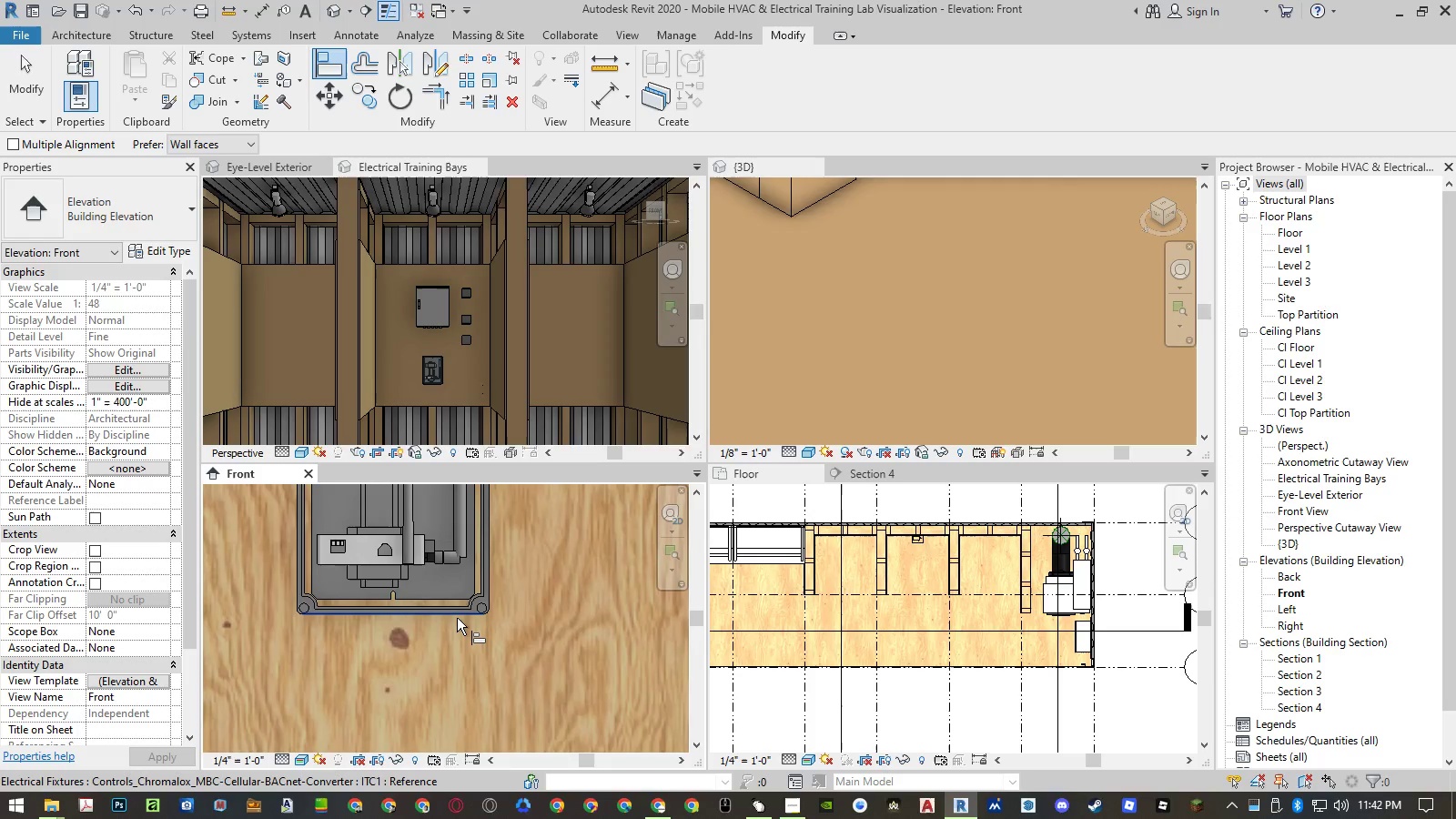 
left_click([457, 618])
 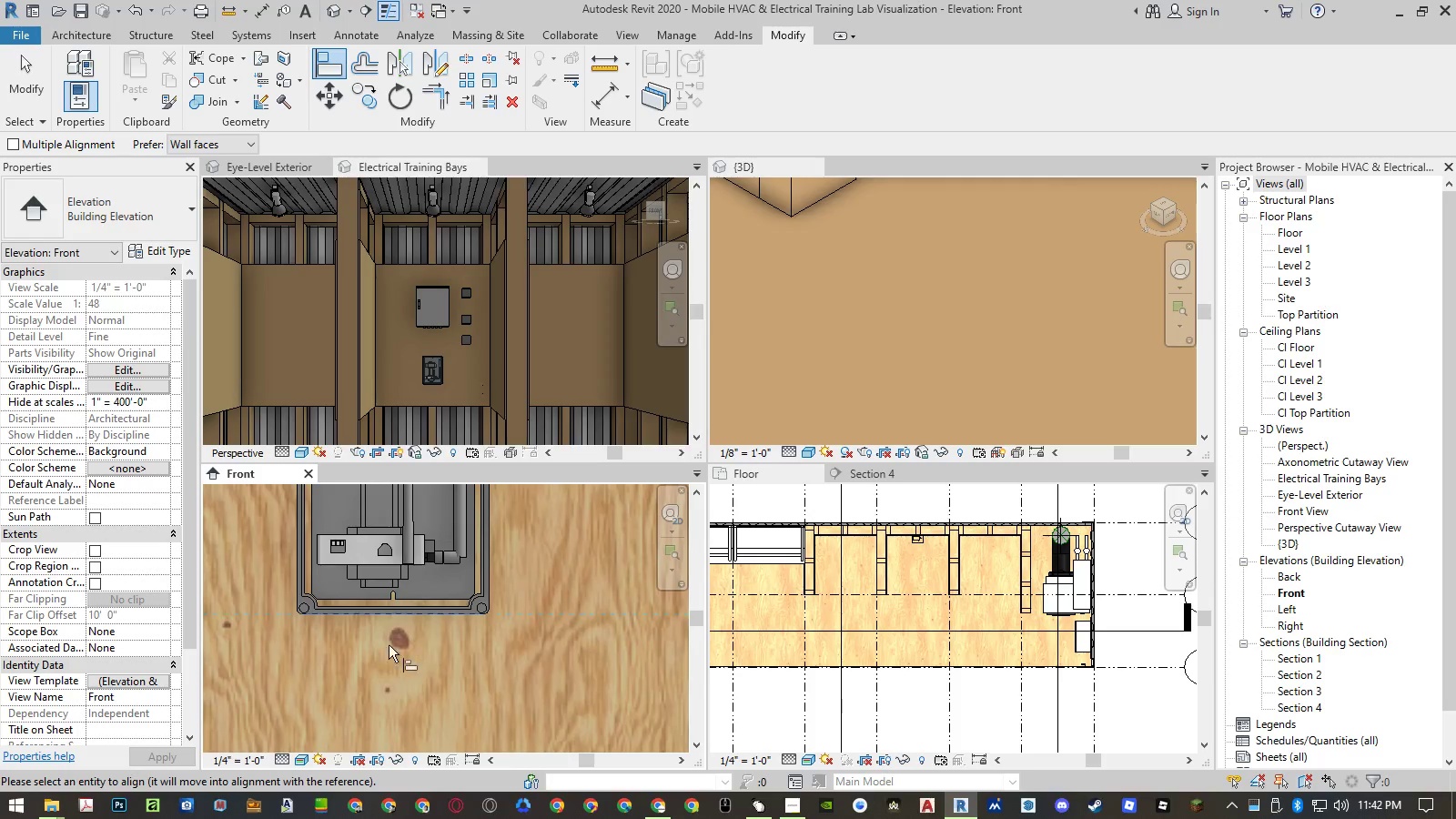 
scroll: coordinate [382, 656], scroll_direction: down, amount: 7.0
 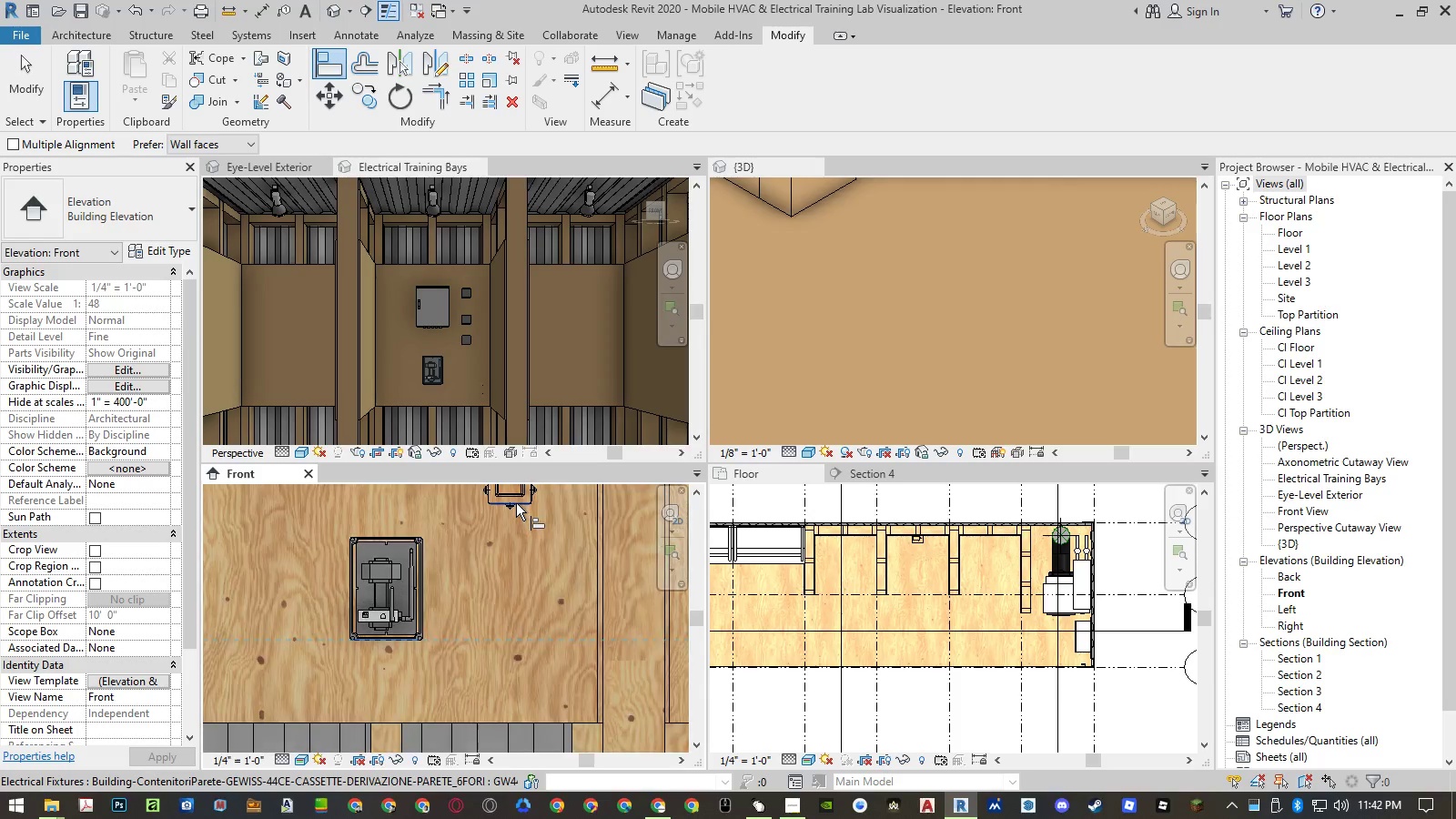 
scroll: coordinate [527, 500], scroll_direction: up, amount: 17.0
 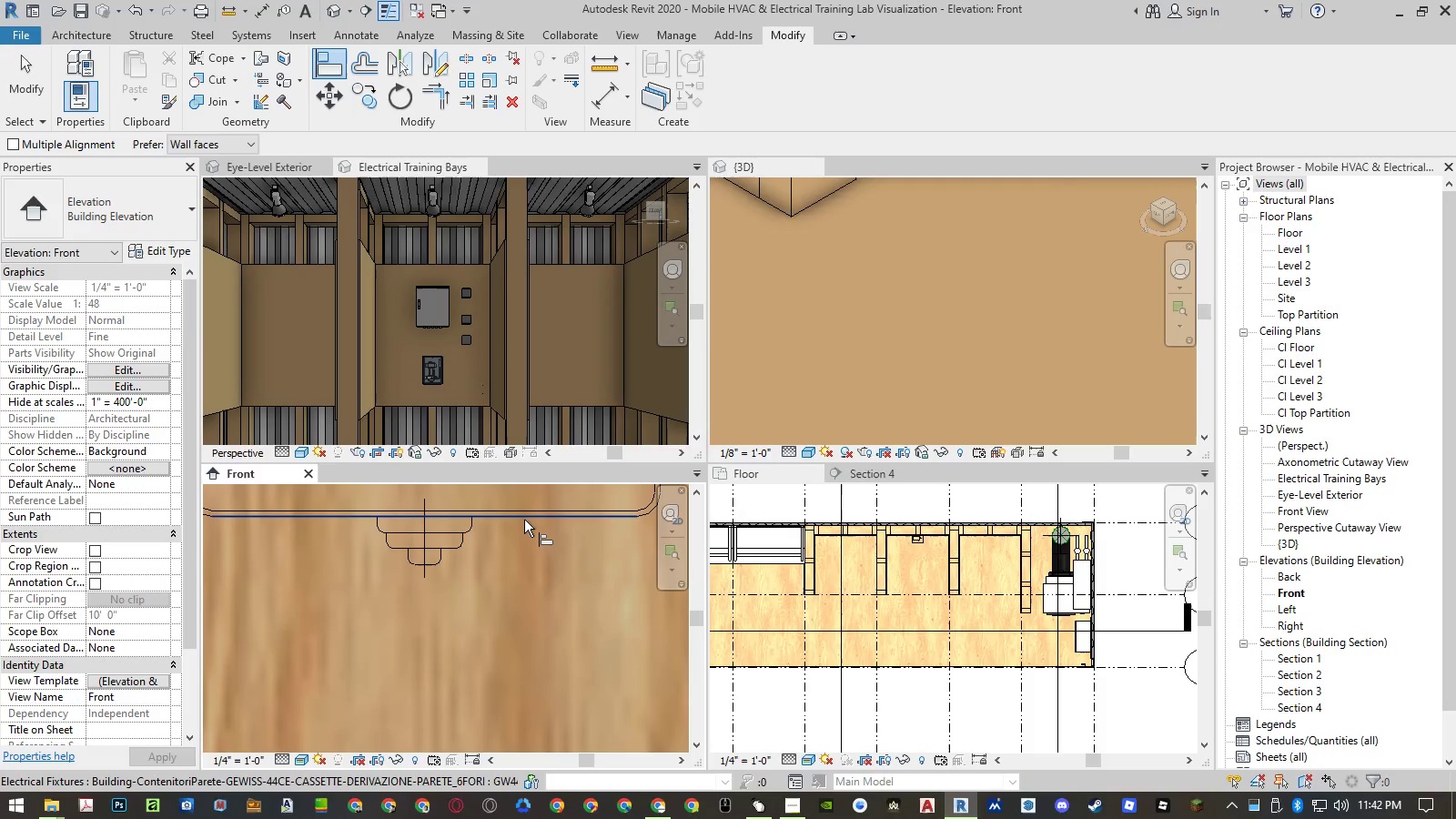 
left_click([524, 520])
 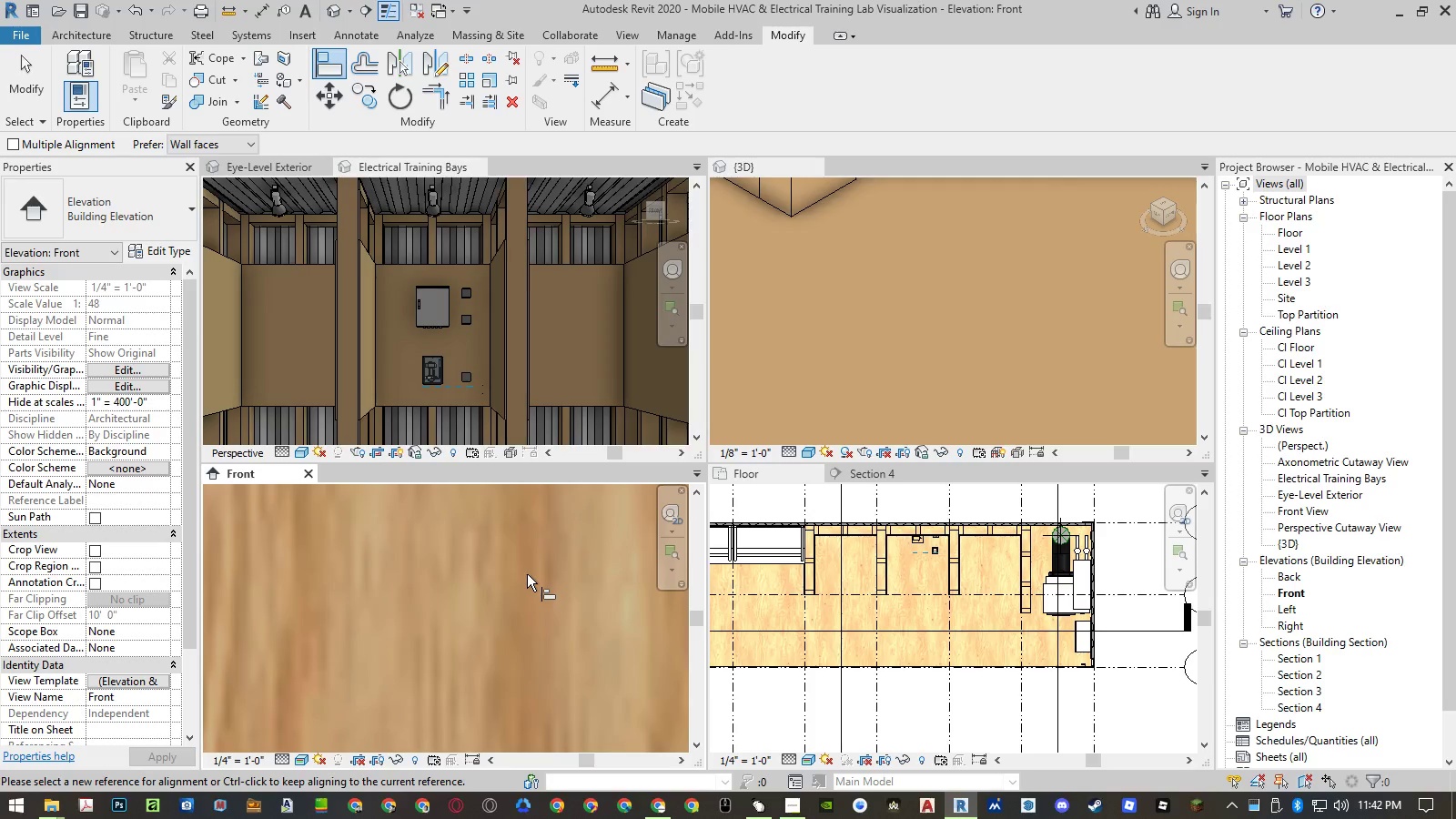 
key(Escape)
 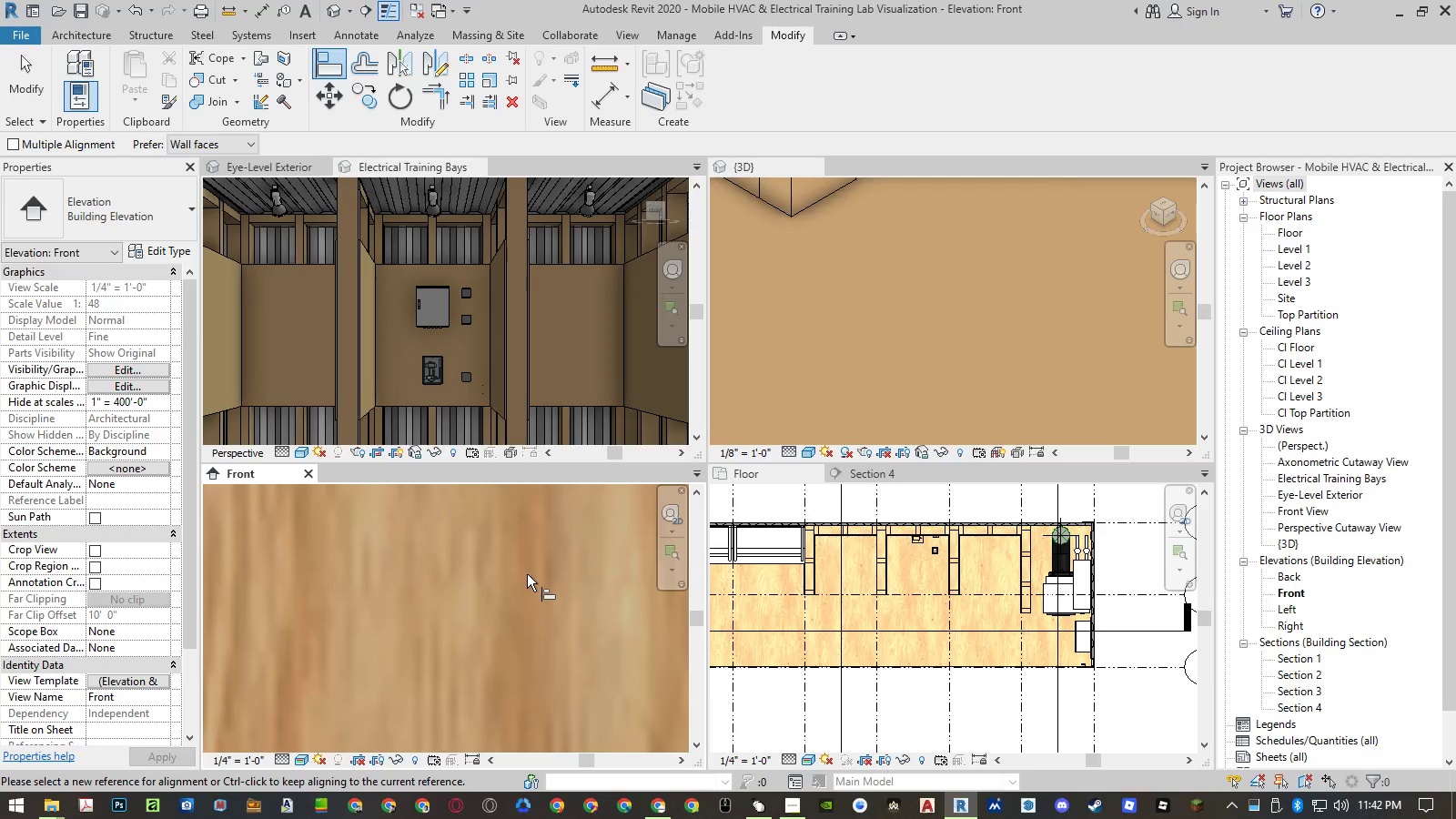 
scroll: coordinate [527, 574], scroll_direction: down, amount: 19.0
 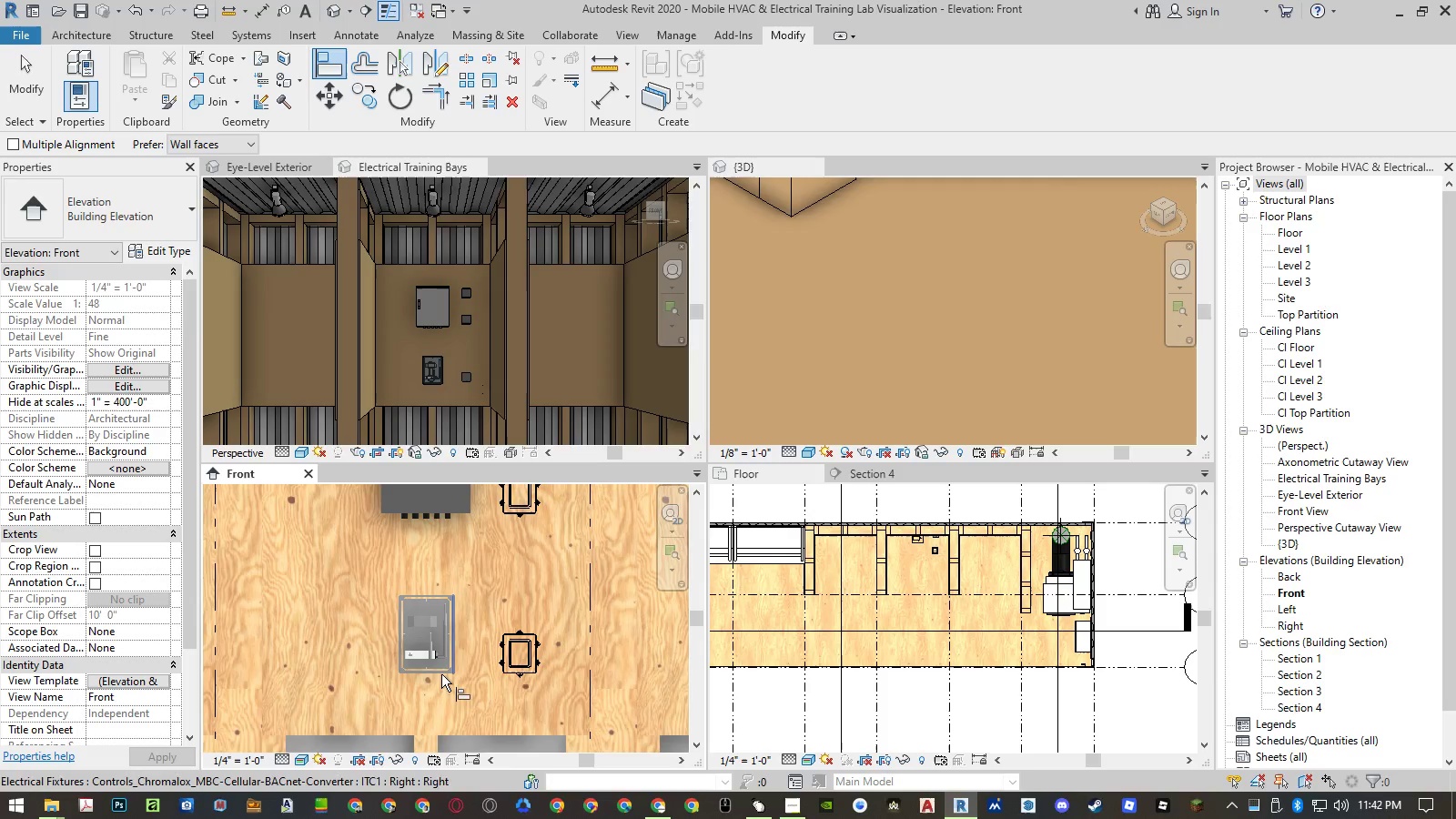 
scroll: coordinate [436, 672], scroll_direction: up, amount: 11.0
 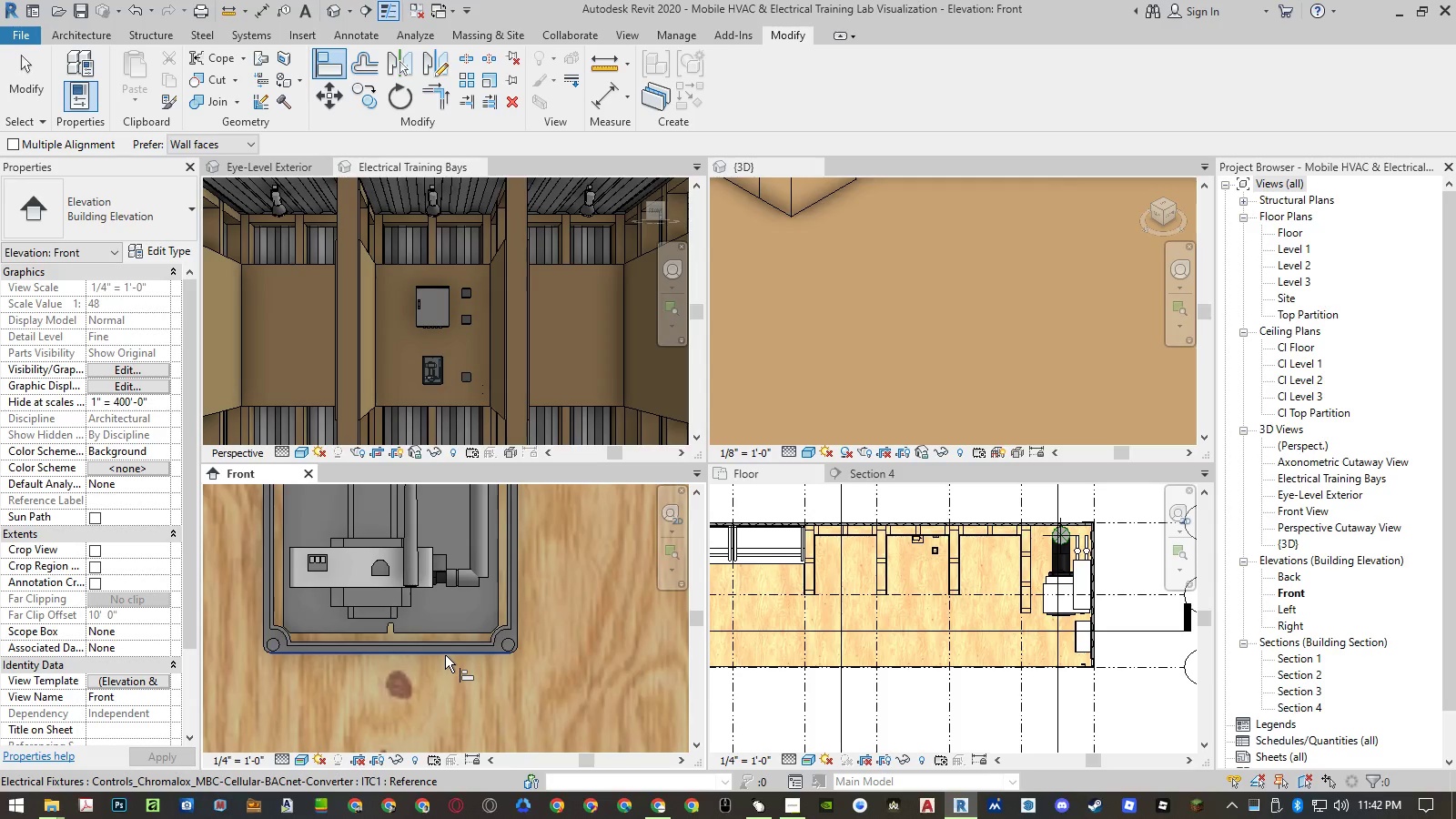 
left_click([445, 655])
 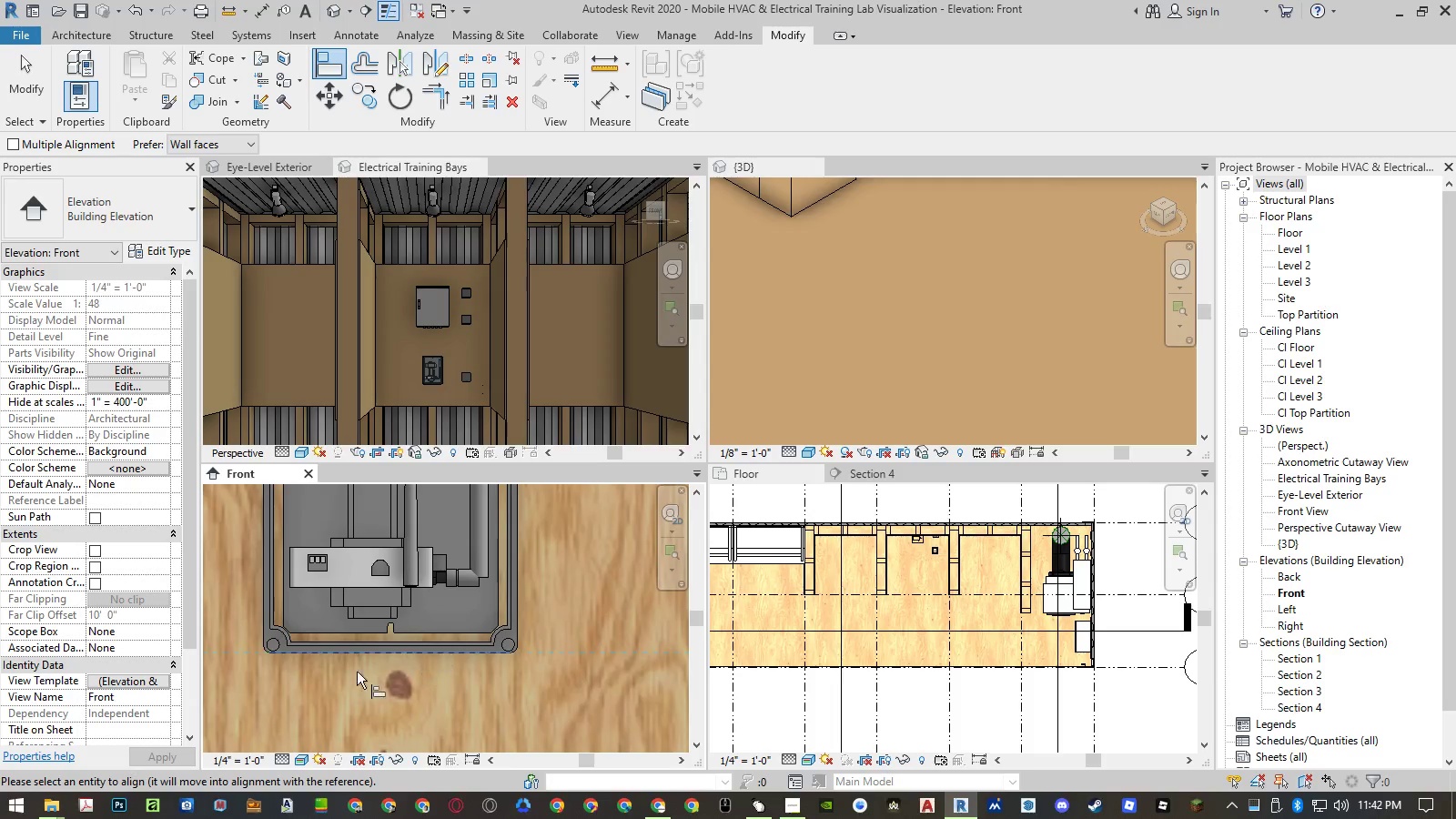 
scroll: coordinate [314, 672], scroll_direction: down, amount: 6.0
 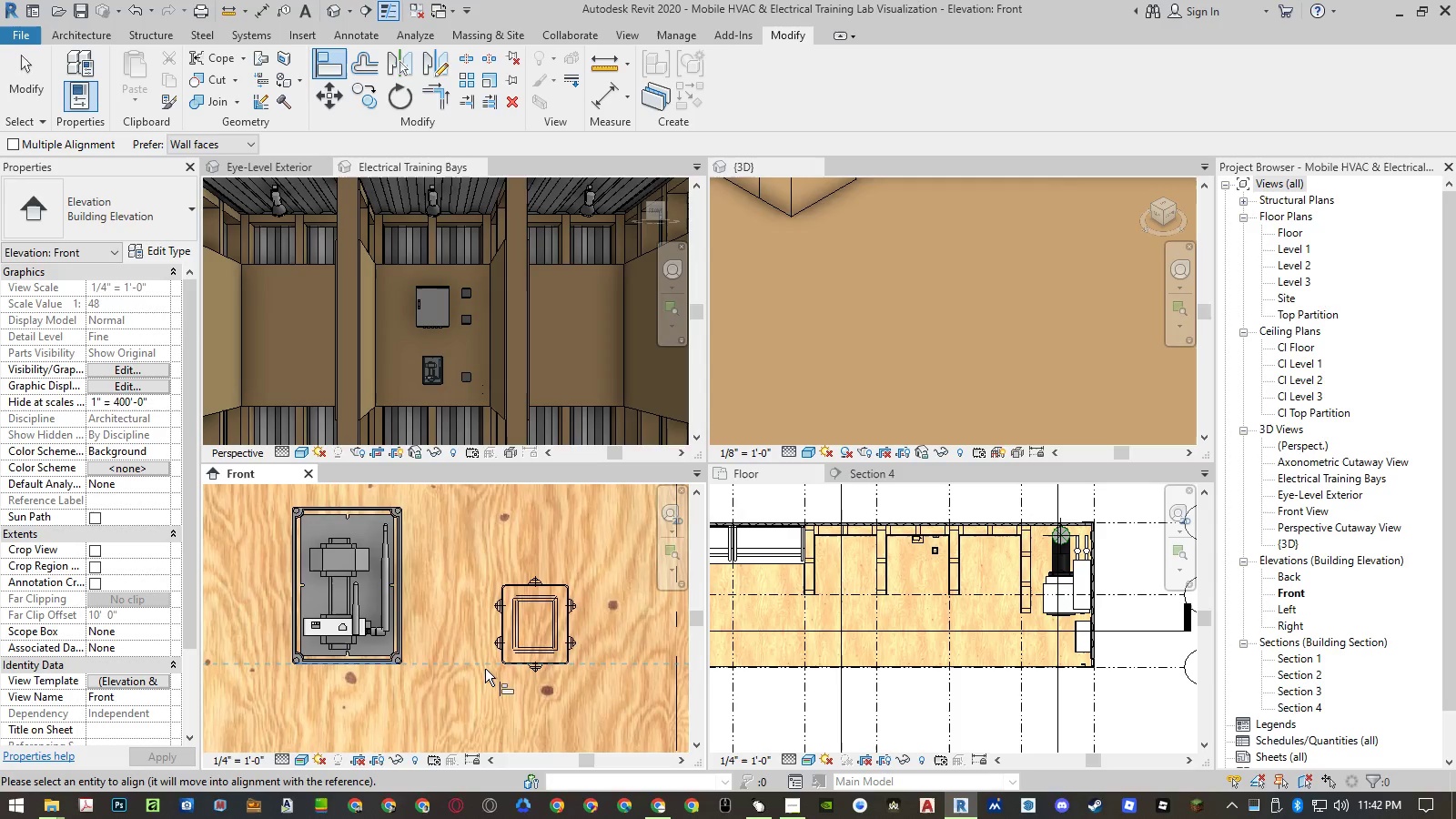 
scroll: coordinate [543, 652], scroll_direction: up, amount: 11.0
 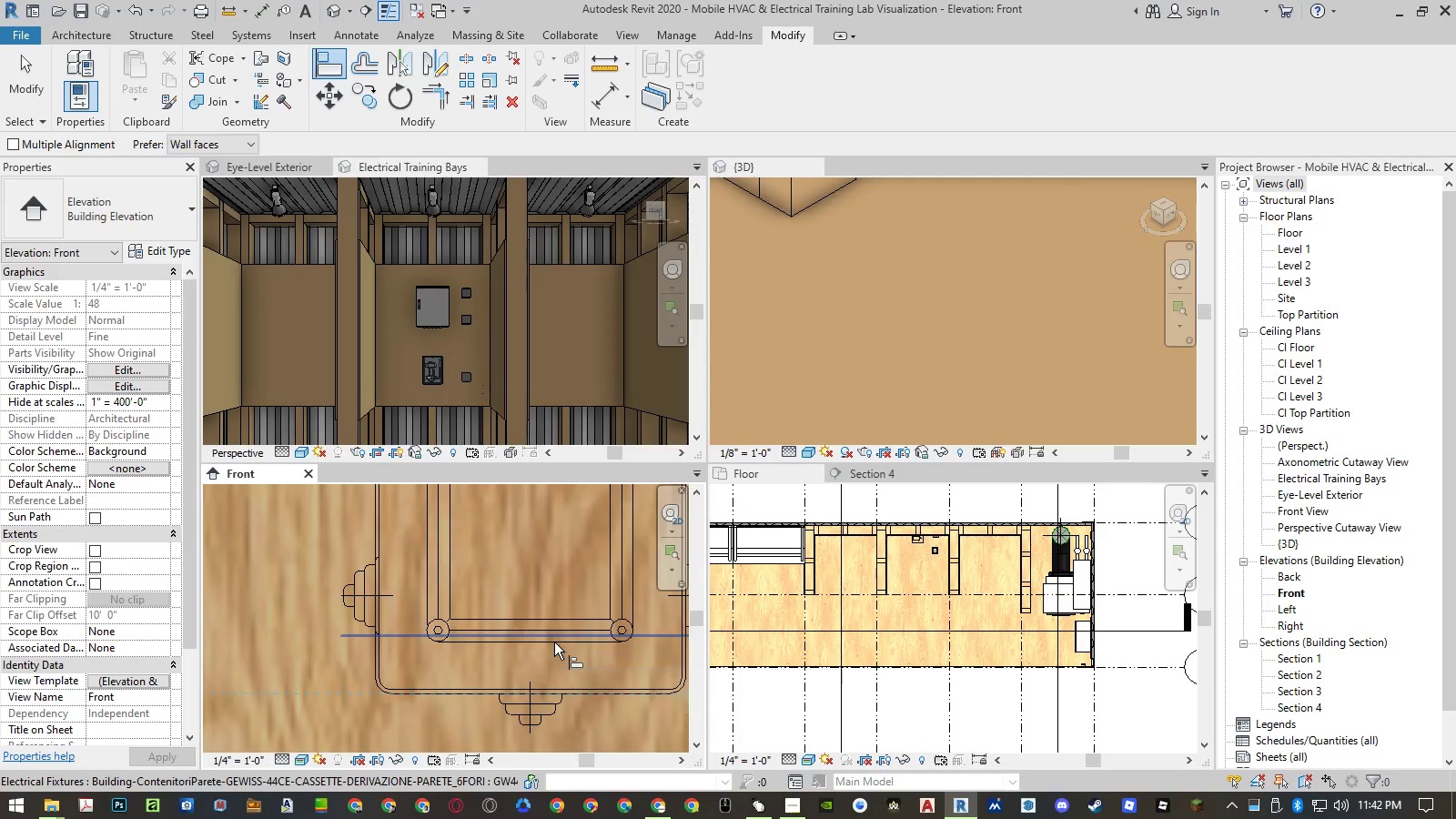 
left_click([553, 645])
 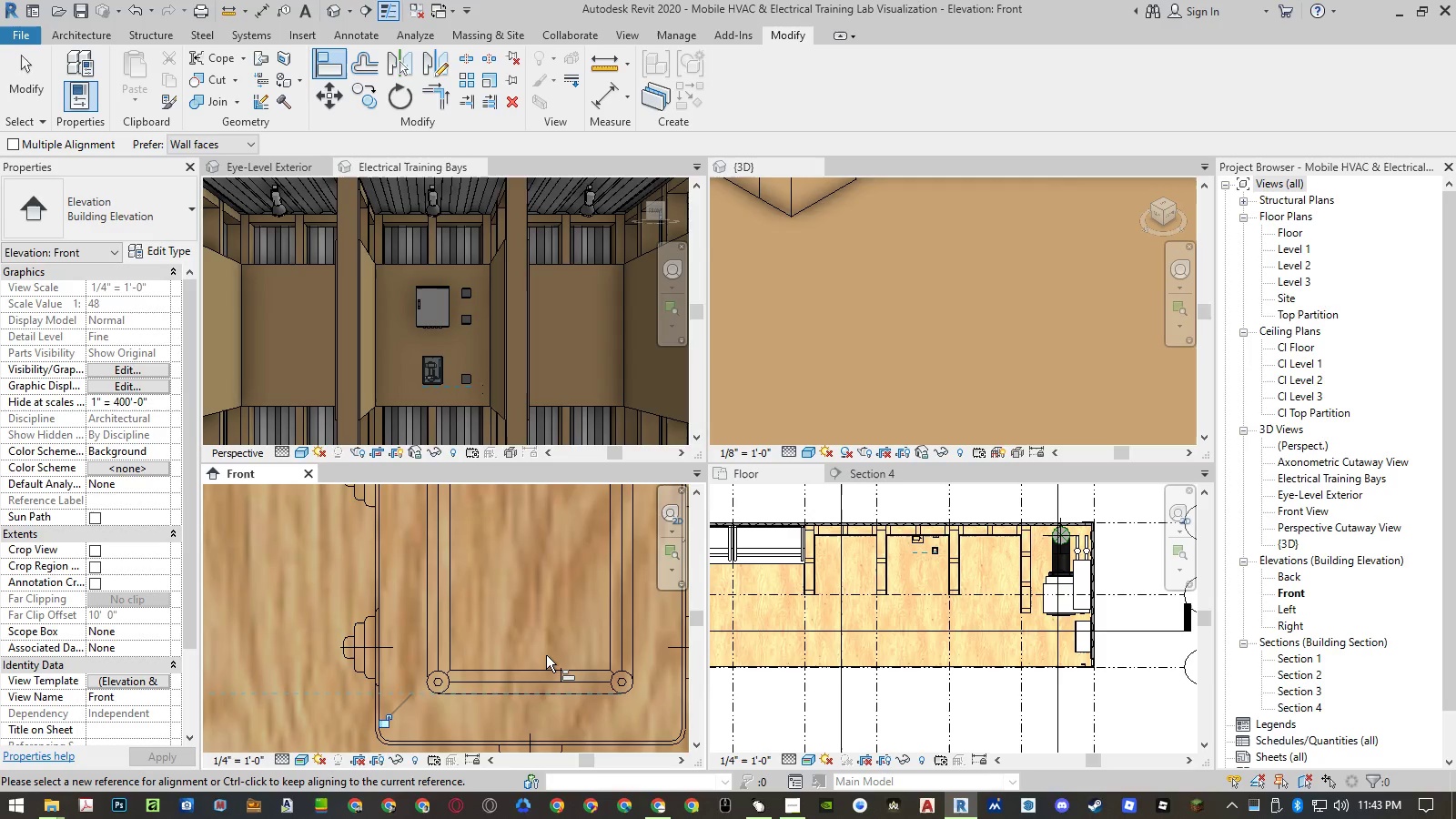 
scroll: coordinate [589, 642], scroll_direction: down, amount: 6.0
 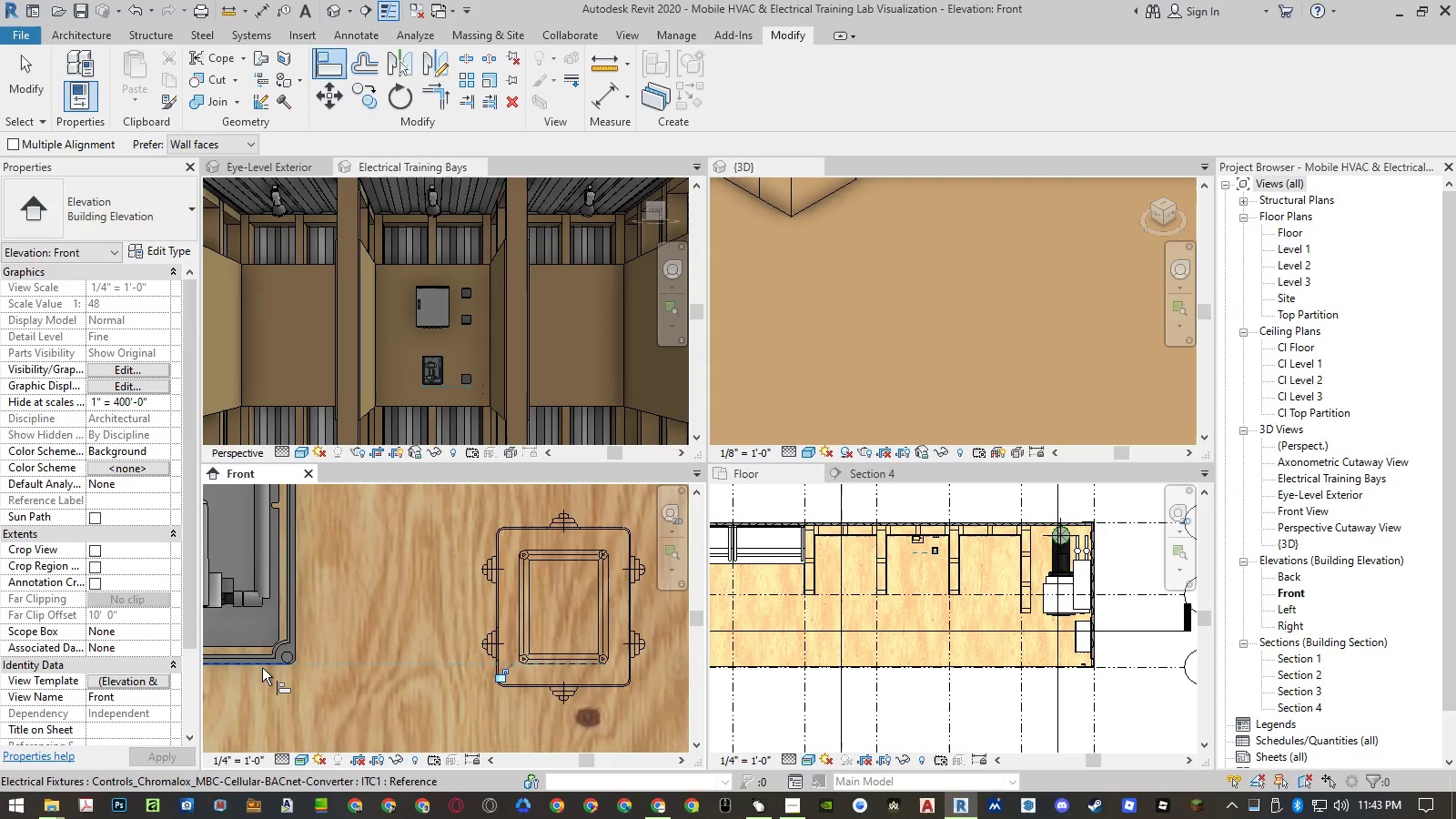 
scroll: coordinate [262, 668], scroll_direction: up, amount: 6.0
 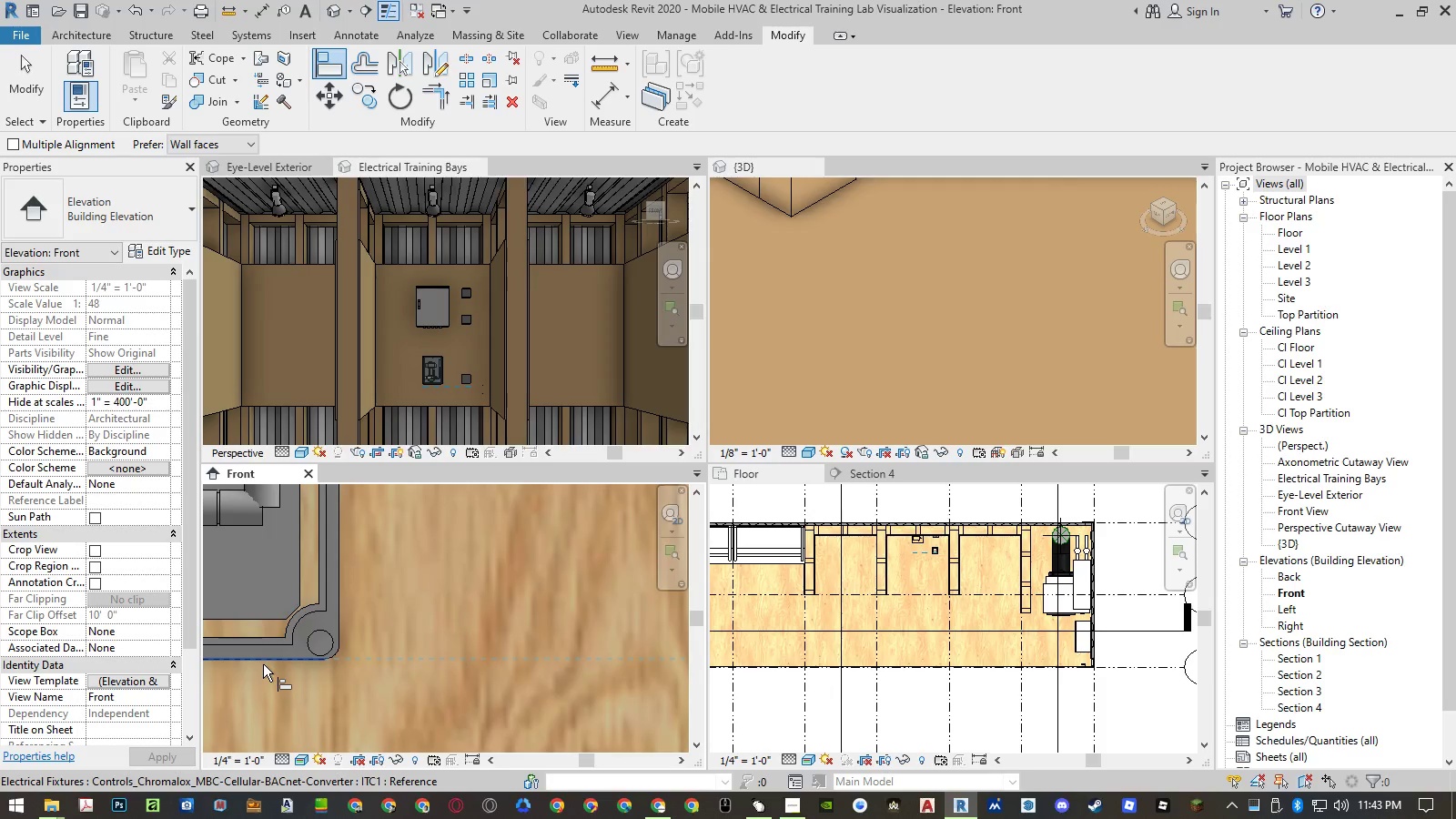 
left_click([263, 664])
 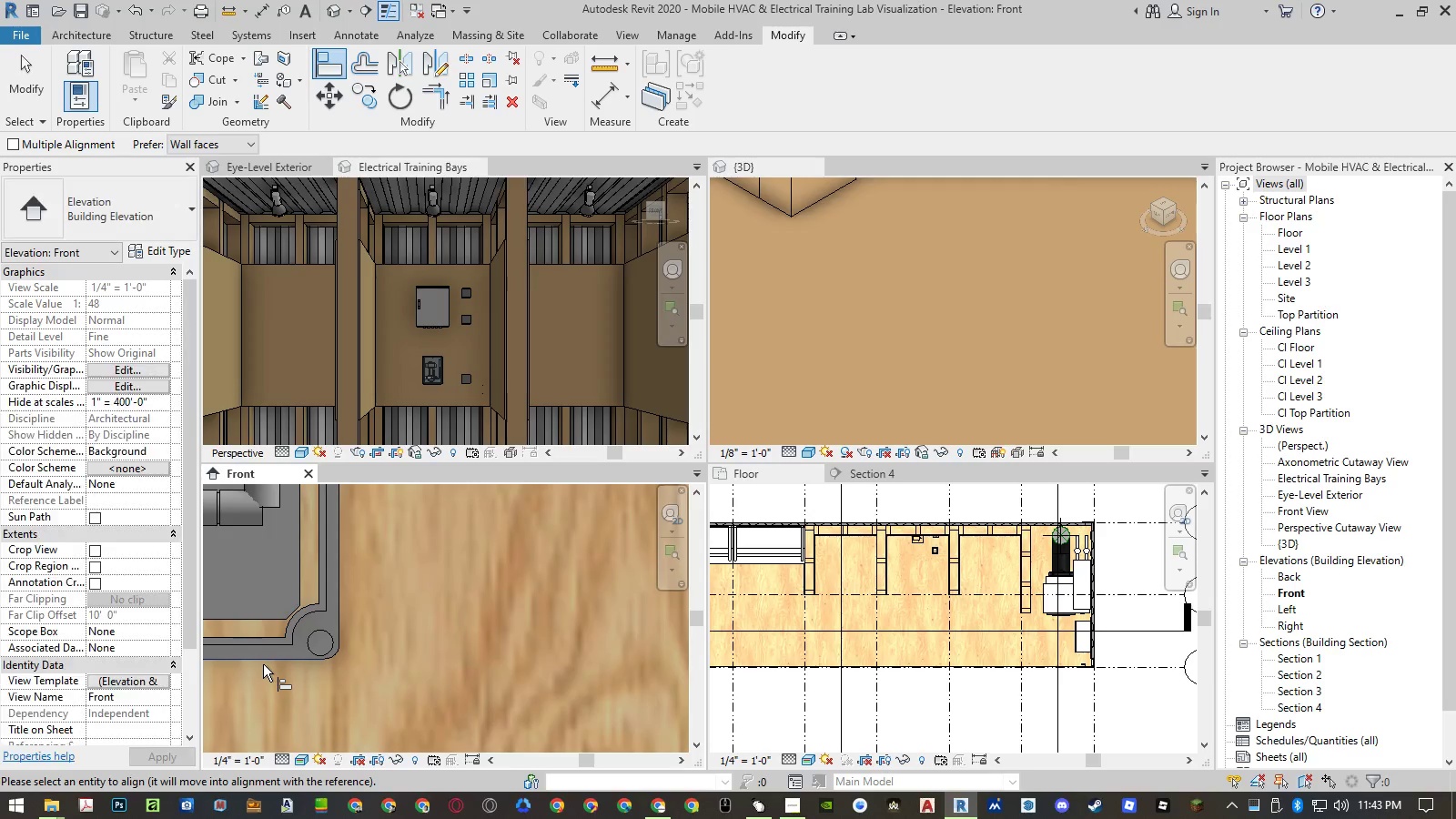 
scroll: coordinate [264, 664], scroll_direction: down, amount: 6.0
 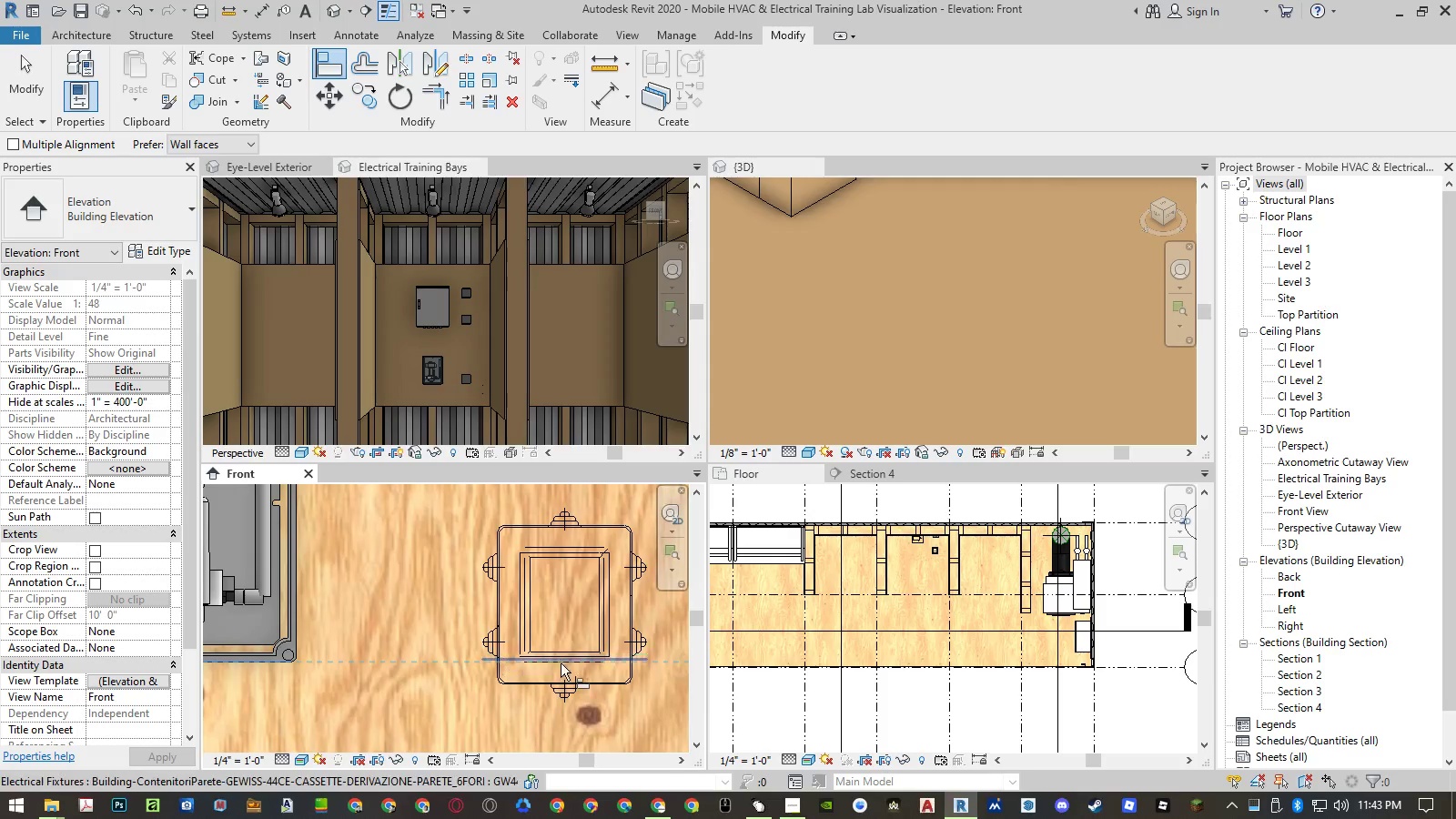 
scroll: coordinate [567, 632], scroll_direction: up, amount: 9.0
 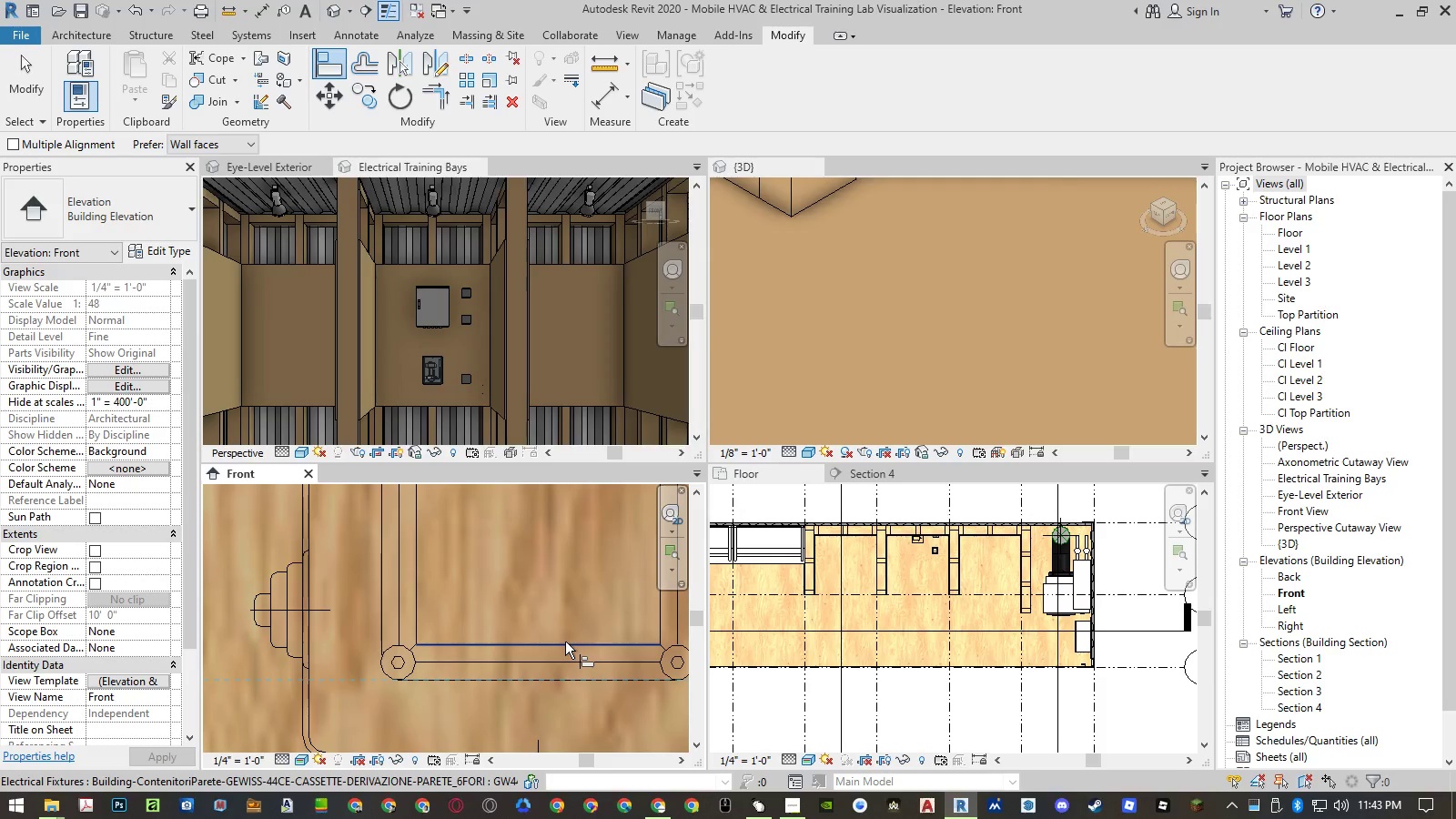 
left_click([565, 642])
 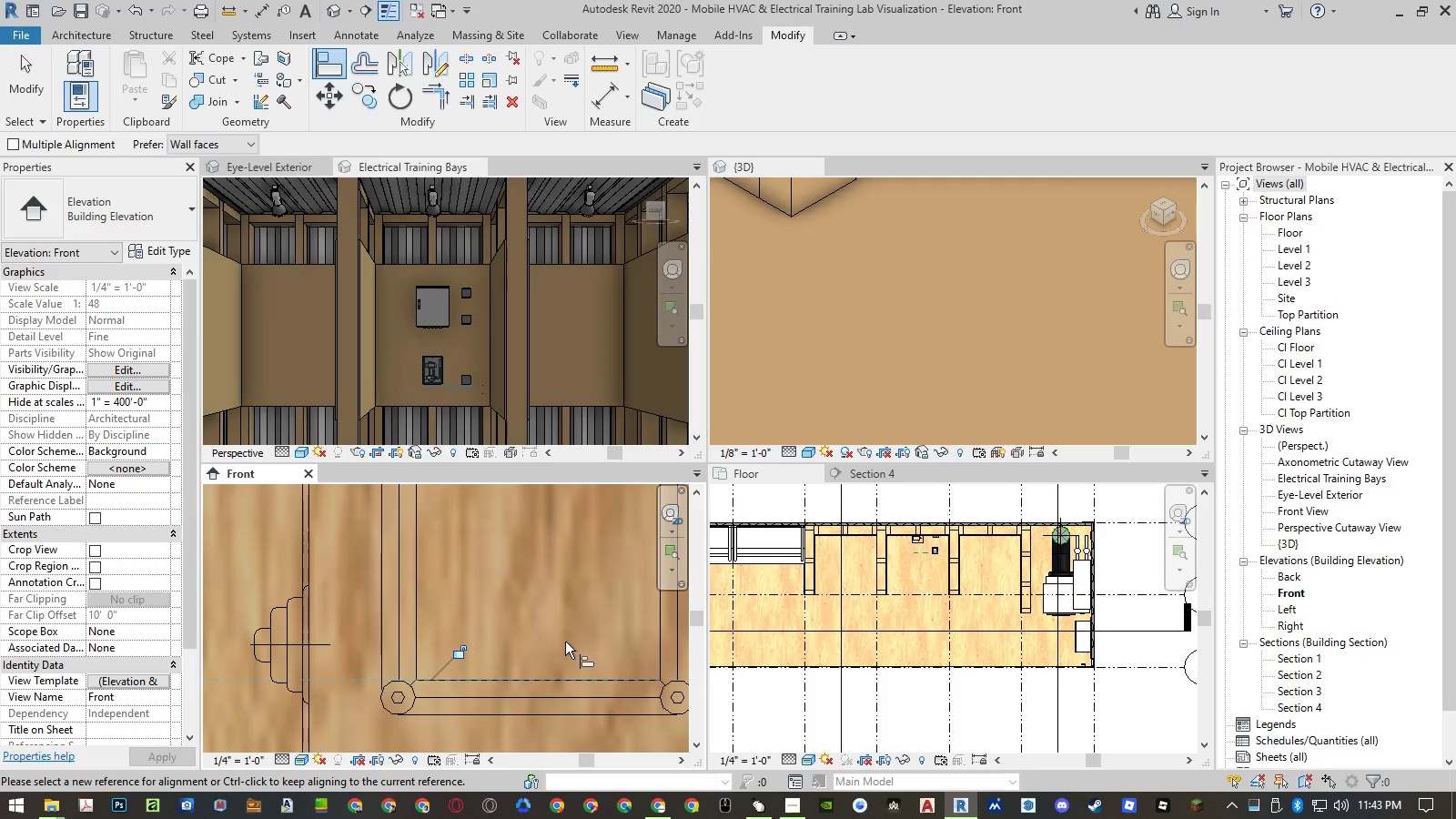 
key(Escape)
 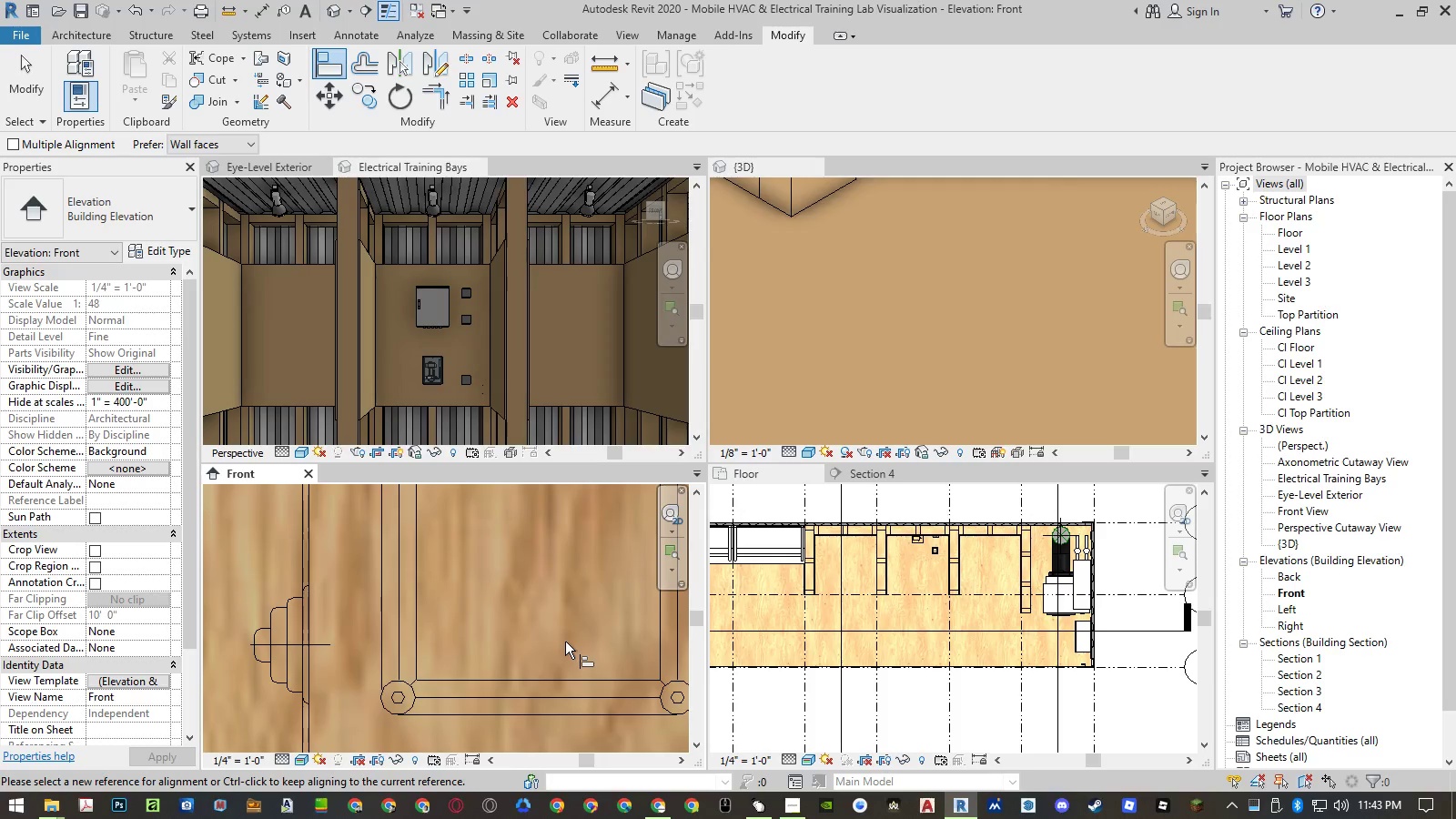 
key(Escape)
 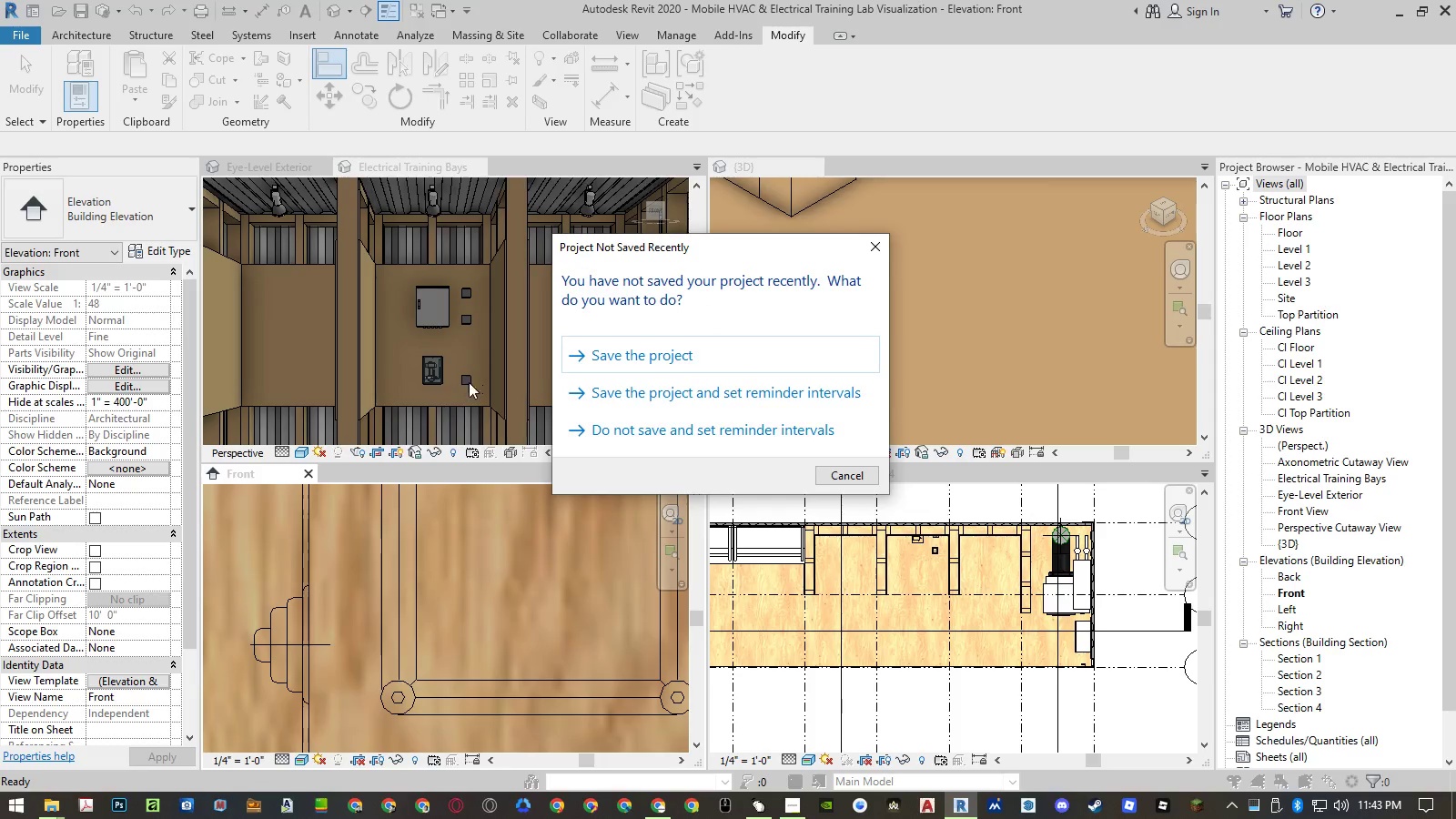 
left_click([647, 360])
 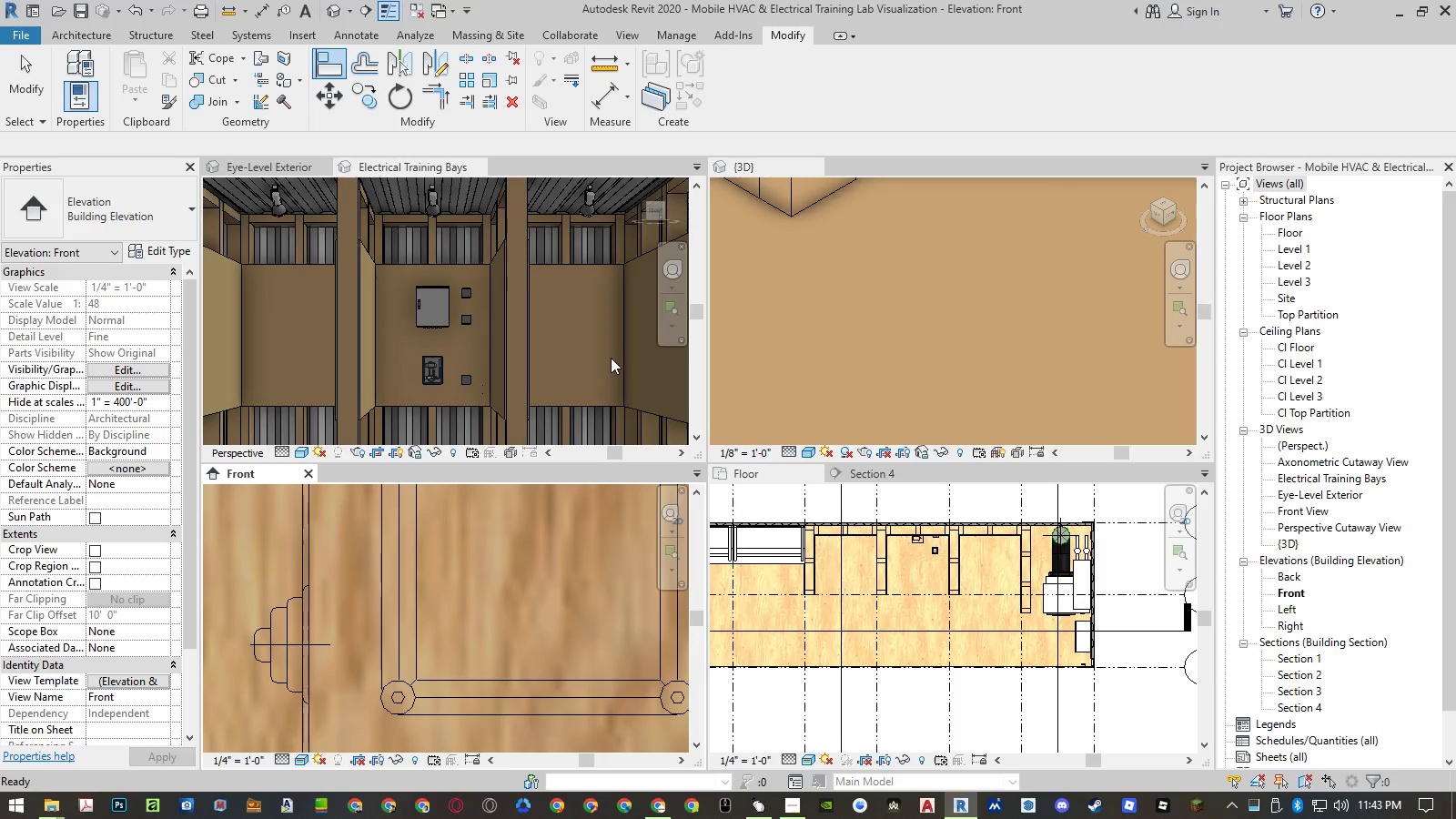 
wait(9.48)
 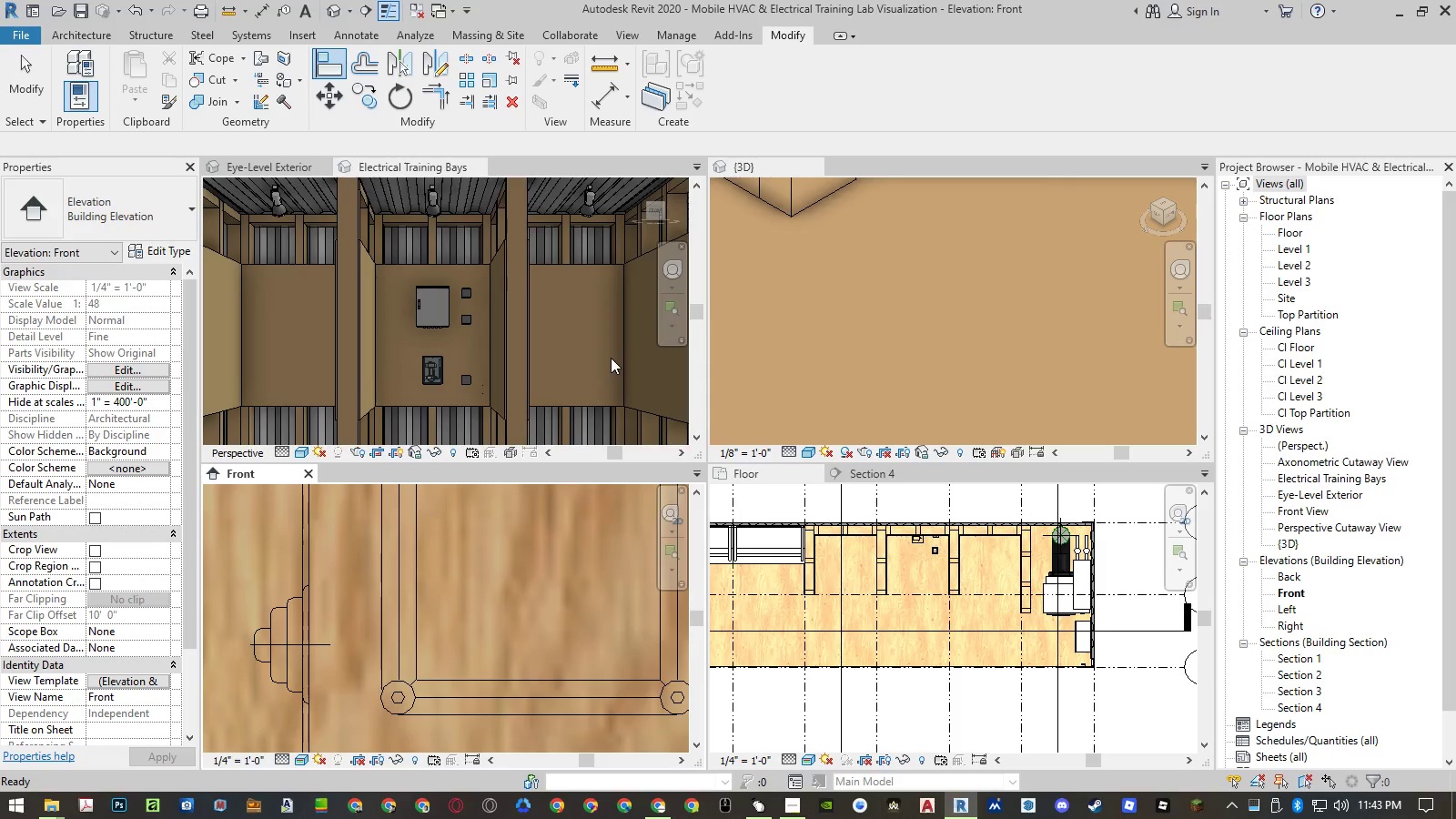 
scroll: coordinate [472, 254], scroll_direction: up, amount: 15.0
 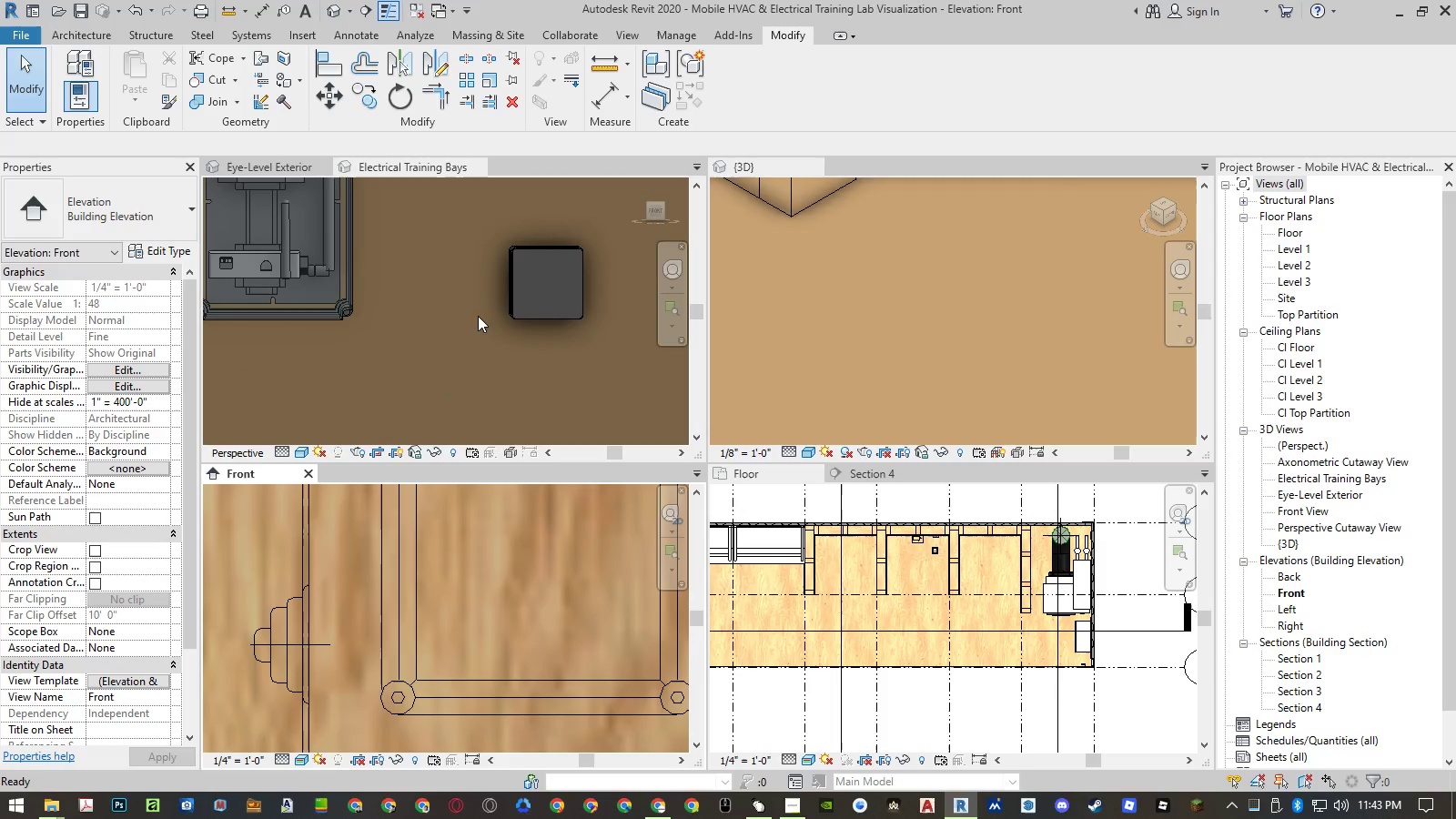 
scroll: coordinate [478, 650], scroll_direction: down, amount: 42.0
 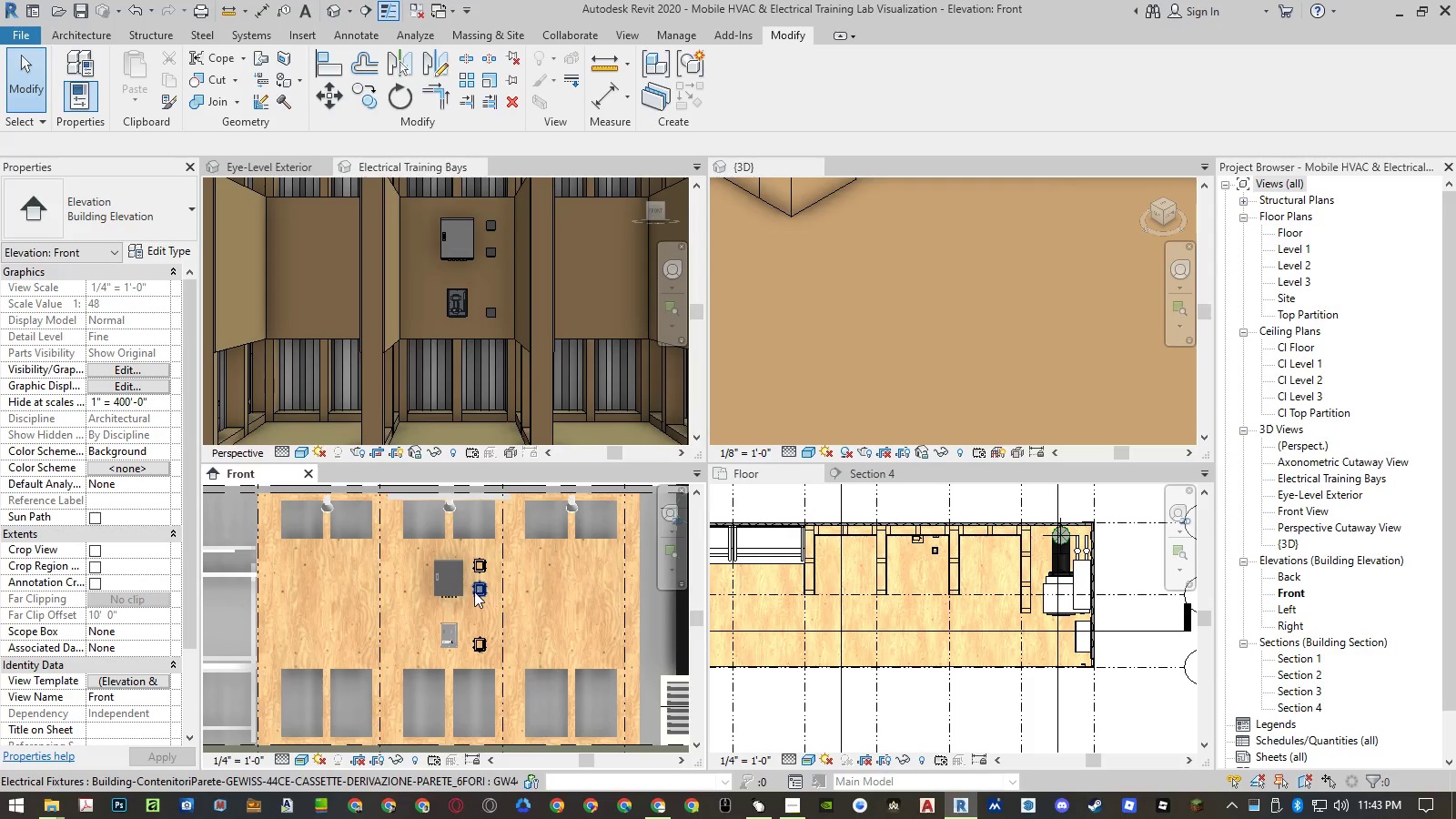 
key(A)
 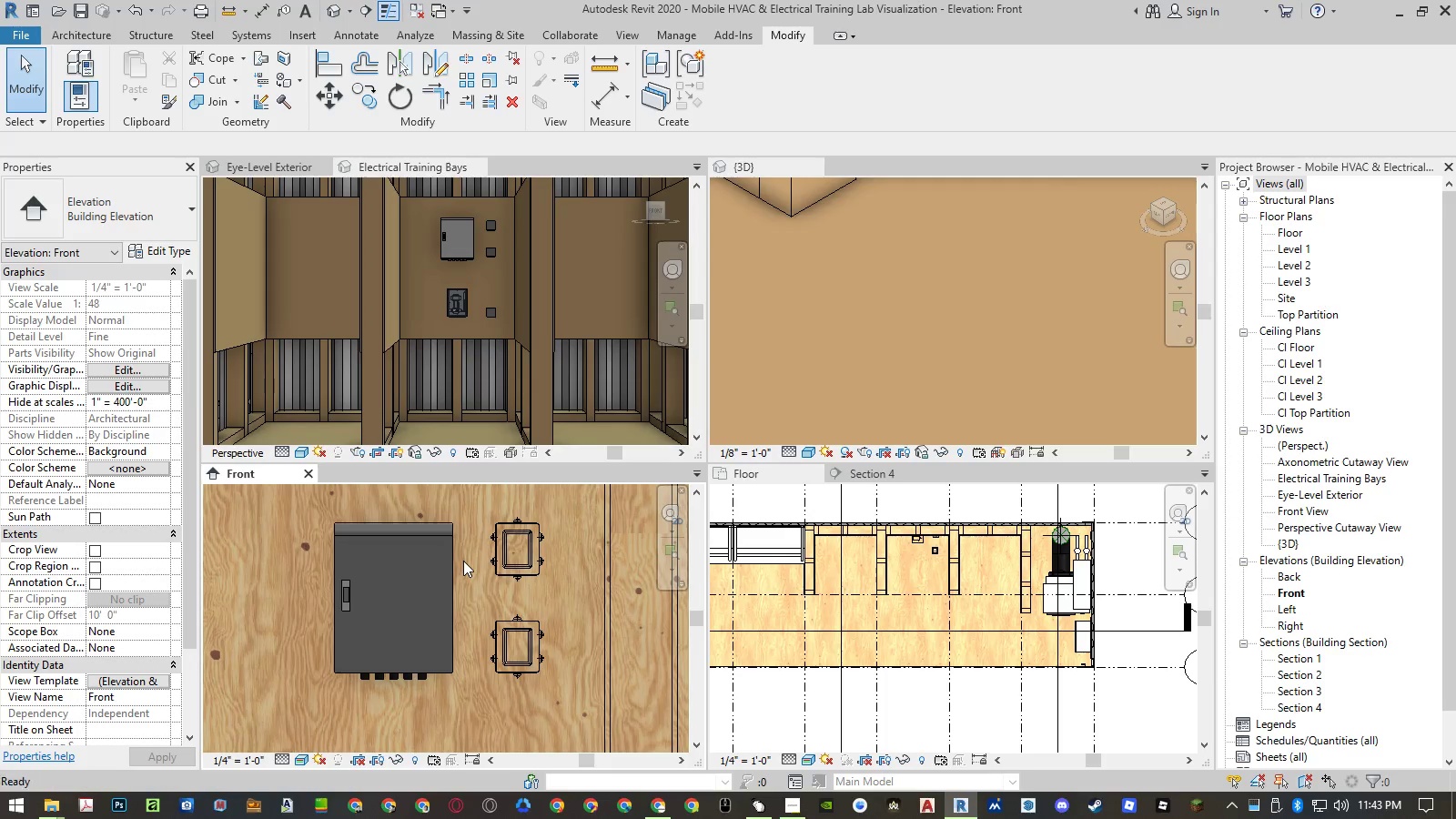 
scroll: coordinate [463, 561], scroll_direction: up, amount: 10.0
 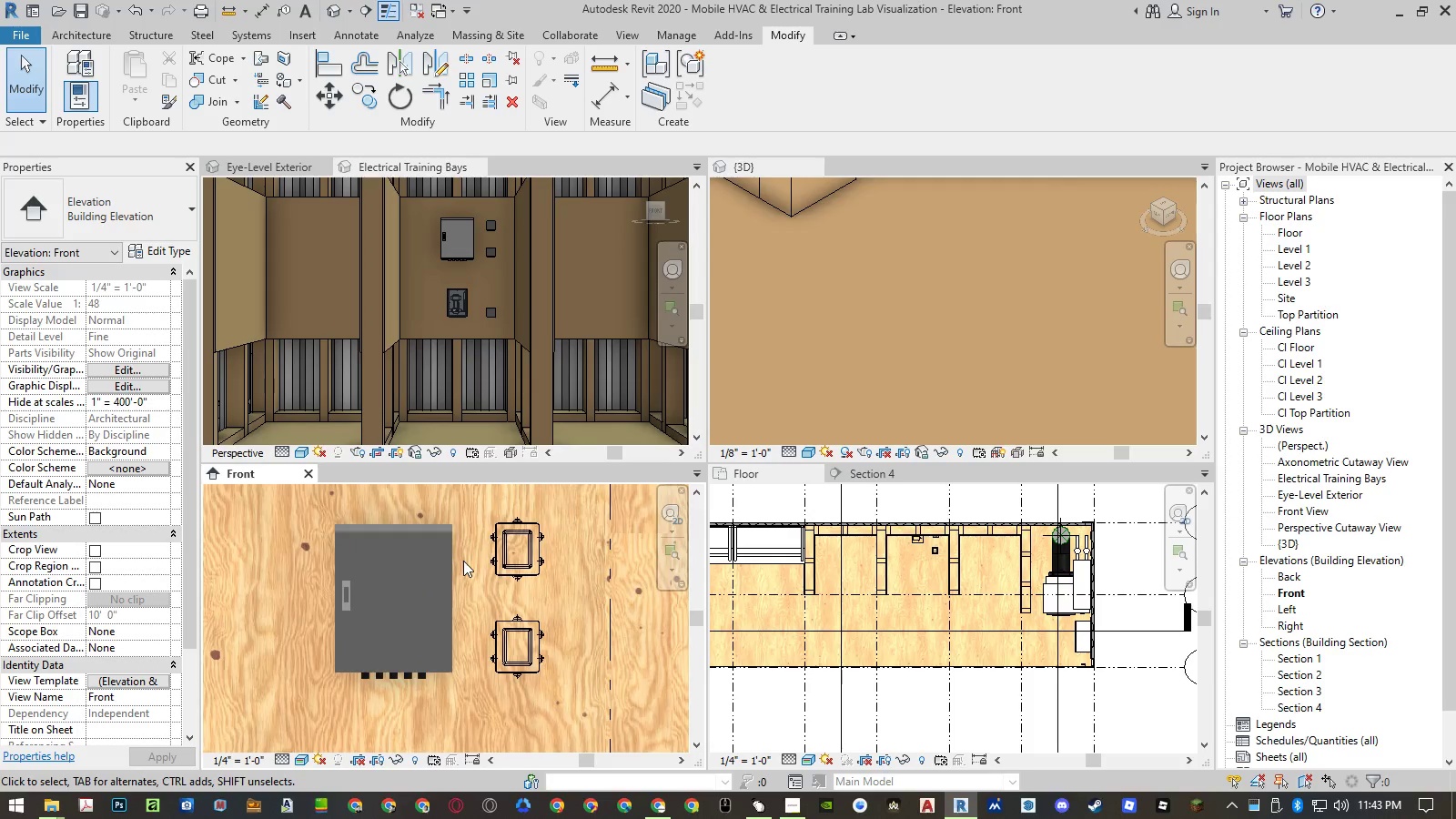 
key(L)
 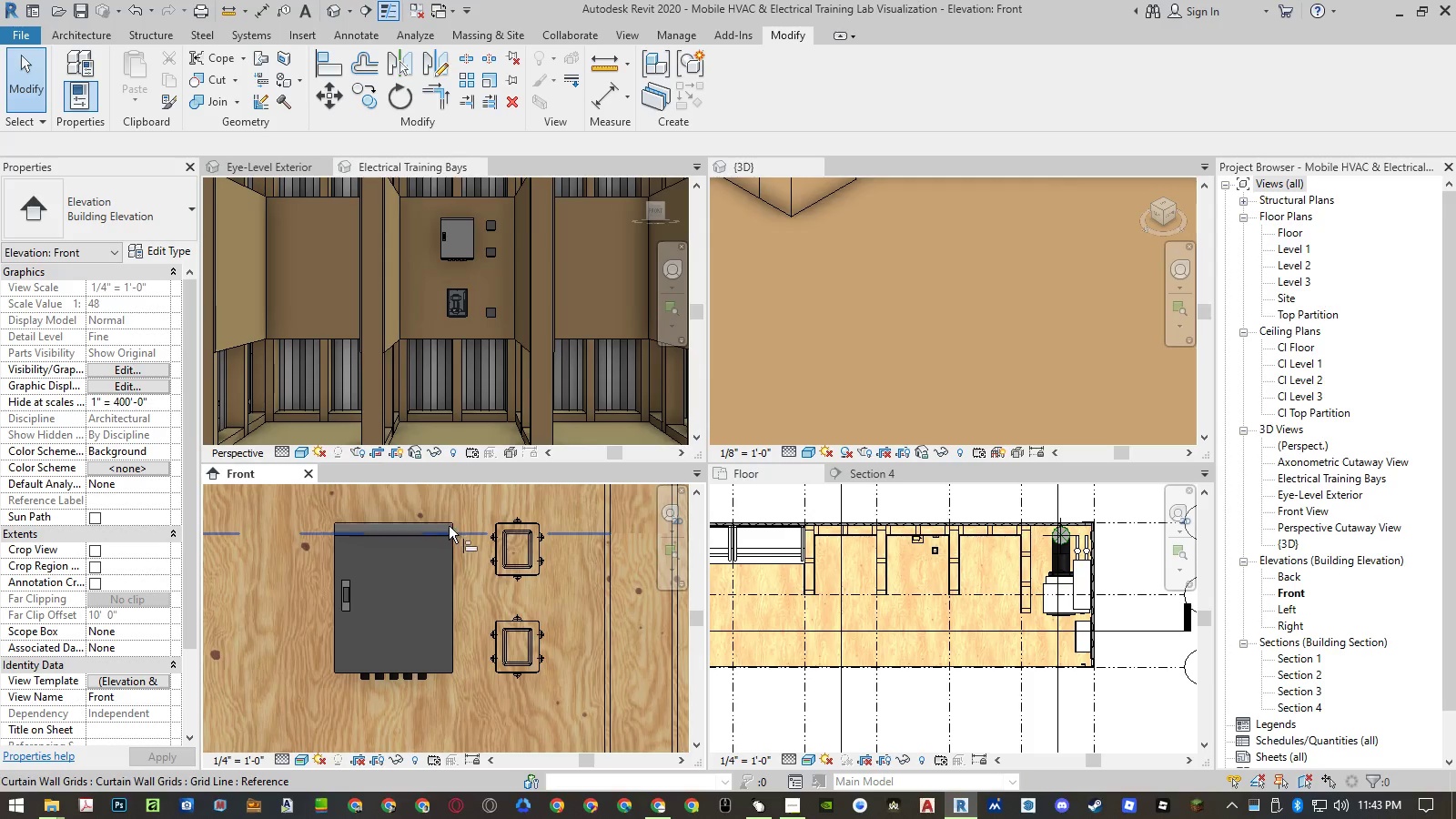 
scroll: coordinate [445, 518], scroll_direction: up, amount: 11.0
 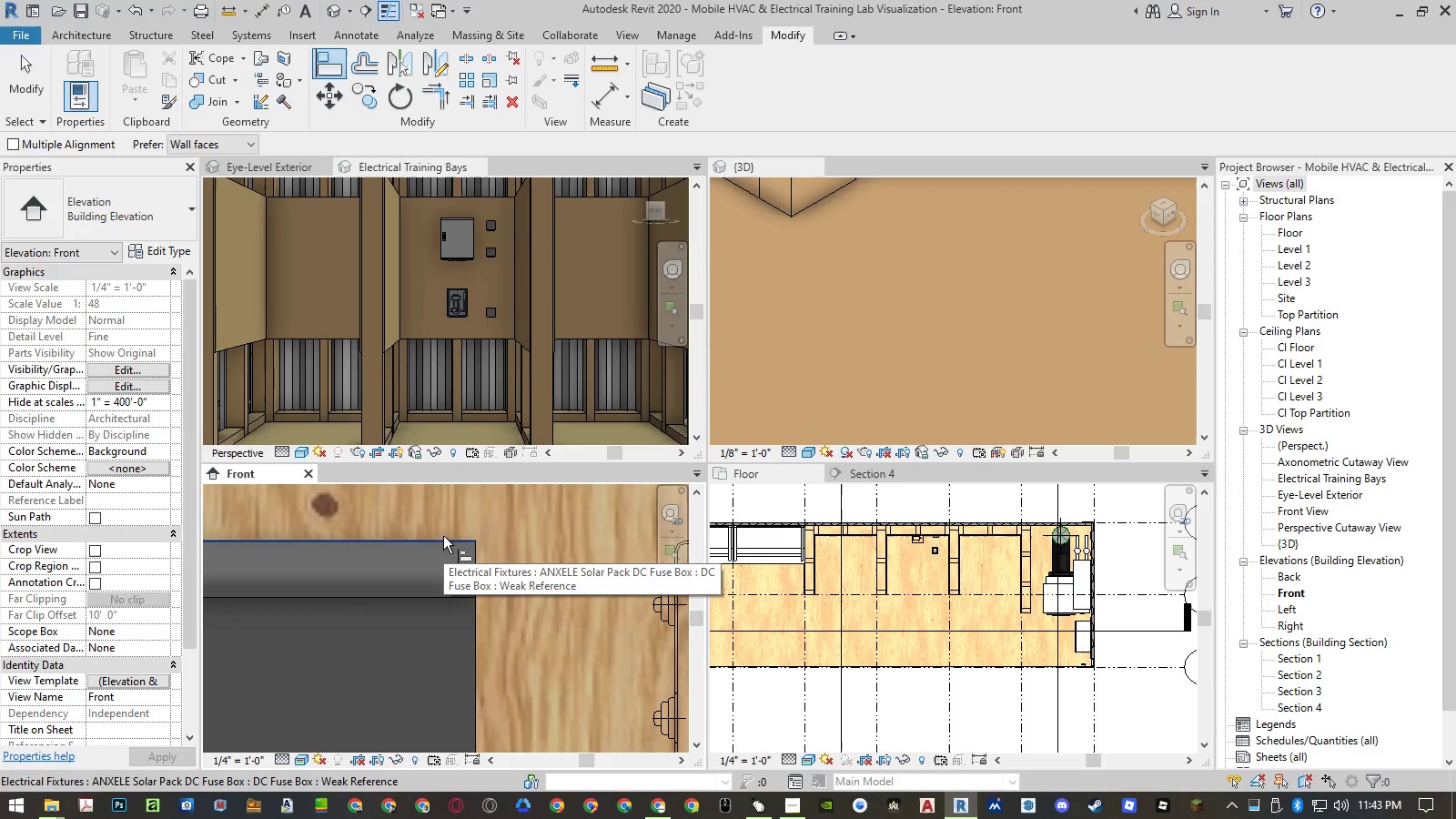 
left_click([443, 536])
 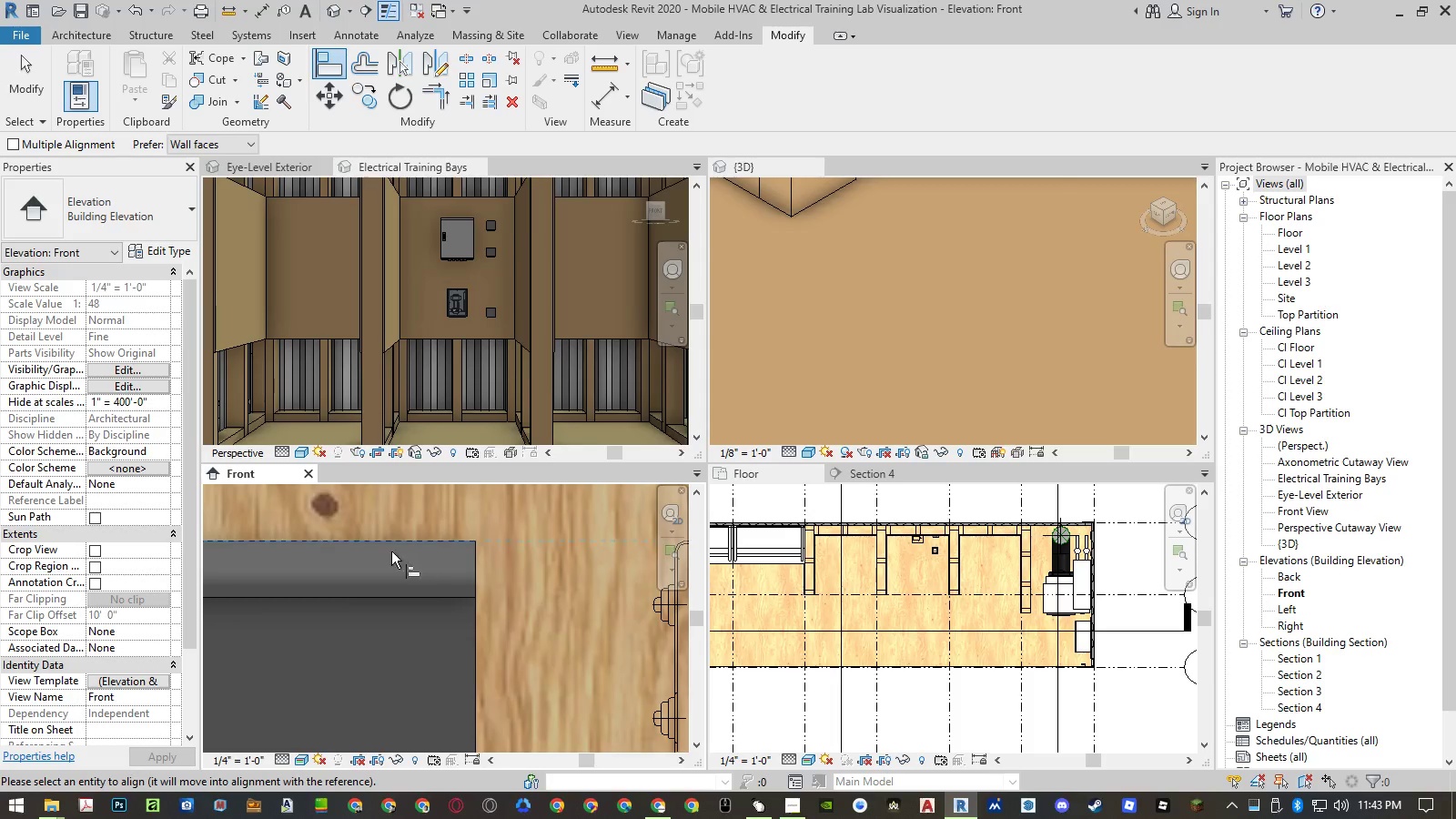 
scroll: coordinate [500, 561], scroll_direction: up, amount: 5.0
 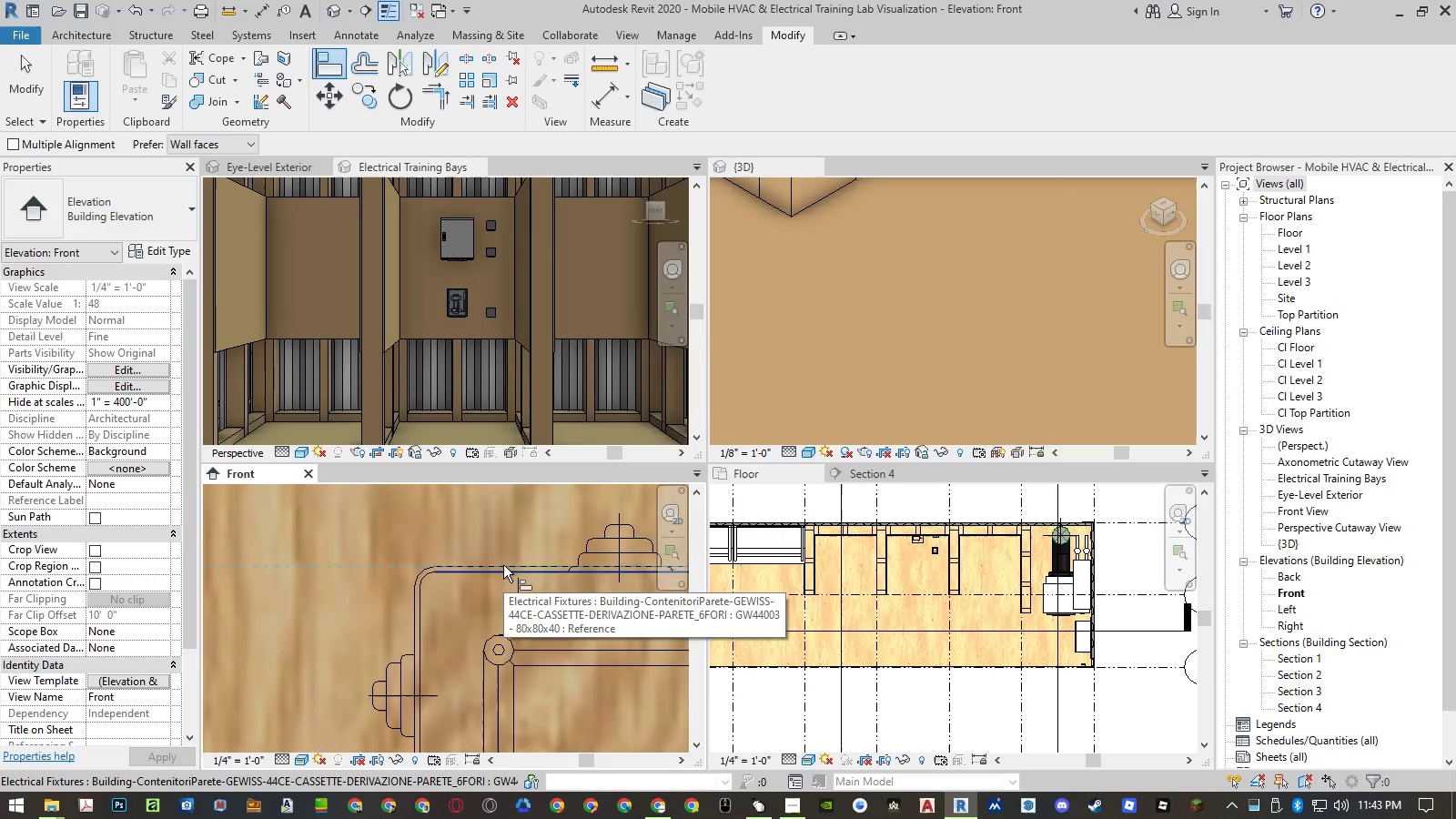 
left_click([503, 564])
 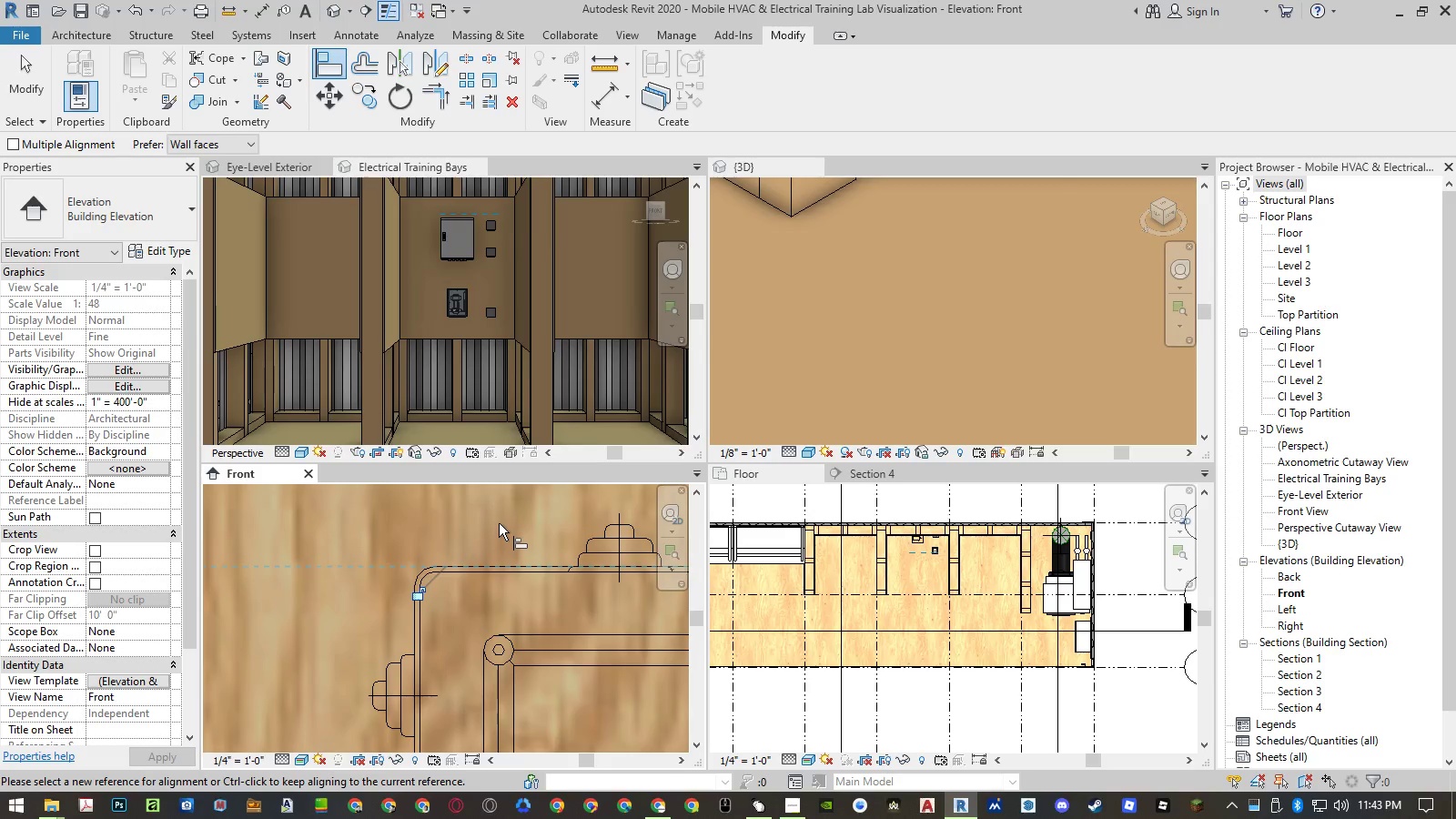 
scroll: coordinate [499, 523], scroll_direction: down, amount: 8.0
 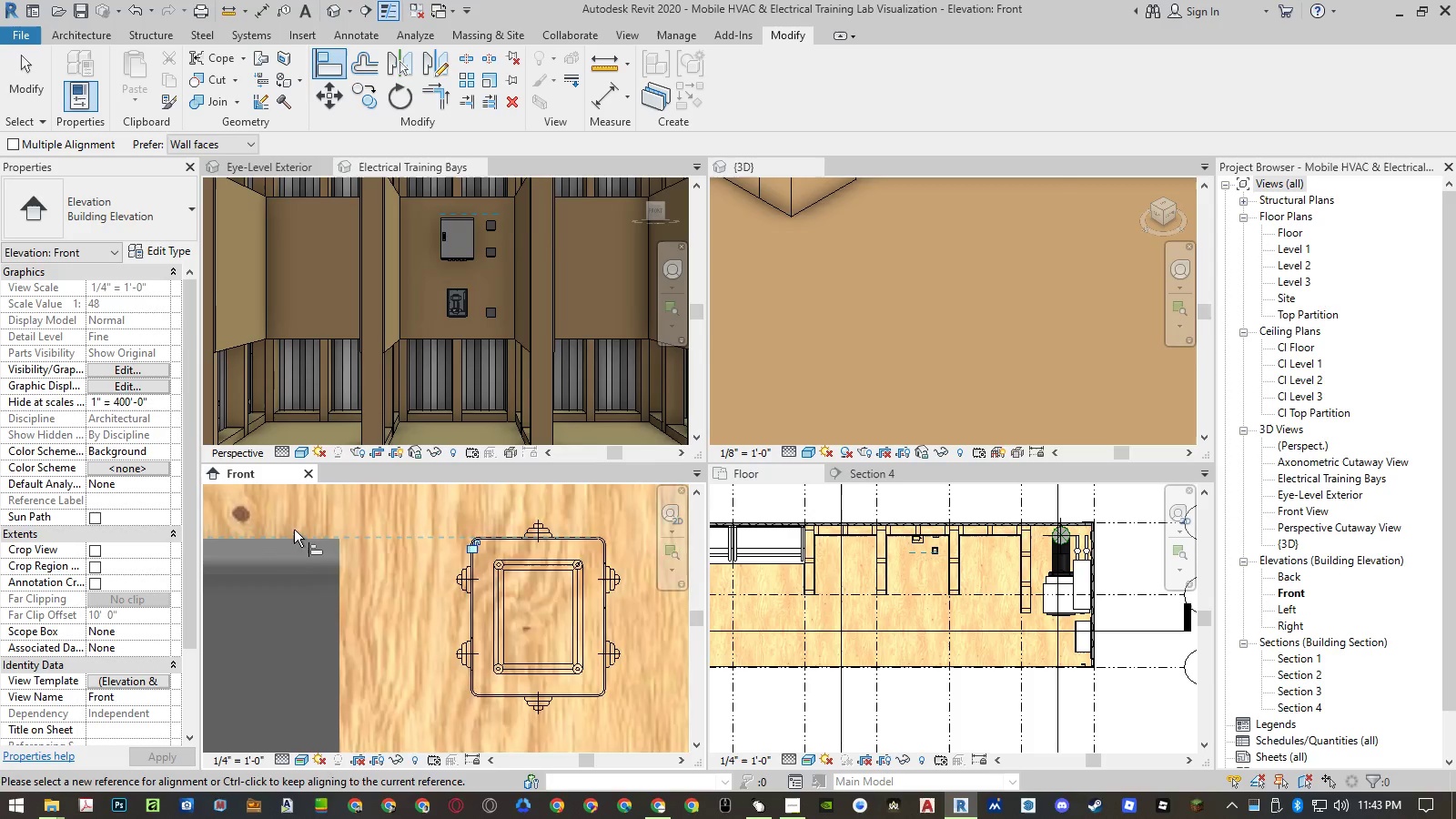 
scroll: coordinate [290, 531], scroll_direction: up, amount: 5.0
 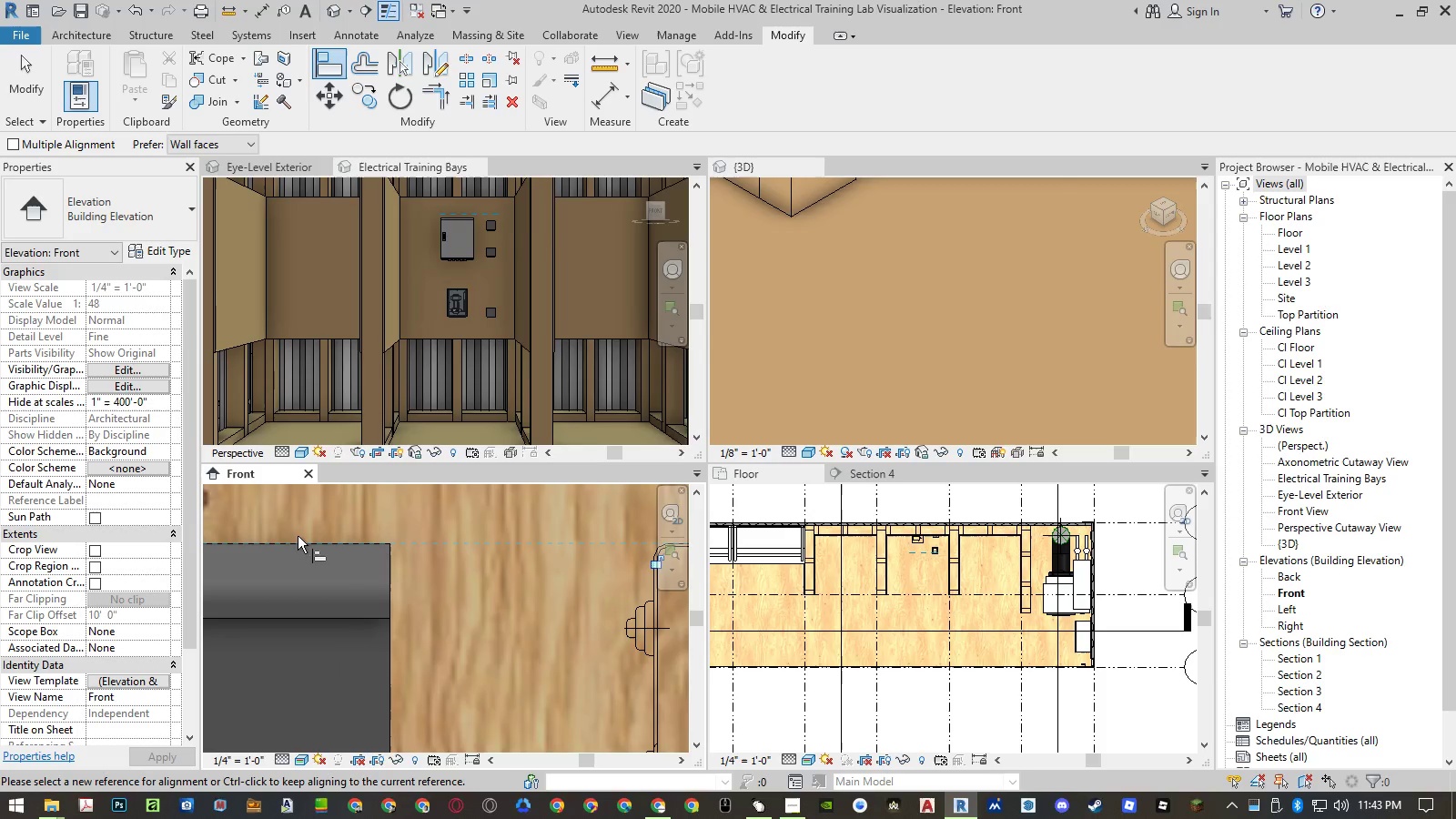 
left_click([298, 536])
 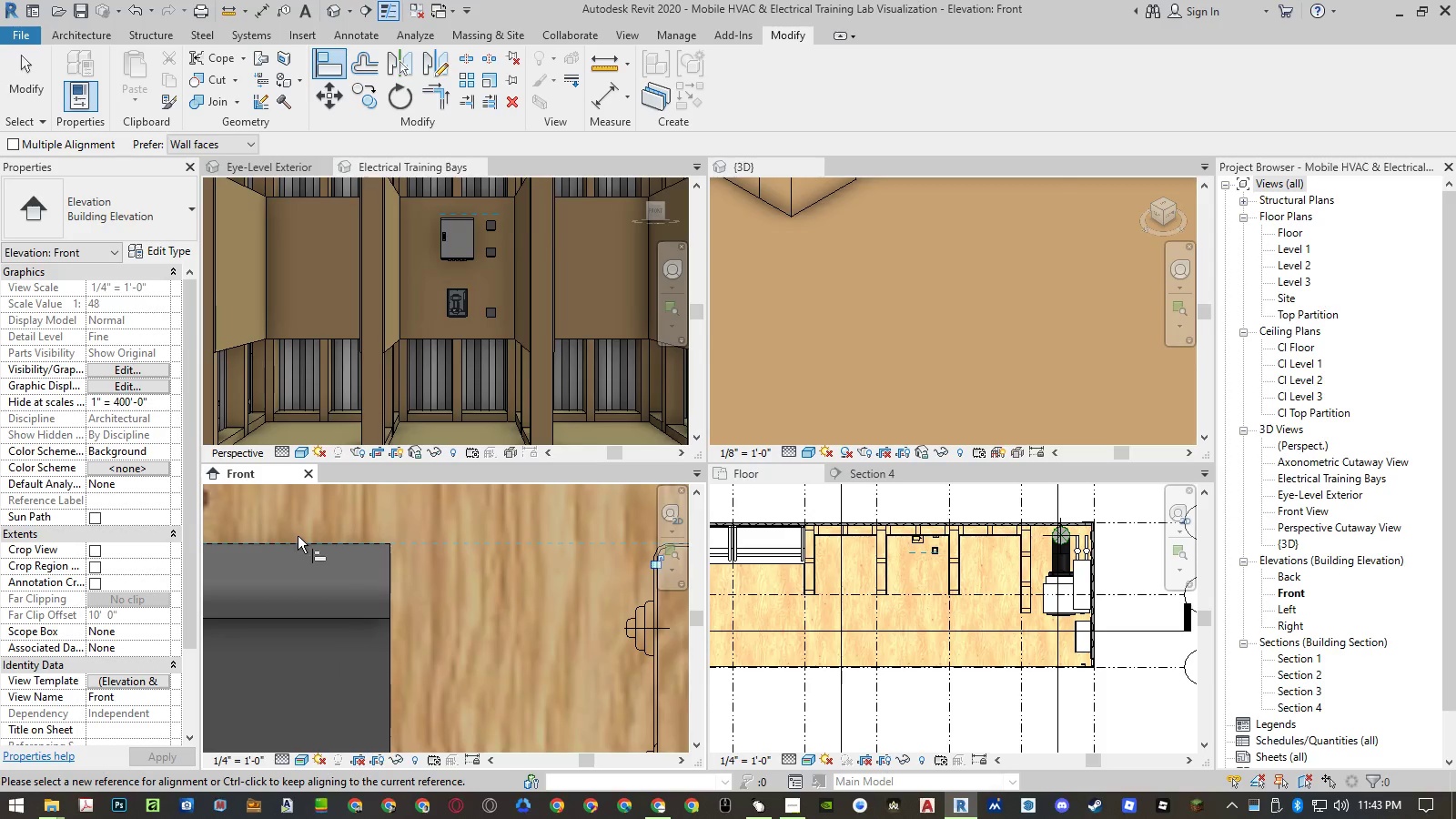 
key(Escape)
key(Escape)
key(Escape)
type(al)
 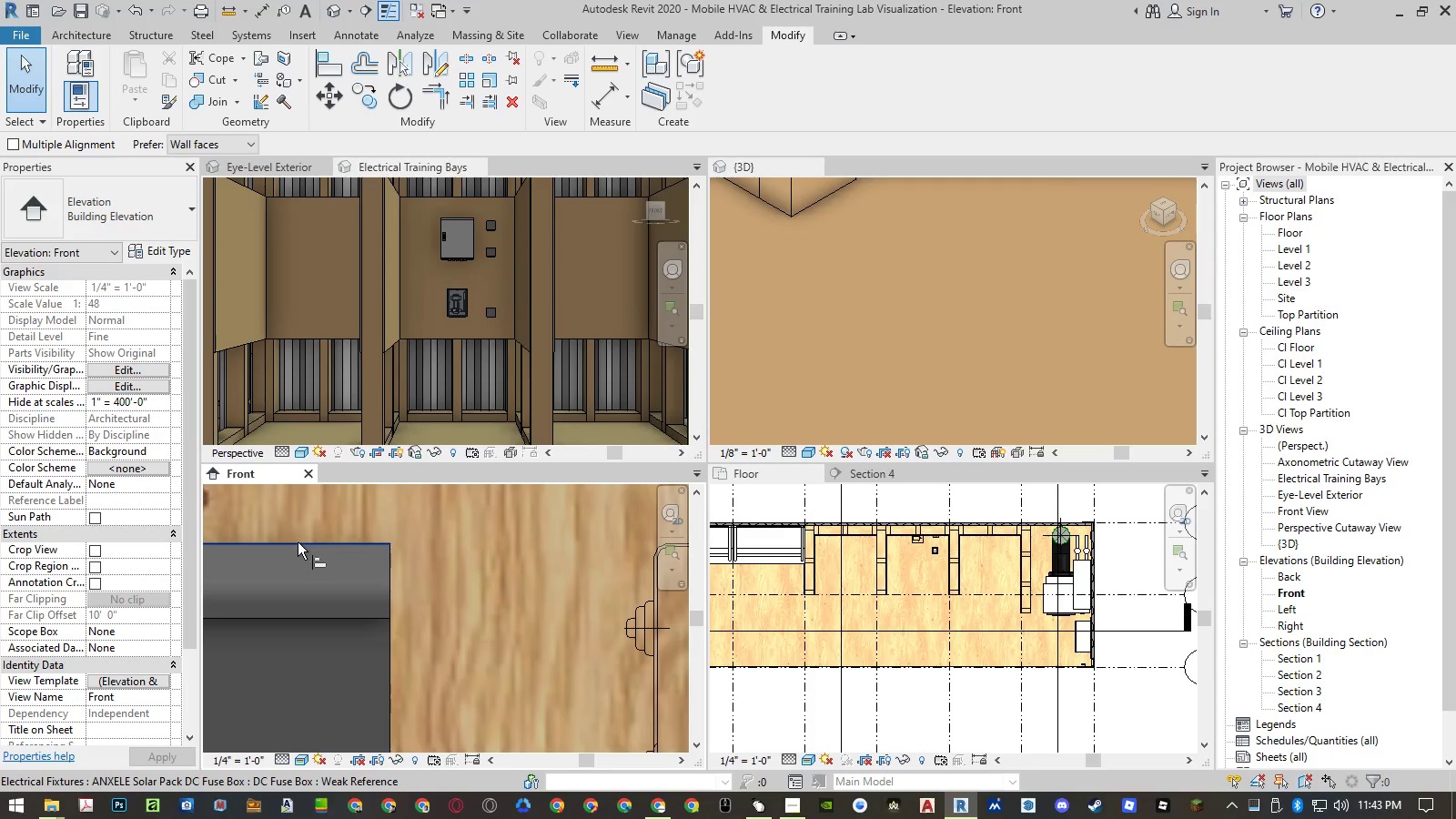 
left_click([298, 542])
 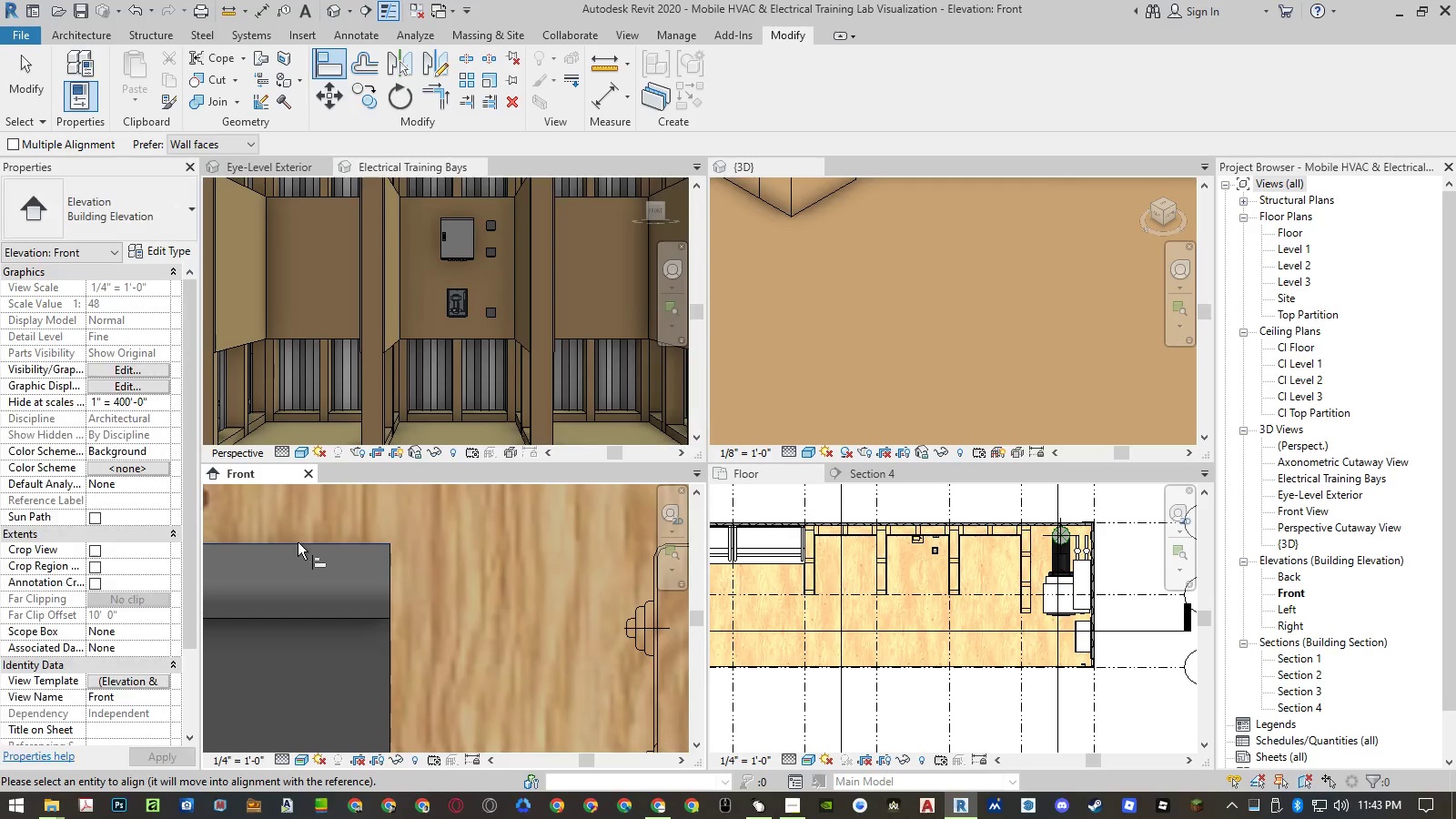 
scroll: coordinate [451, 549], scroll_direction: up, amount: 3.0
 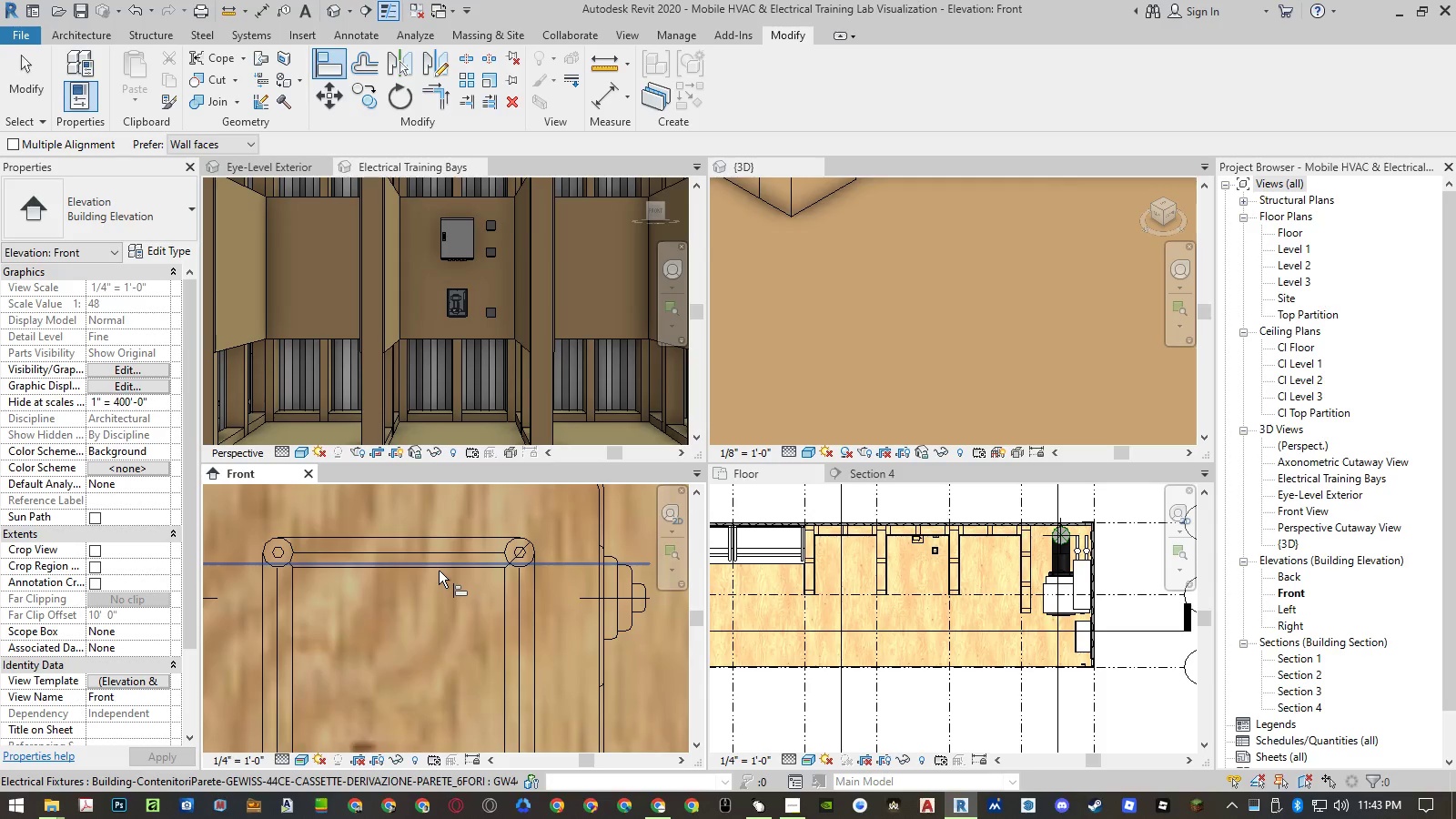 
left_click([439, 572])
 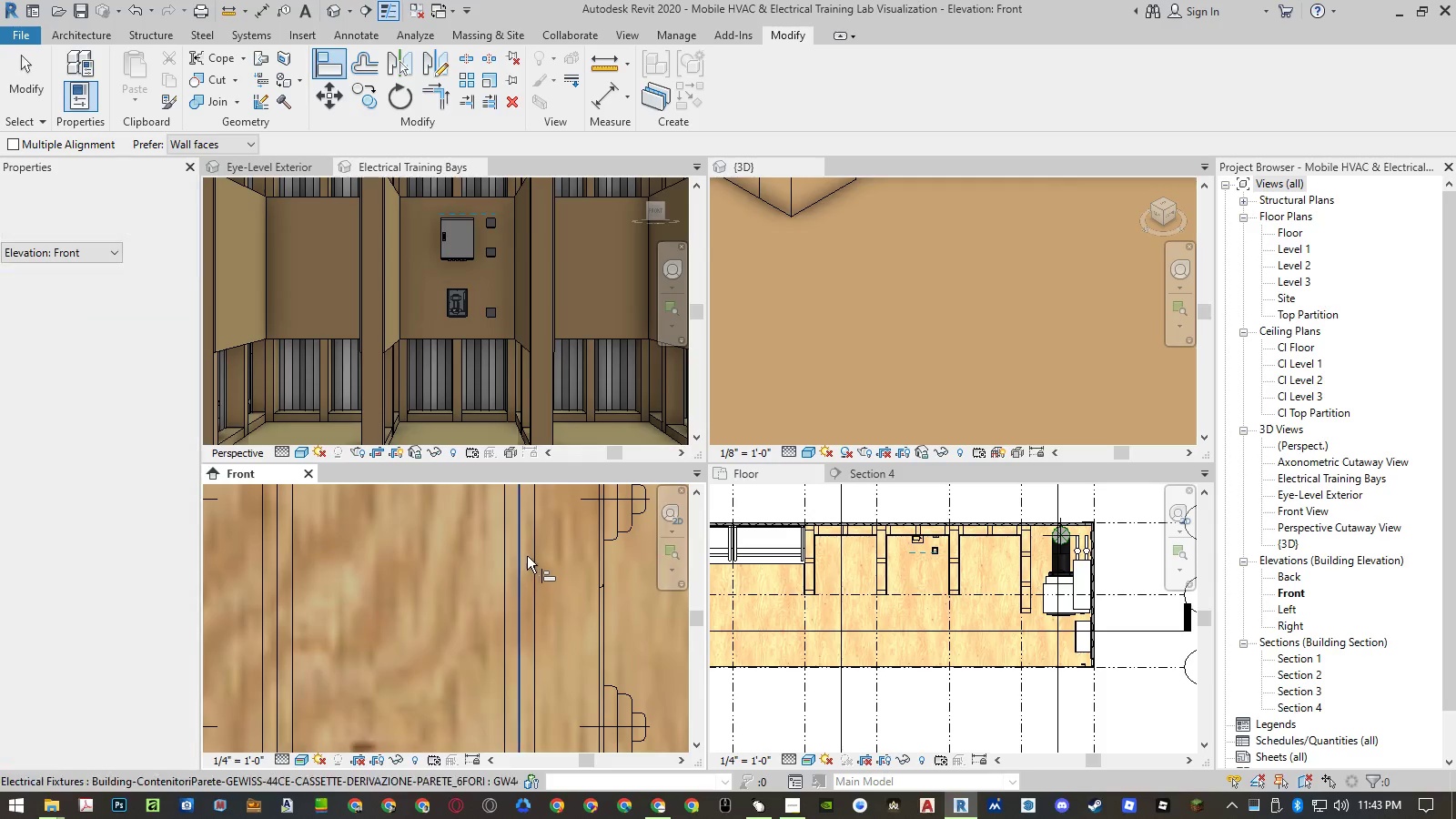 
scroll: coordinate [532, 557], scroll_direction: down, amount: 18.0
 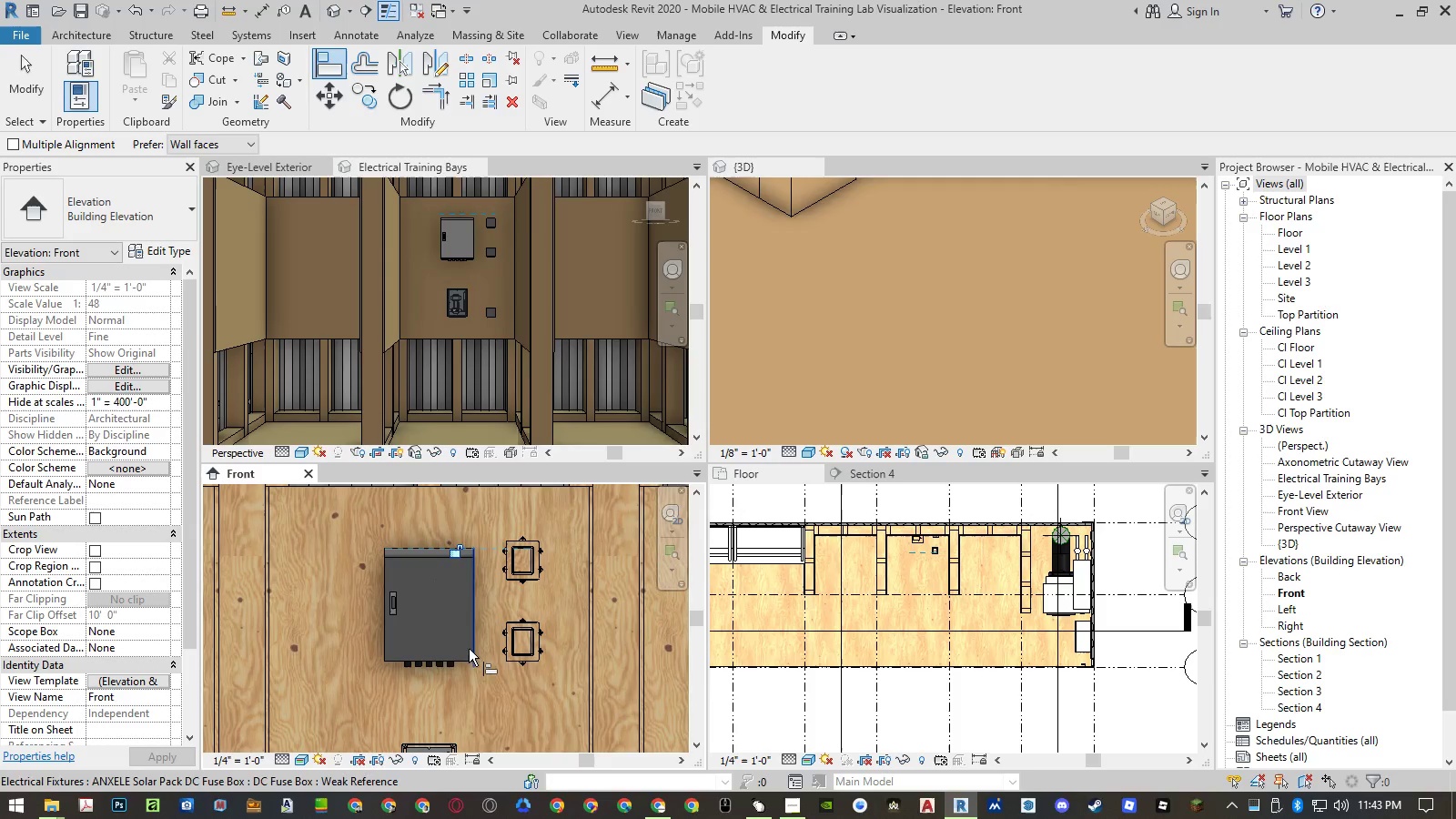 
scroll: coordinate [461, 645], scroll_direction: up, amount: 7.0
 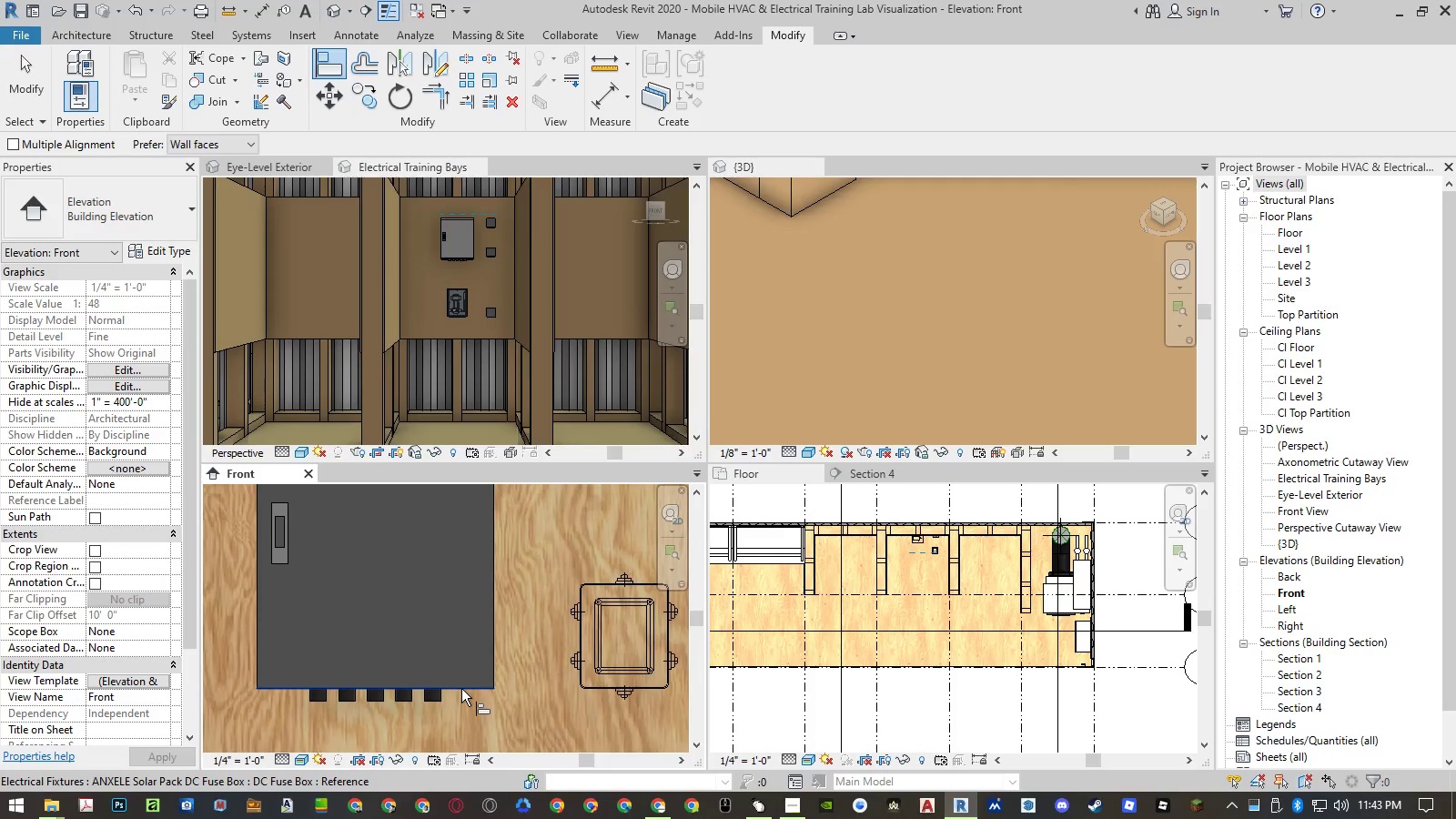 
left_click([461, 689])
 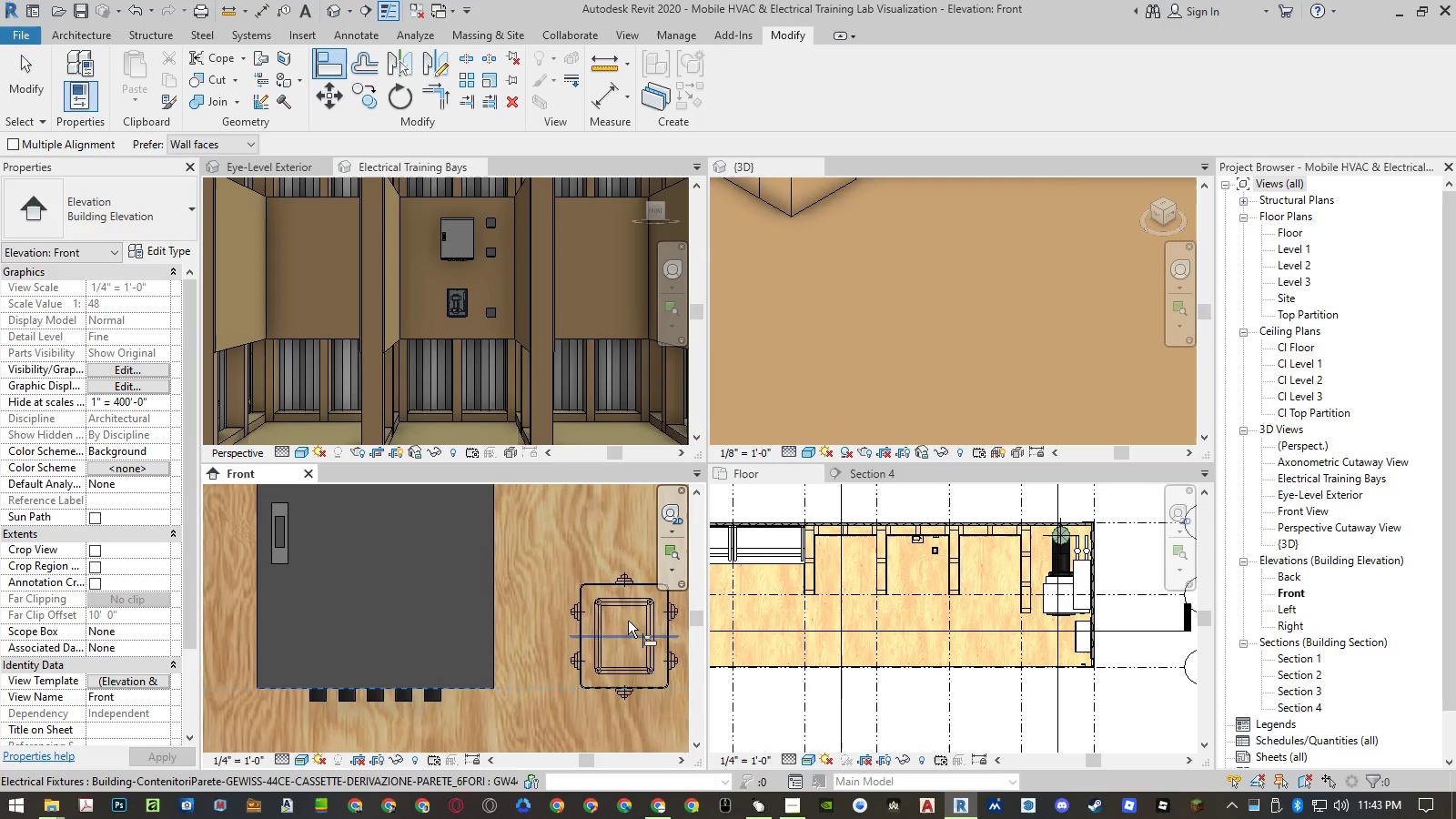 
scroll: coordinate [612, 600], scroll_direction: up, amount: 11.0
 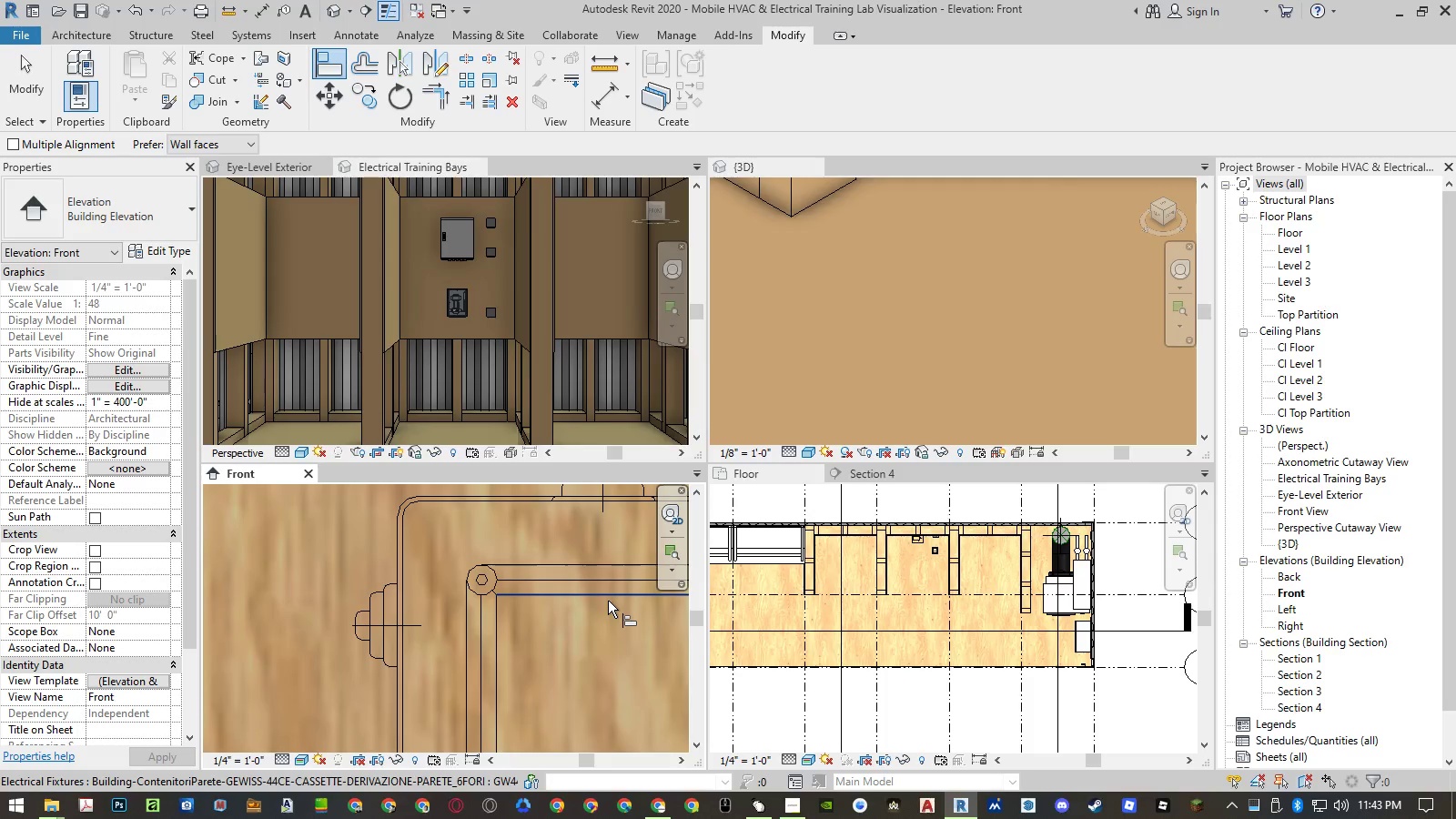 
left_click([608, 600])
 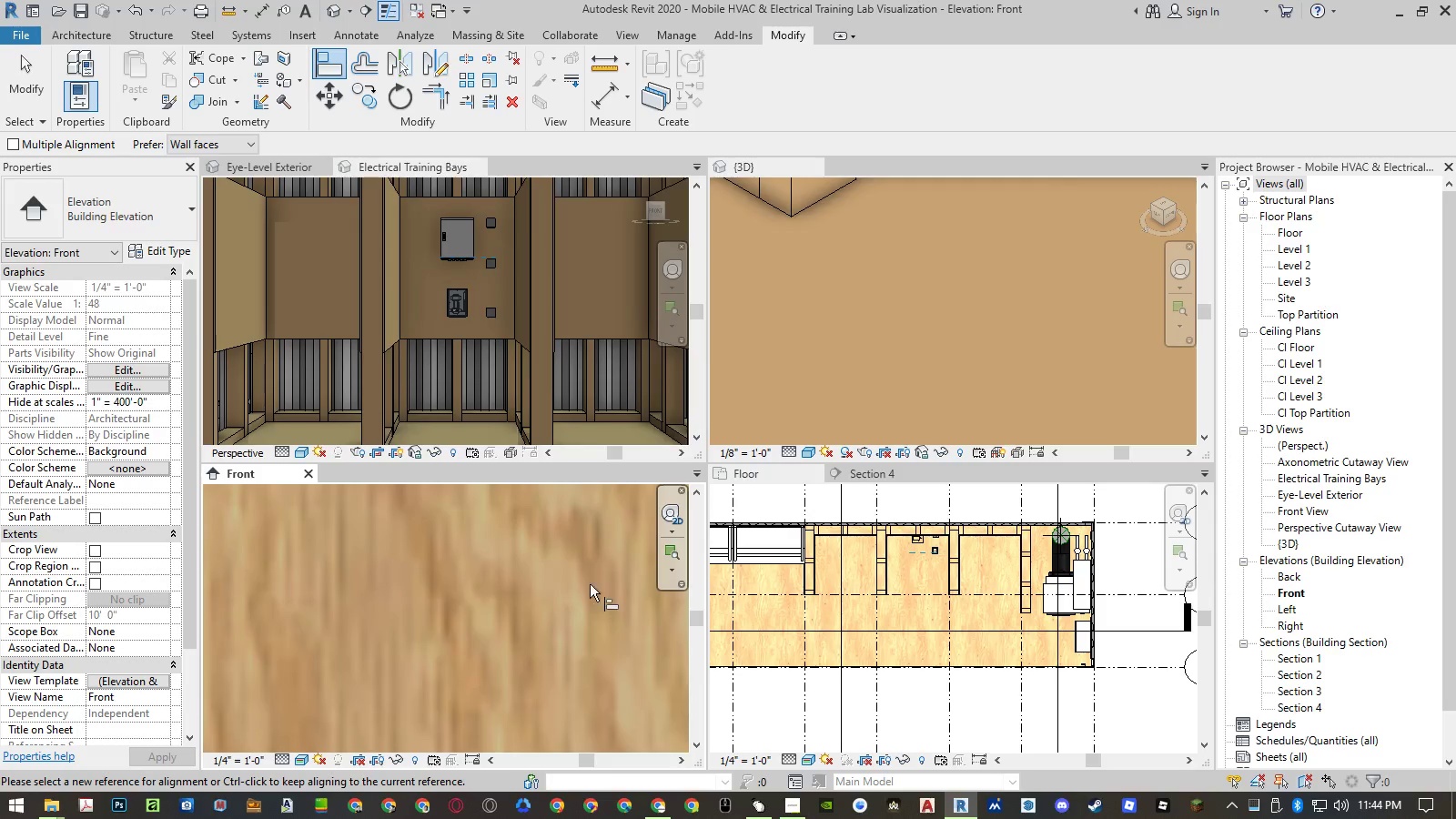 
scroll: coordinate [515, 570], scroll_direction: down, amount: 19.0
 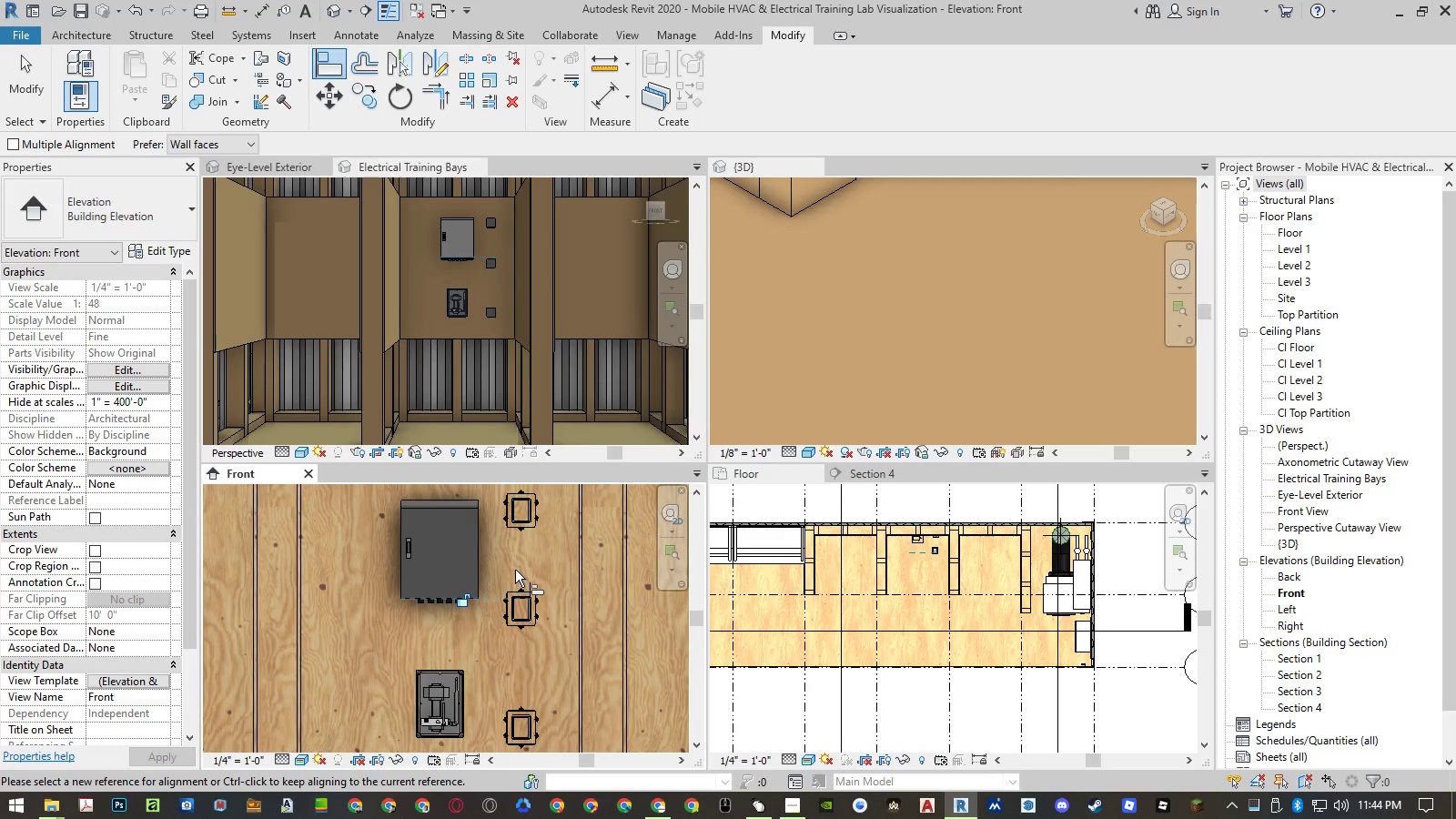 
key(Escape)
 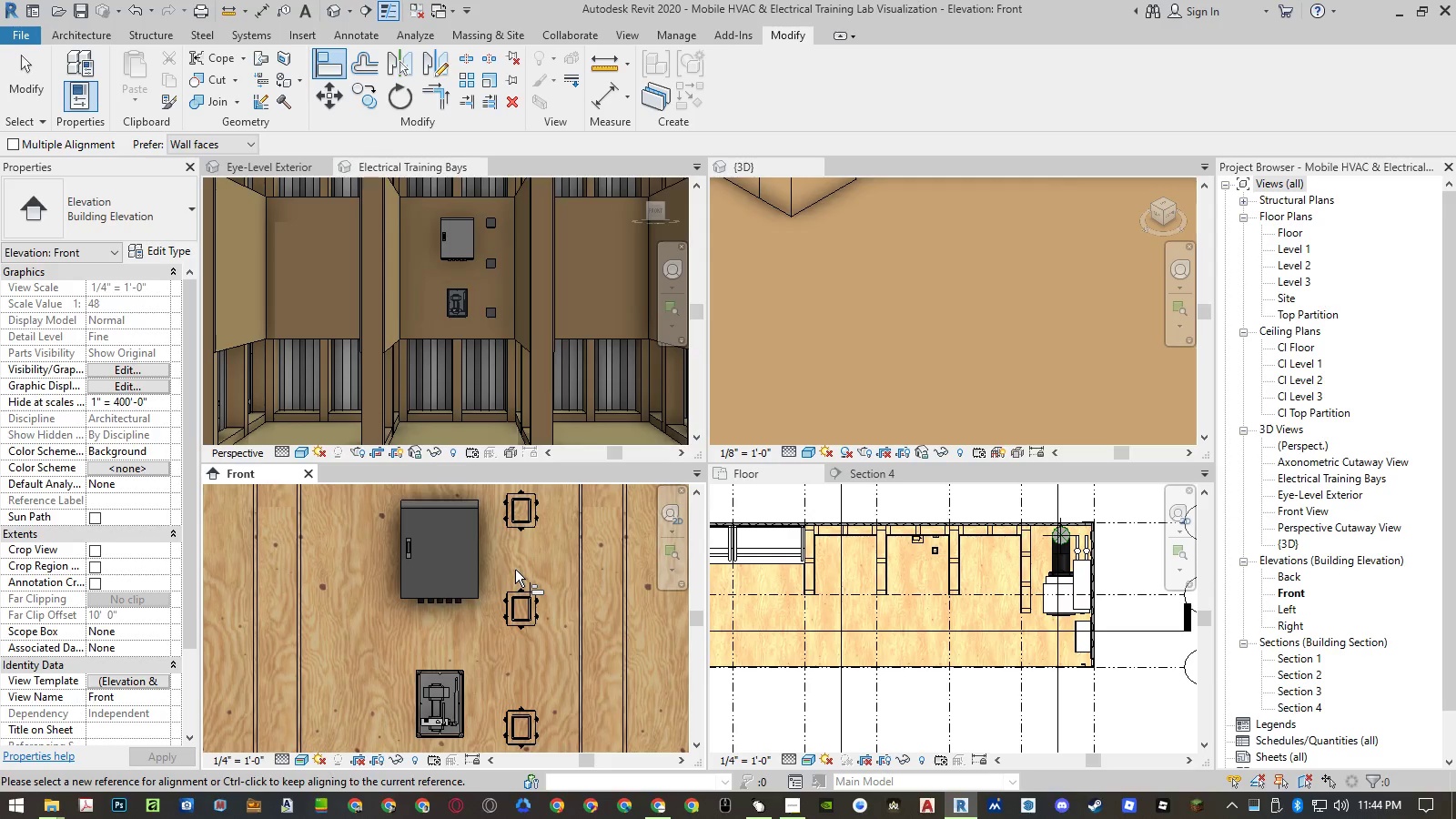 
key(Escape)
 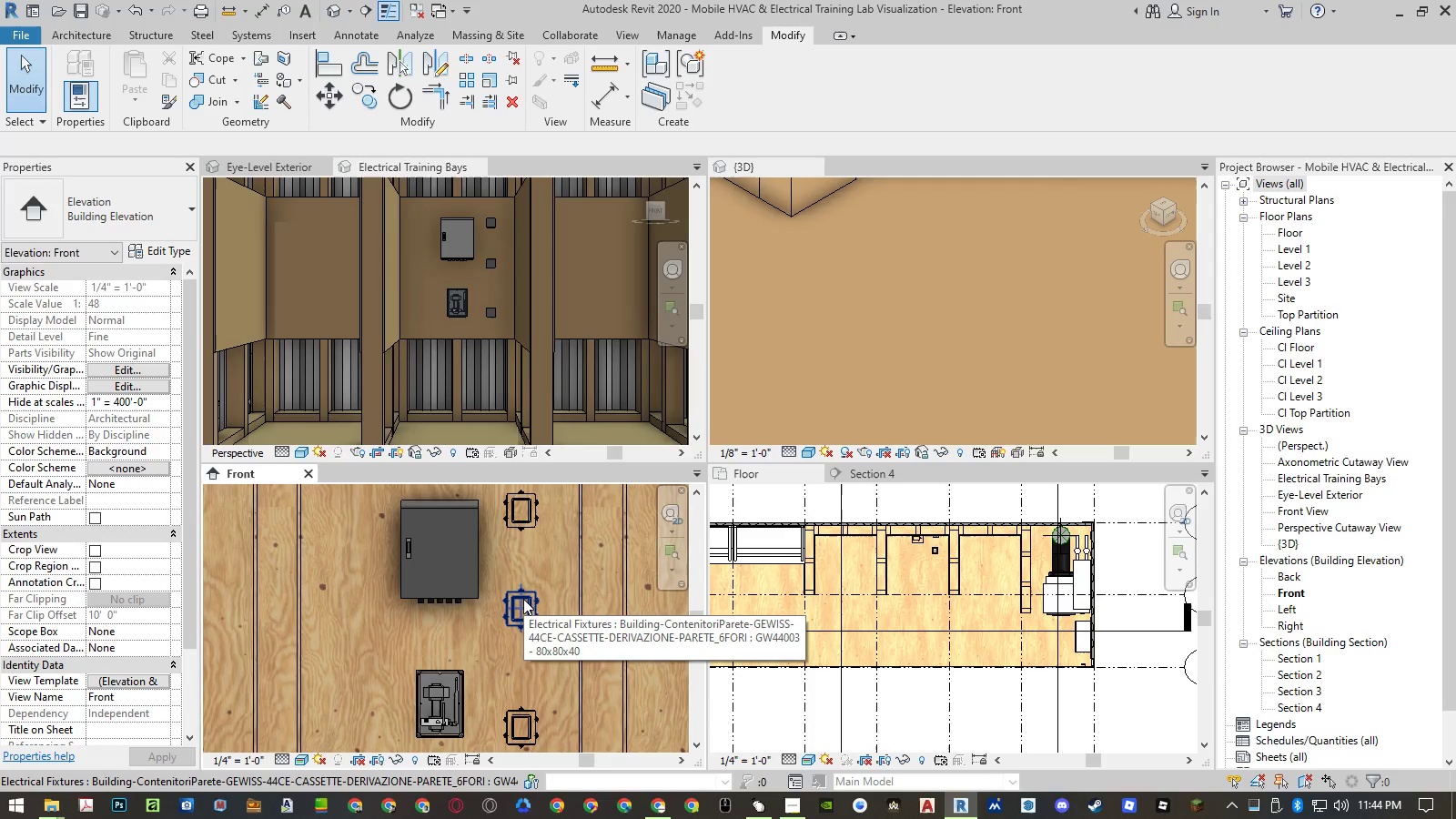 
type(al)
 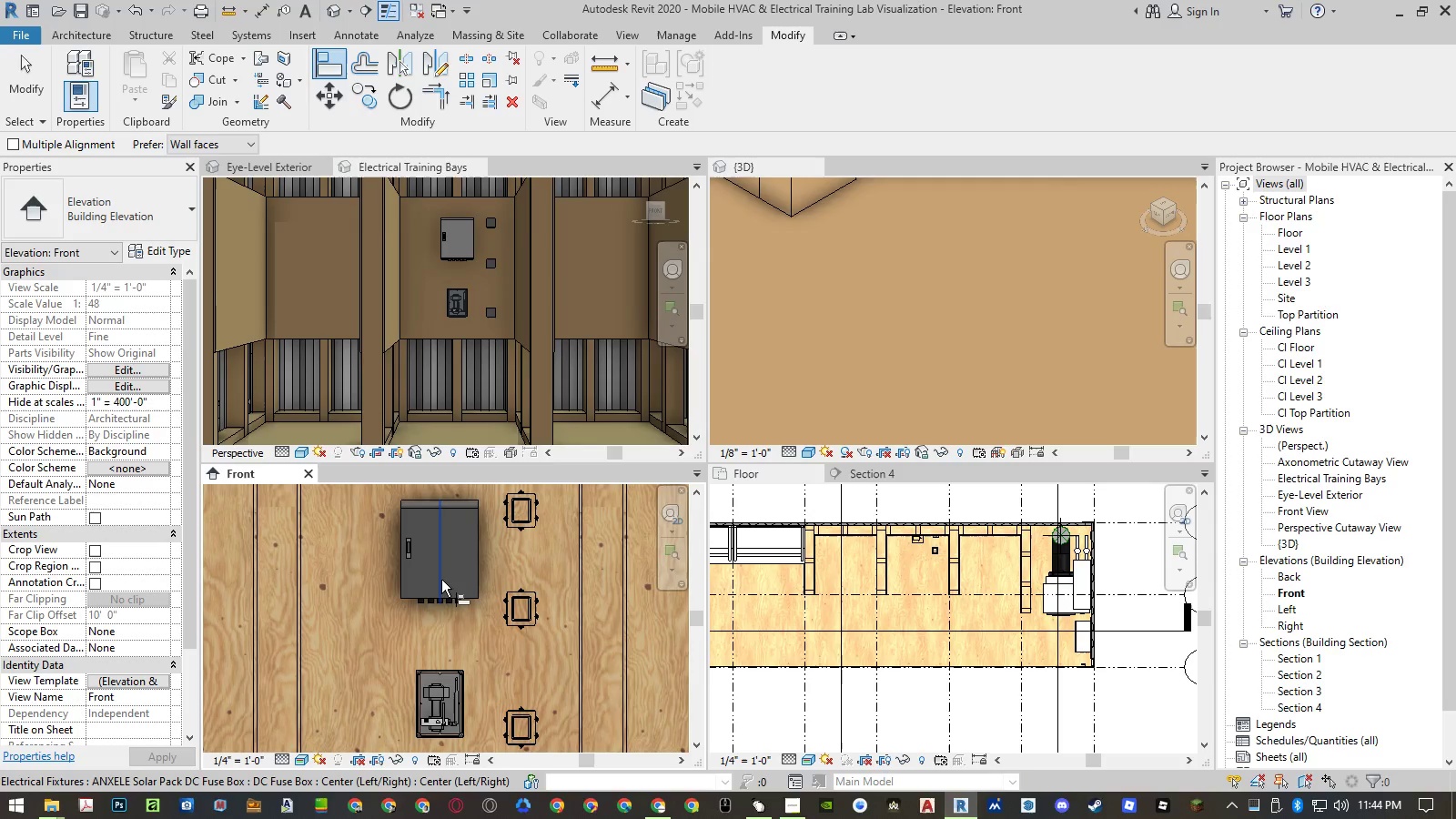 
left_click([441, 580])
 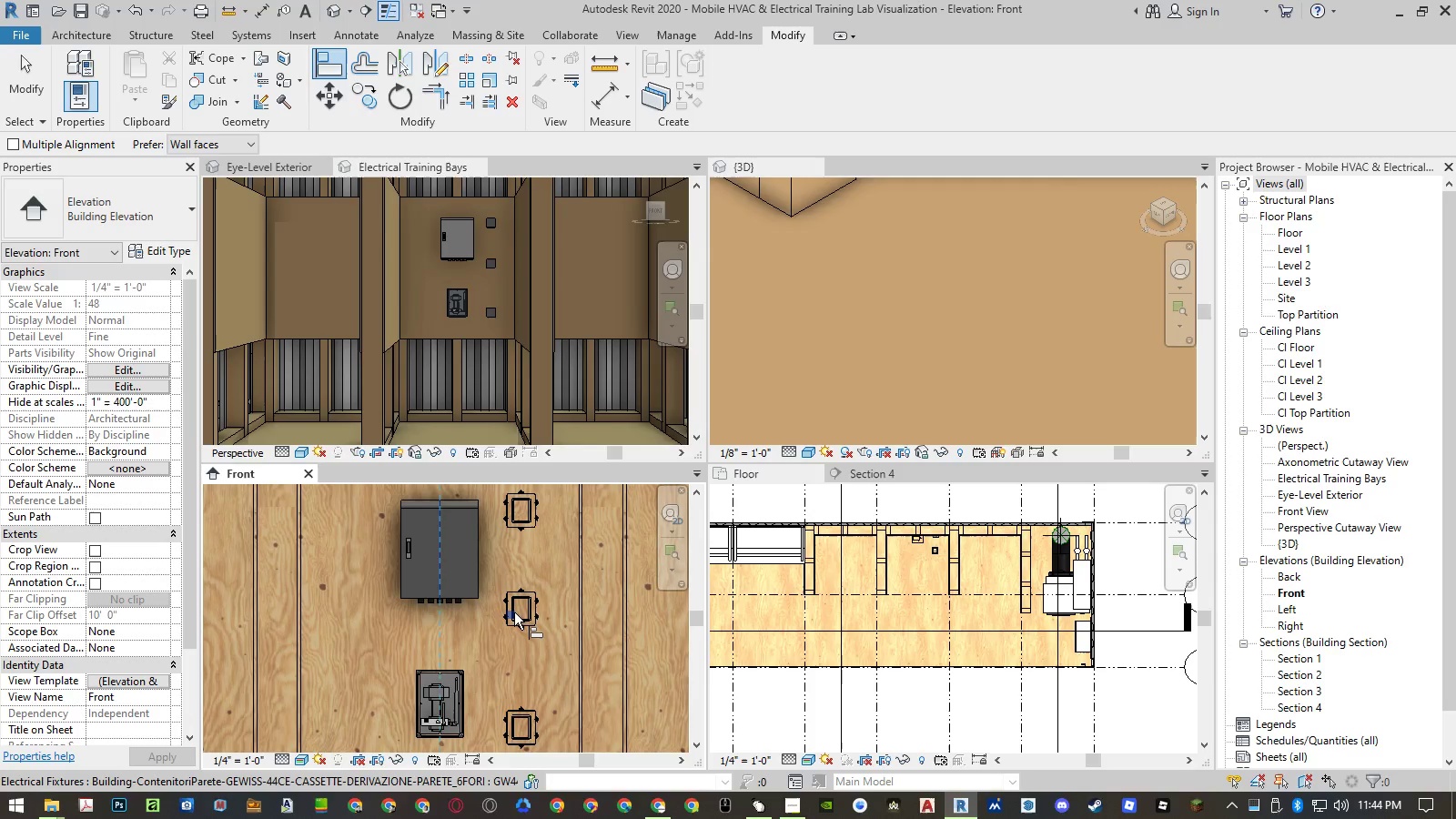 
scroll: coordinate [516, 612], scroll_direction: up, amount: 4.0
 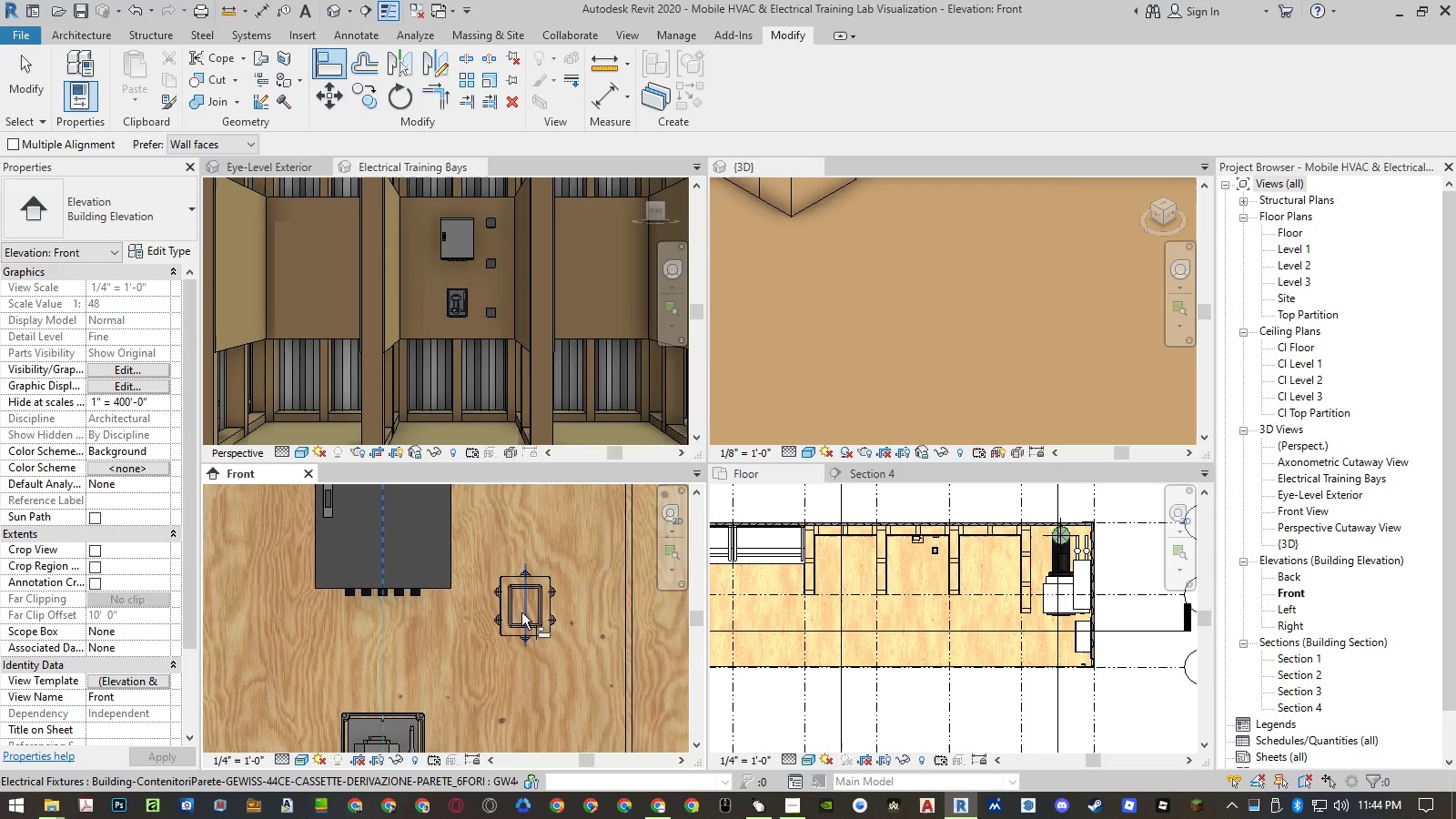 
left_click([521, 612])
 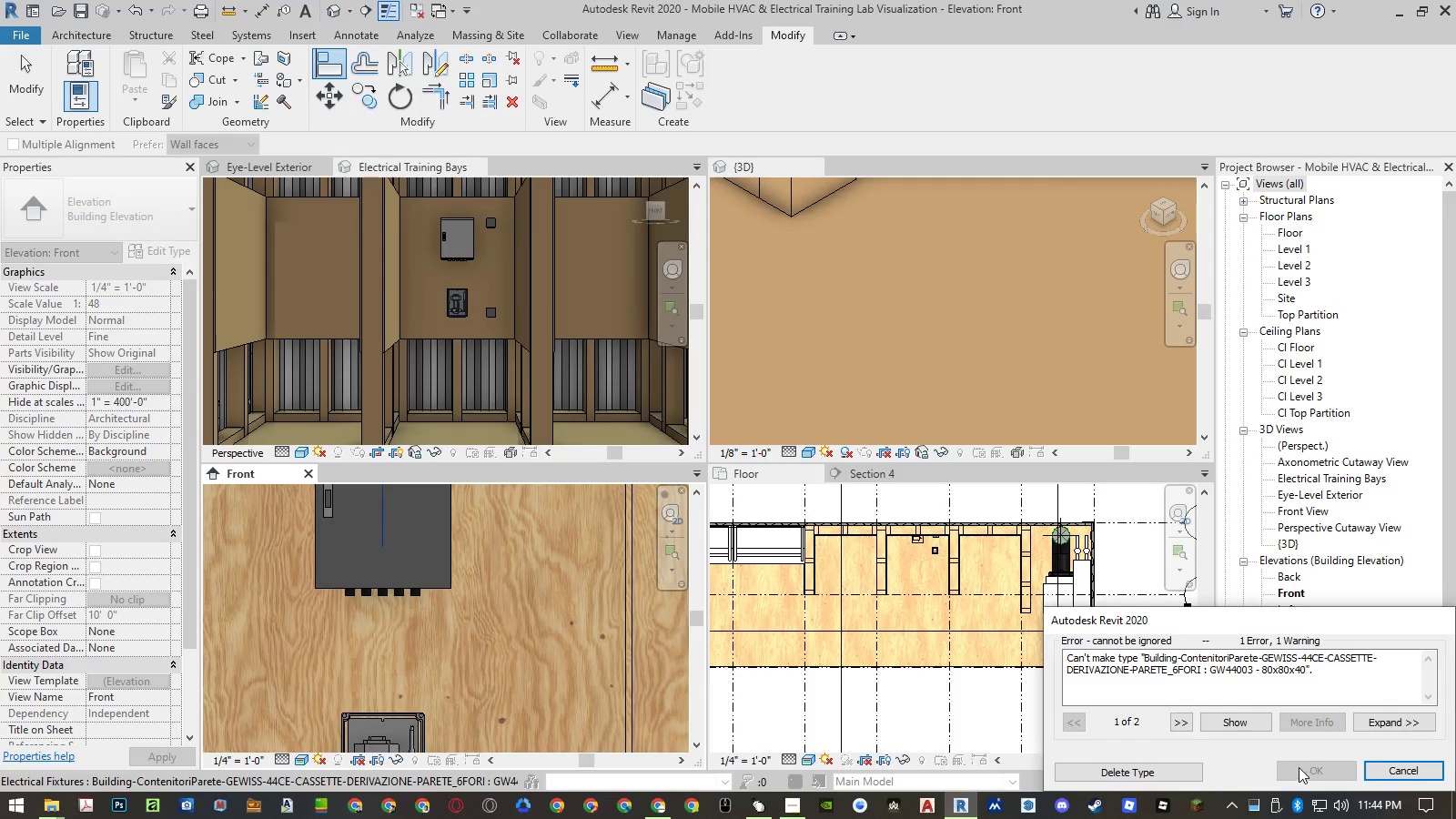 
left_click([1402, 772])
 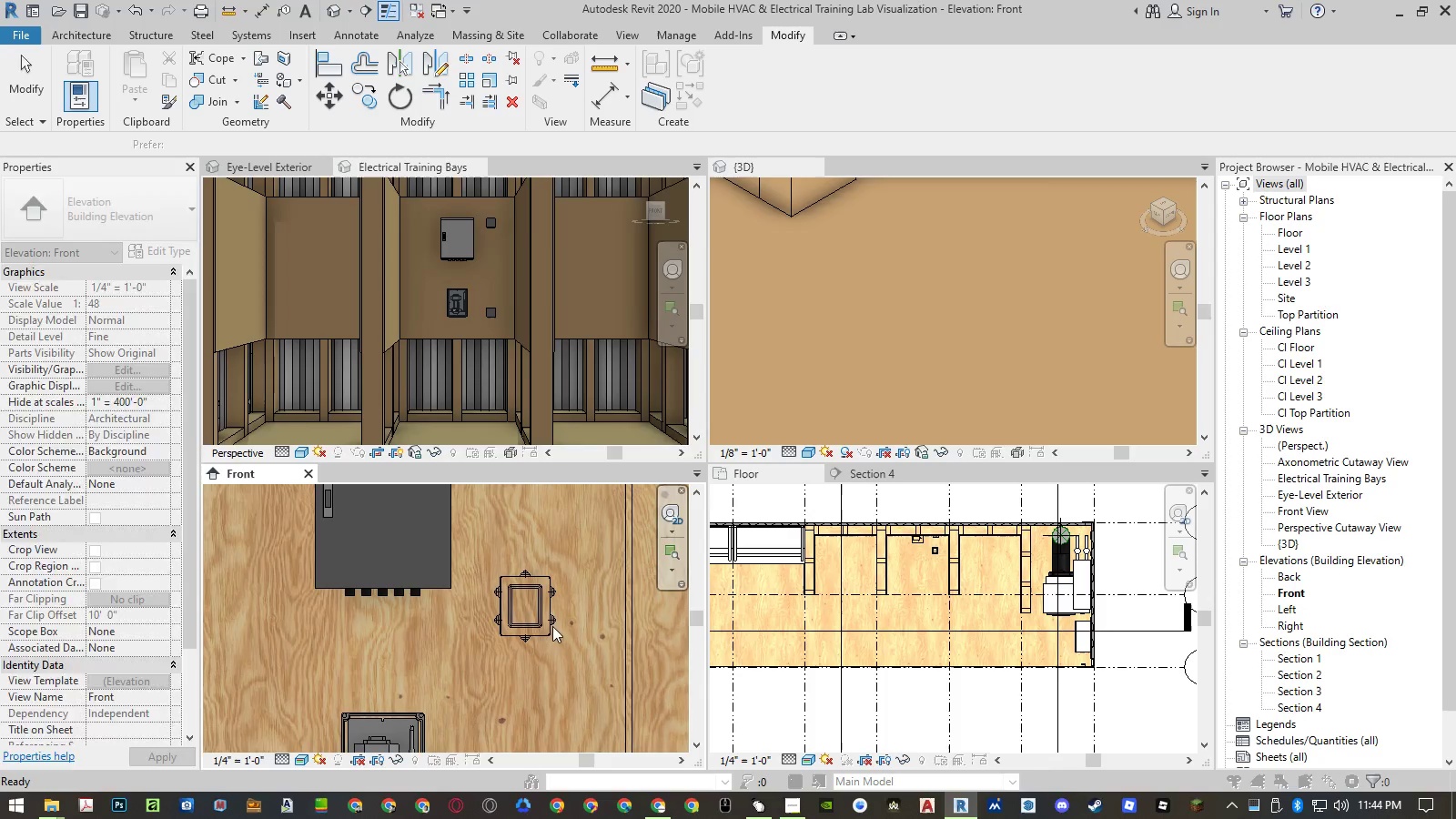 
key(Escape)
 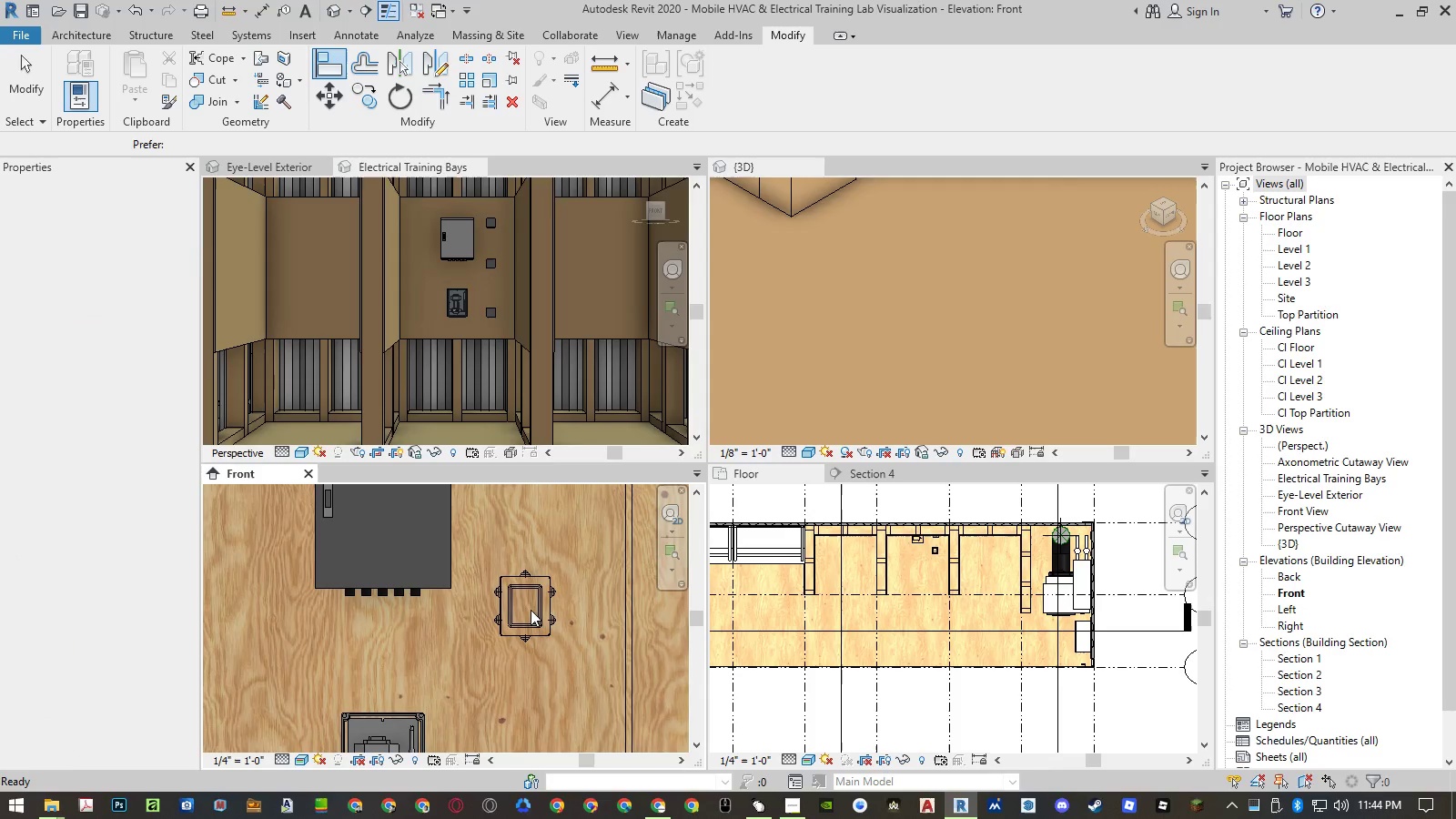 
key(Escape)
 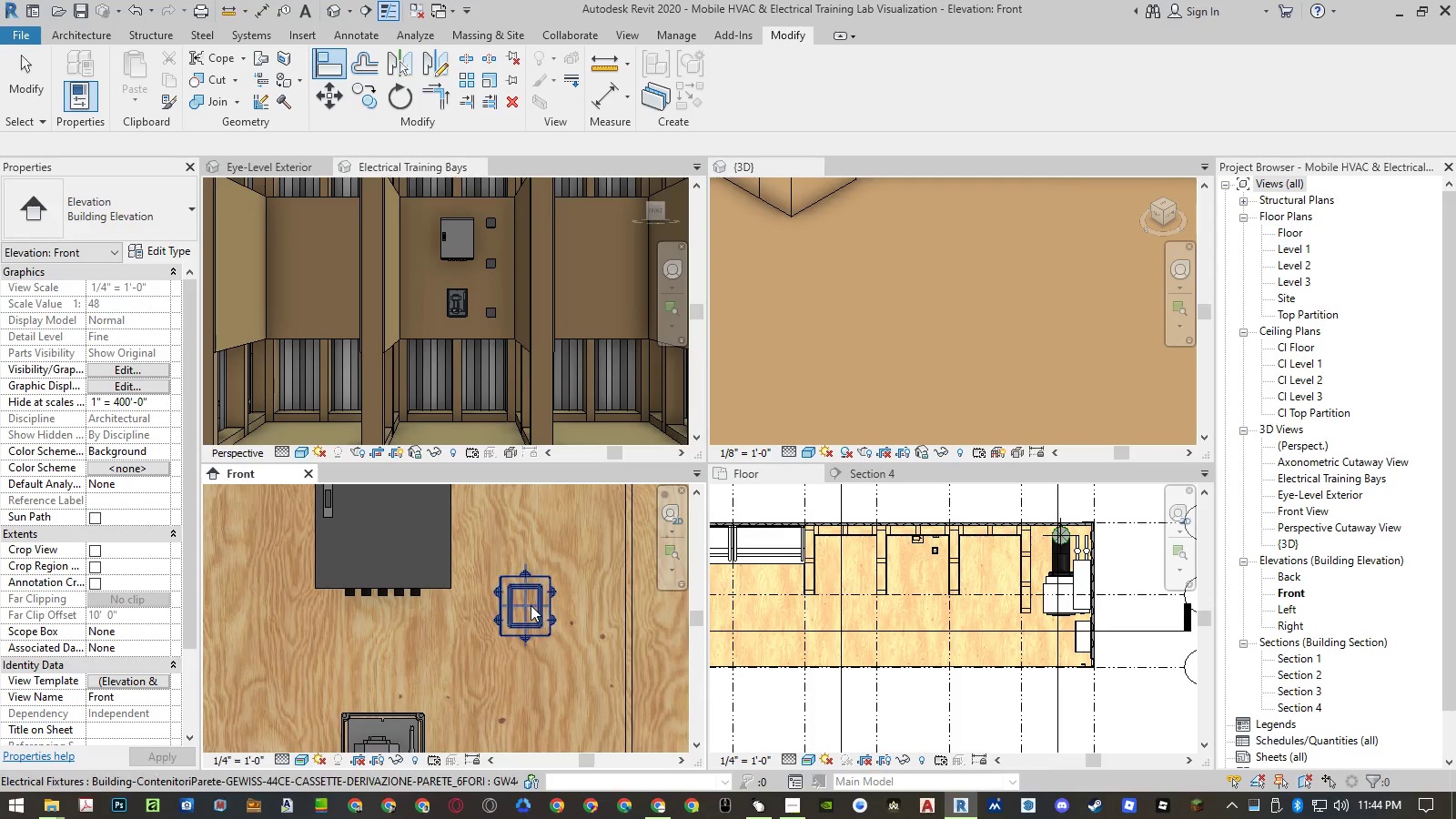 
mouse_move([511, 617])
 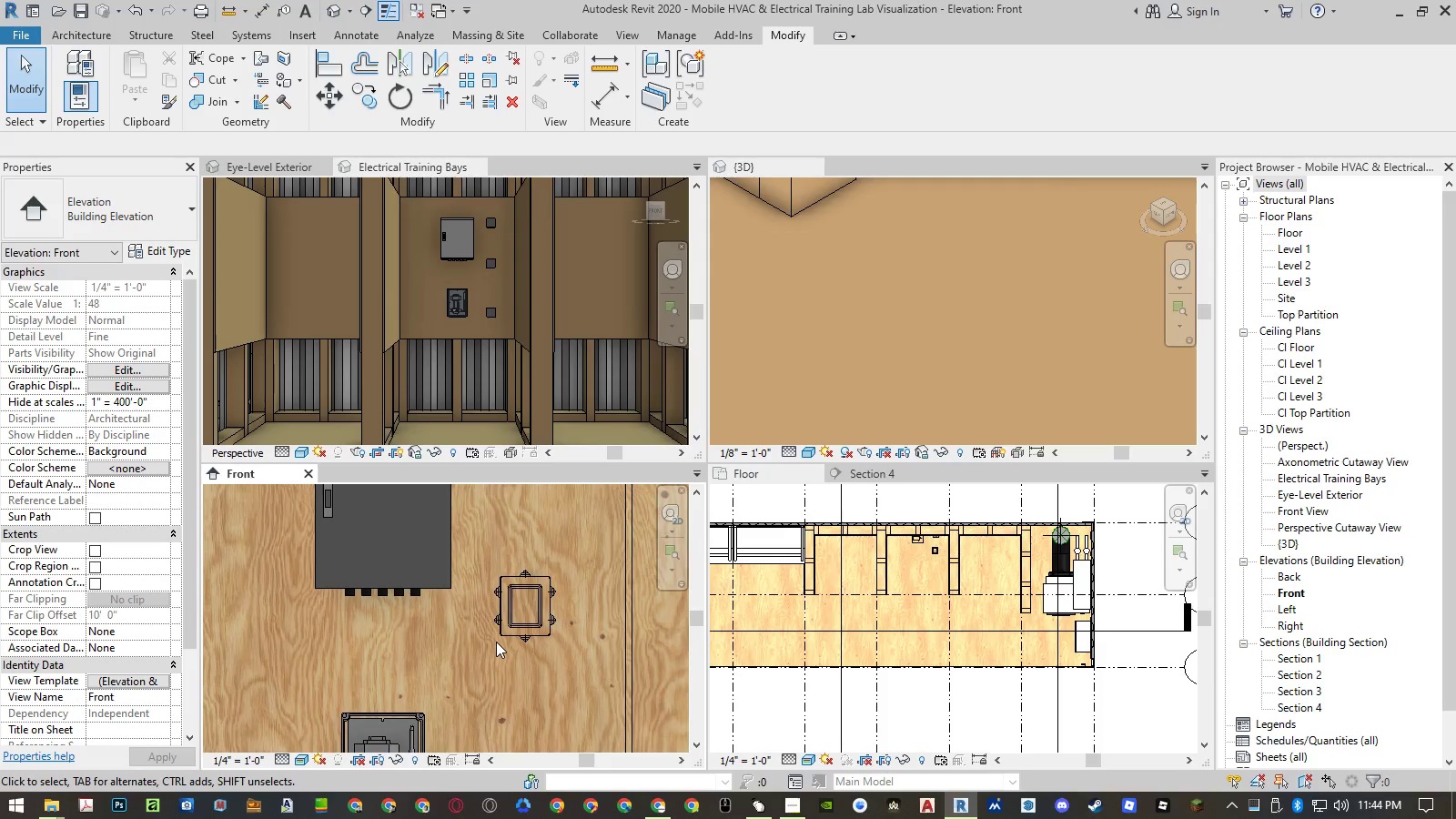 
left_click([511, 626])
 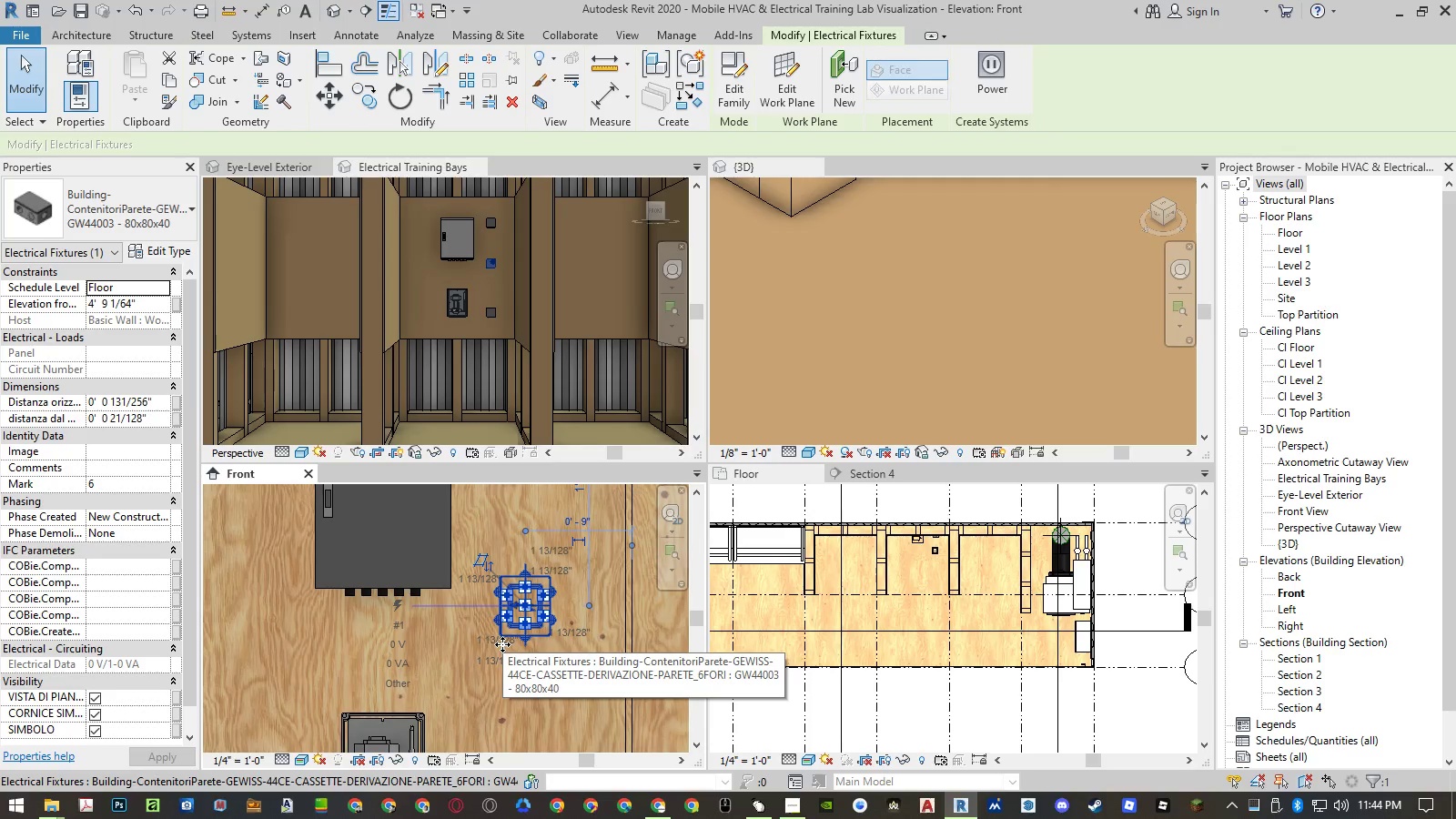 
type(mv)
 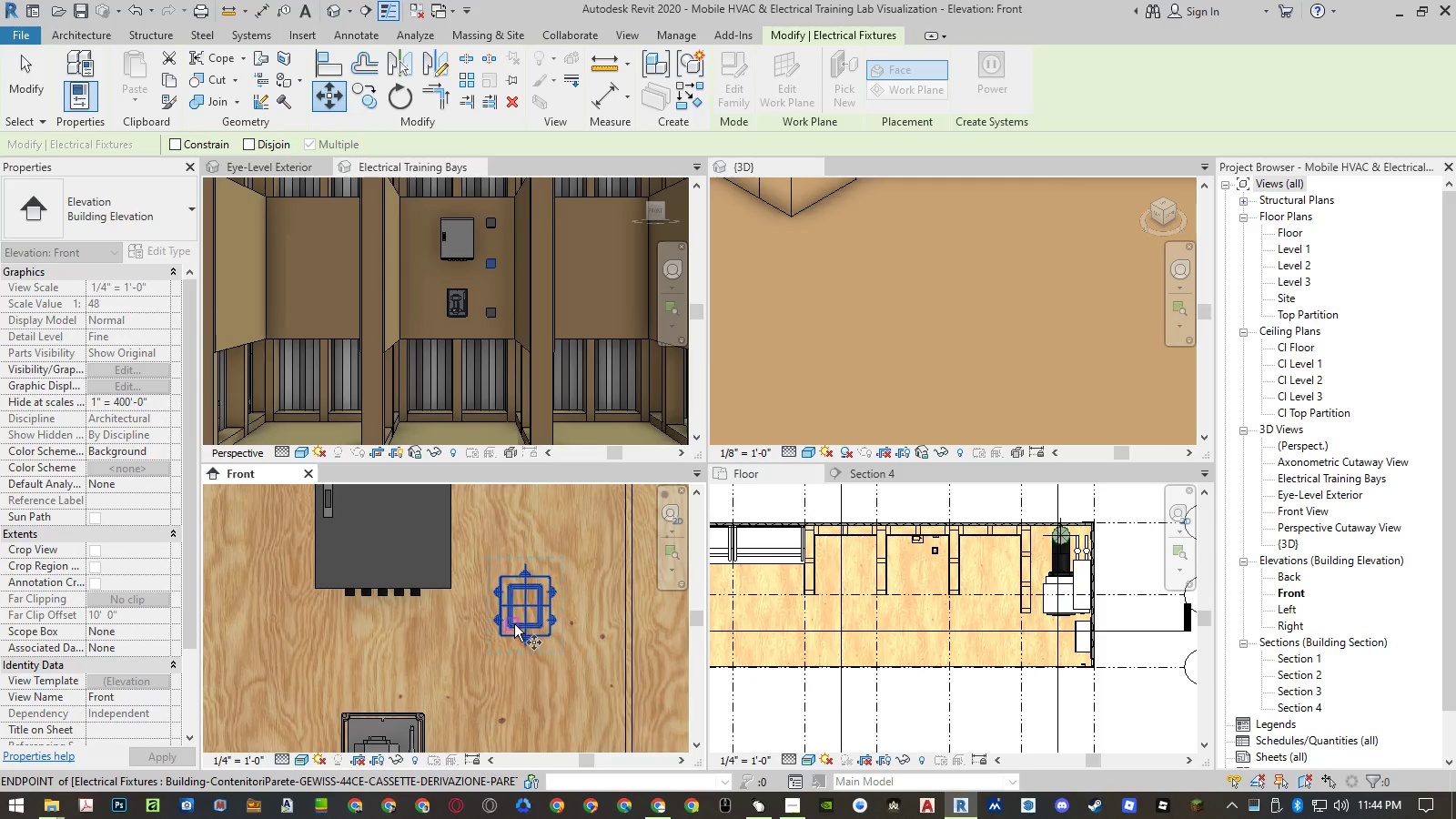 
left_click([516, 622])
 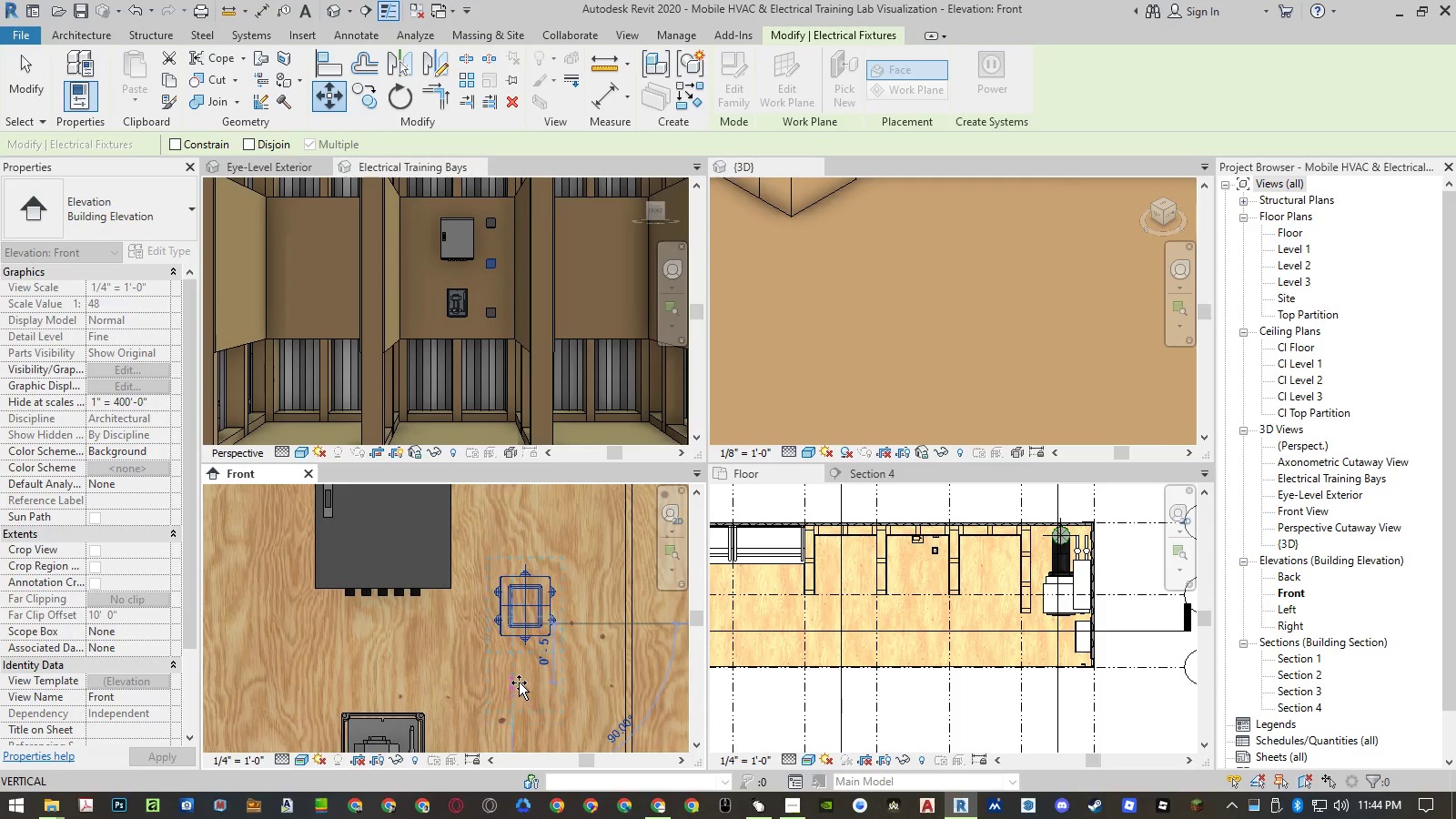 
left_click([520, 672])
 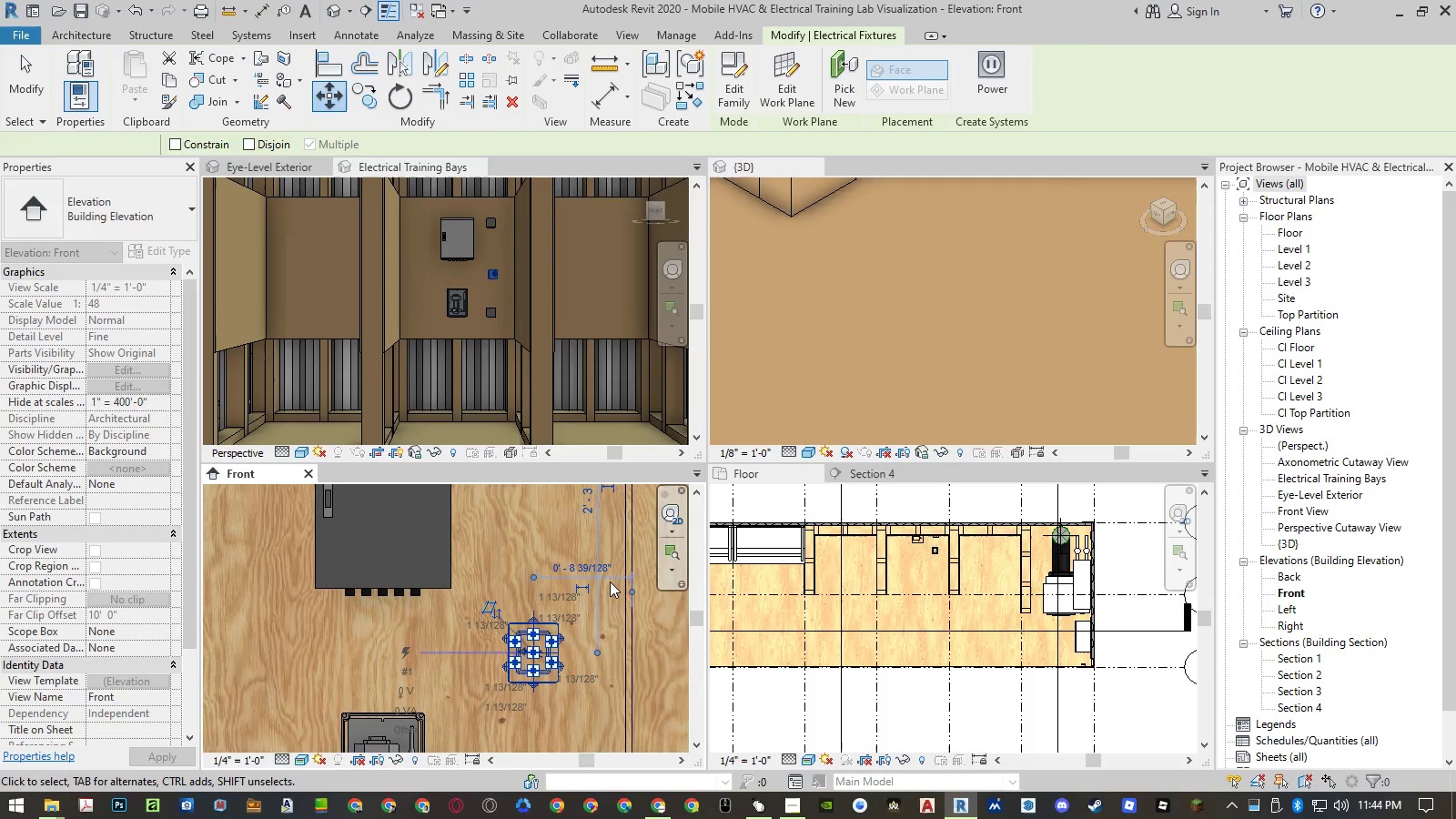 
key(Escape)
 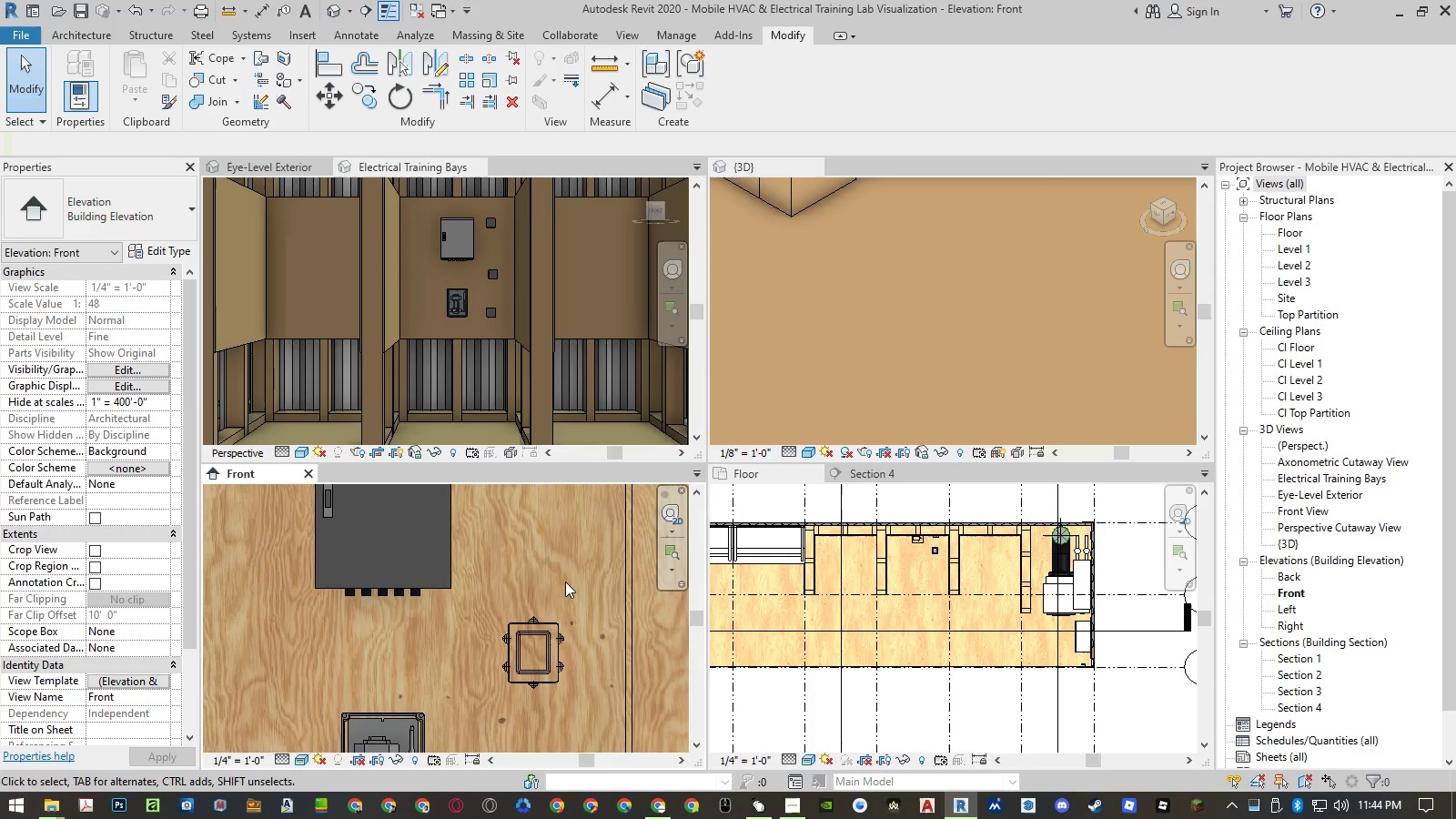 
key(Control+ControlLeft)
 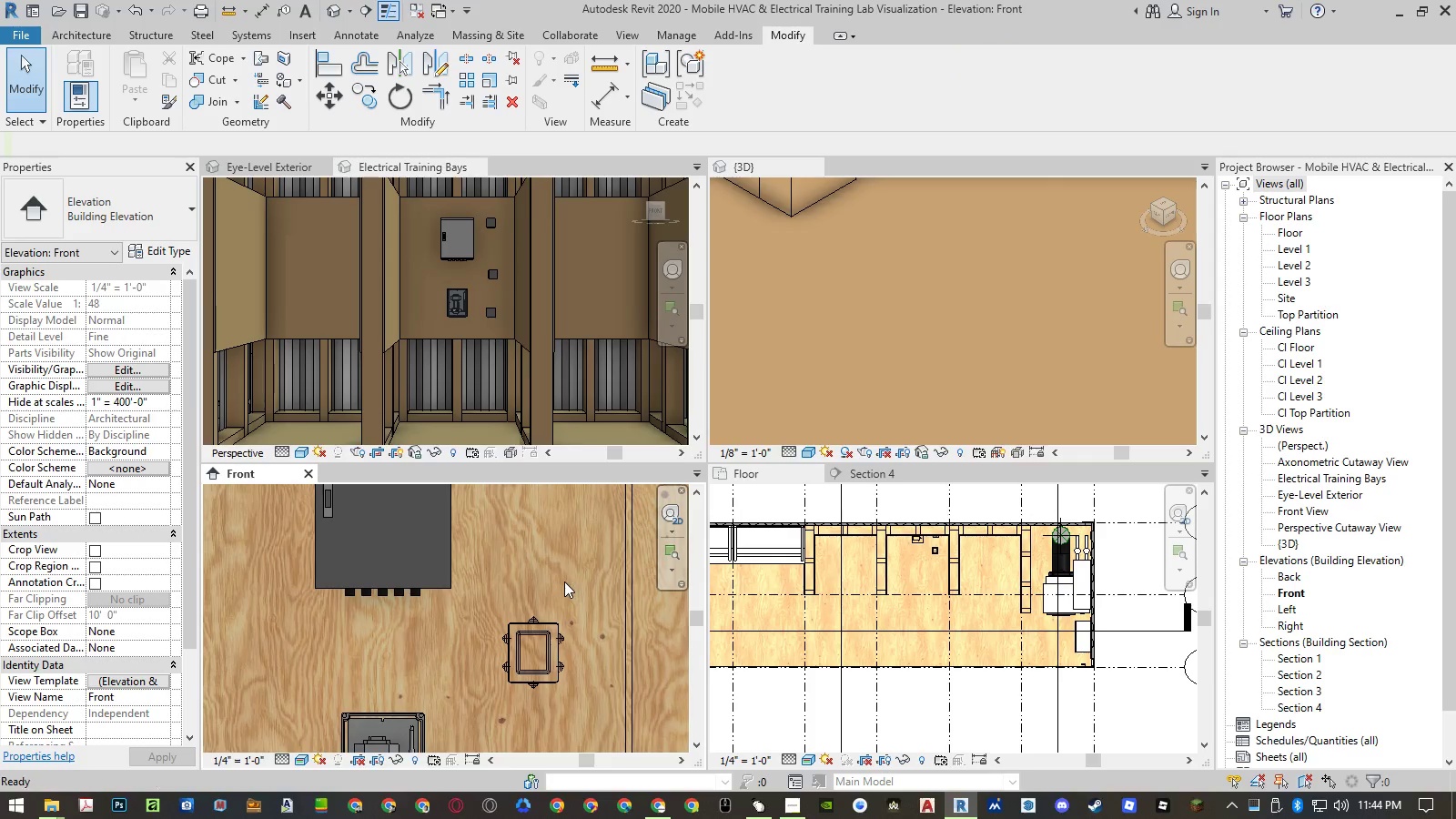 
key(Control+Z)
 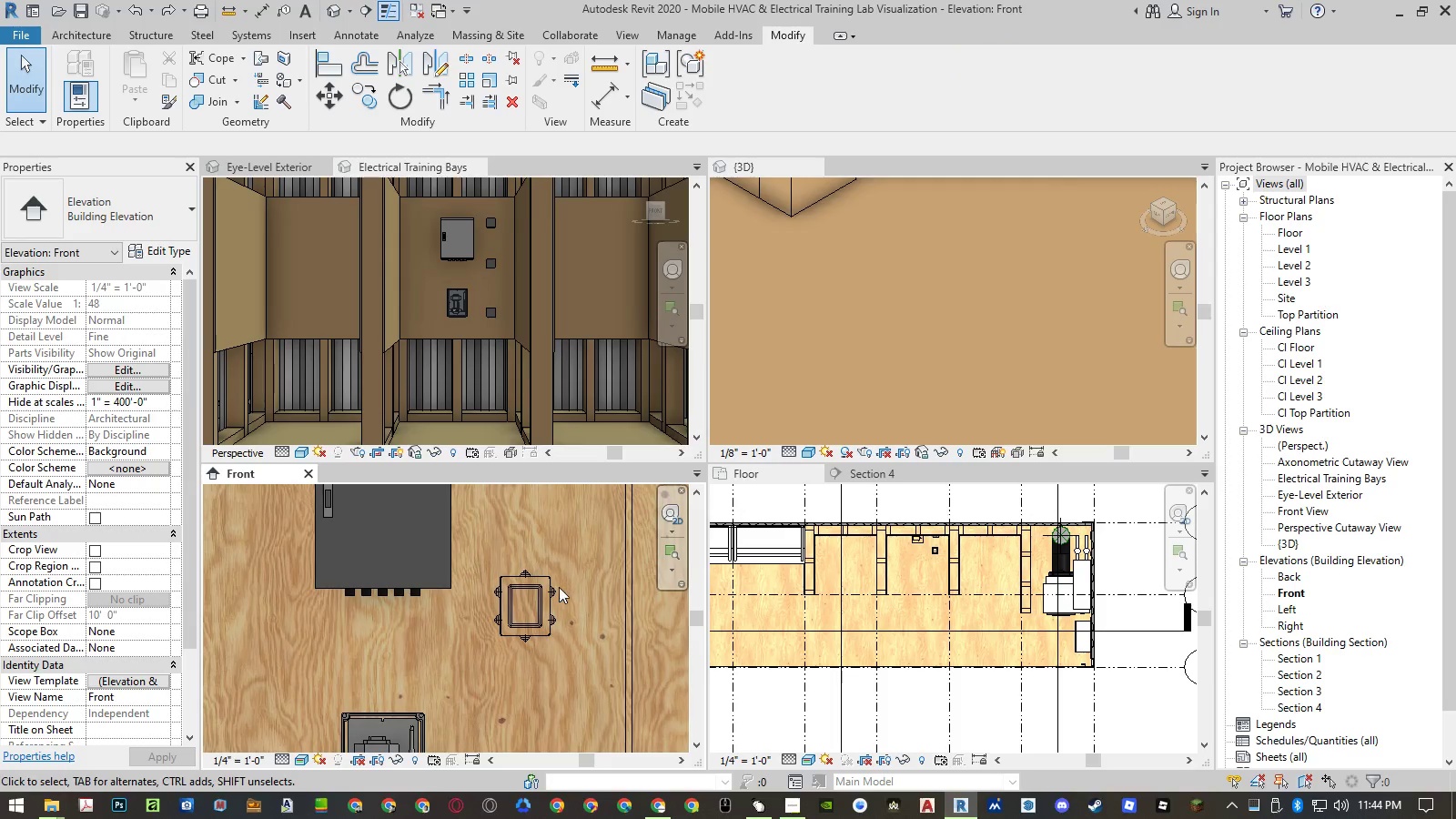 
left_click([550, 594])
 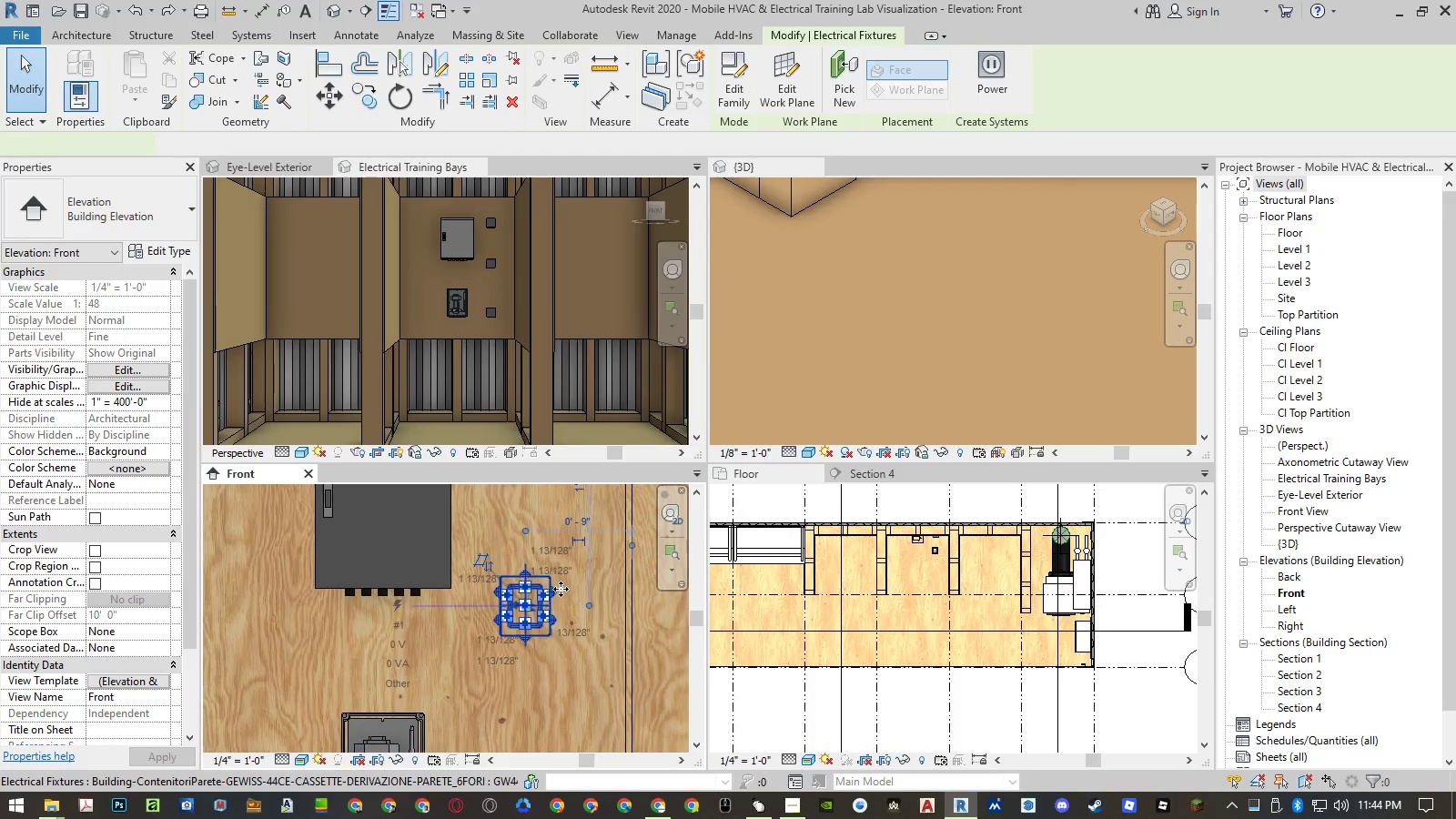 
key(M)
 